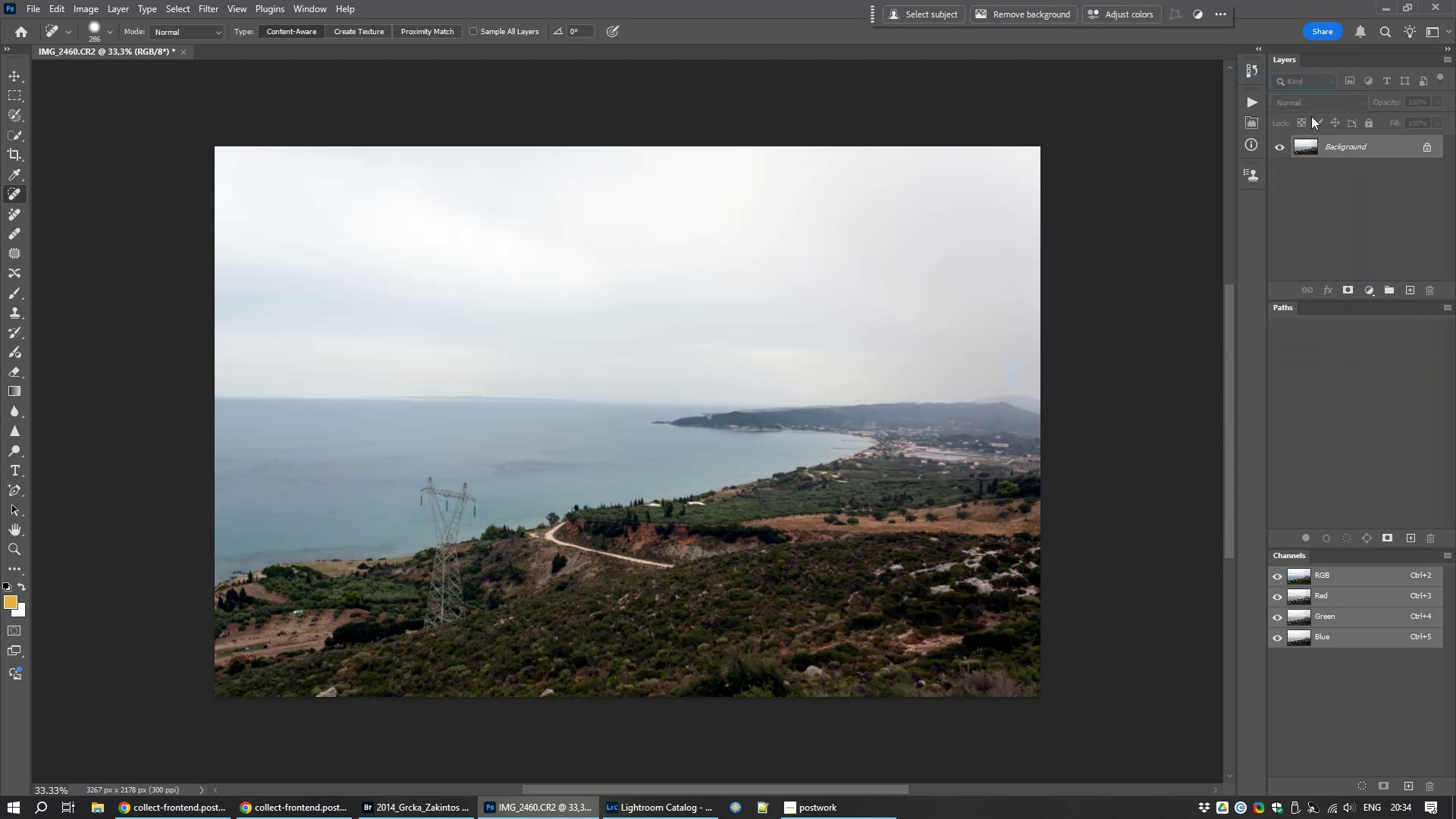 
mouse_move([1159, 247])
 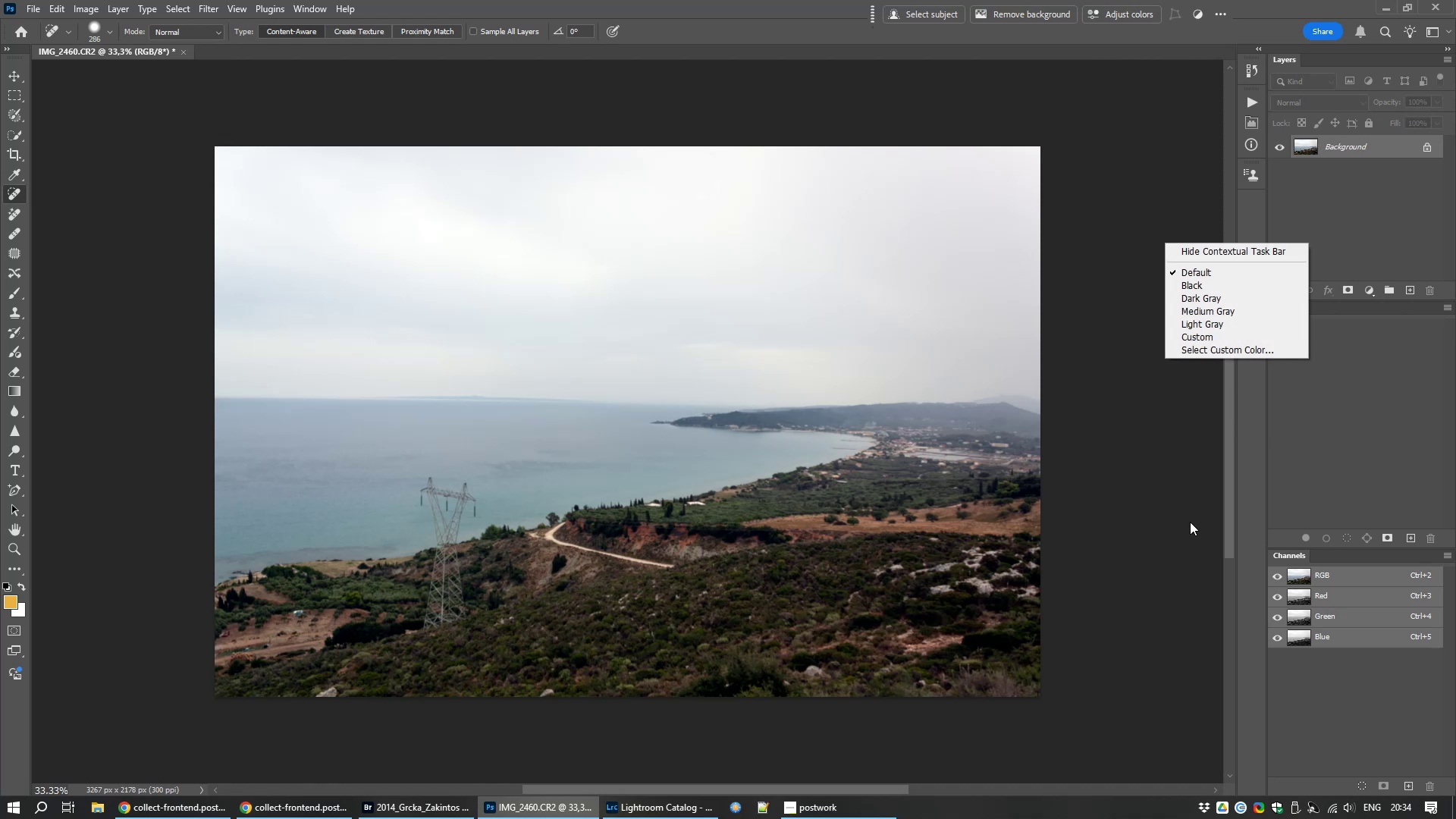 
left_click([1190, 522])
 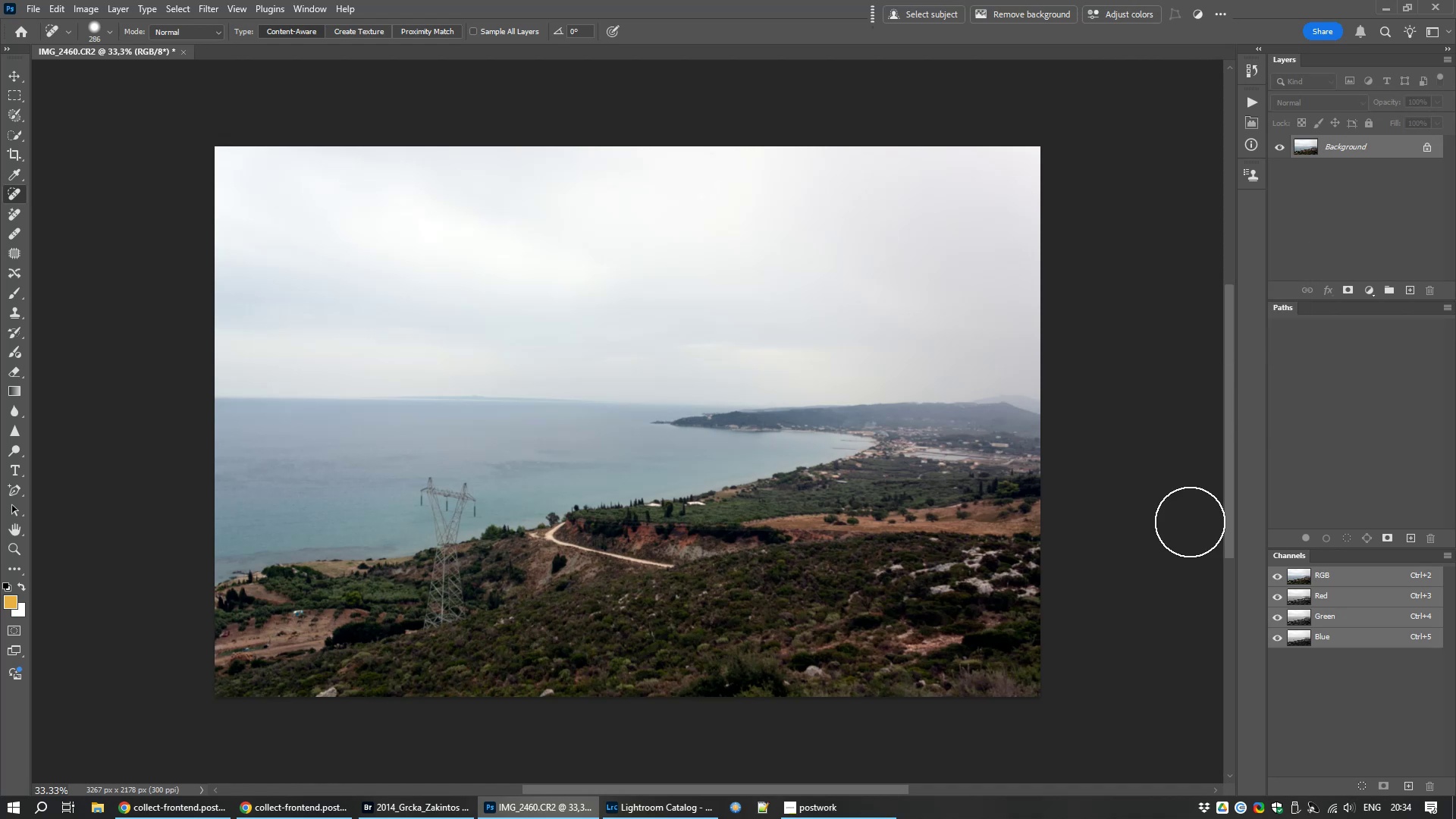 
key(Control+S)
 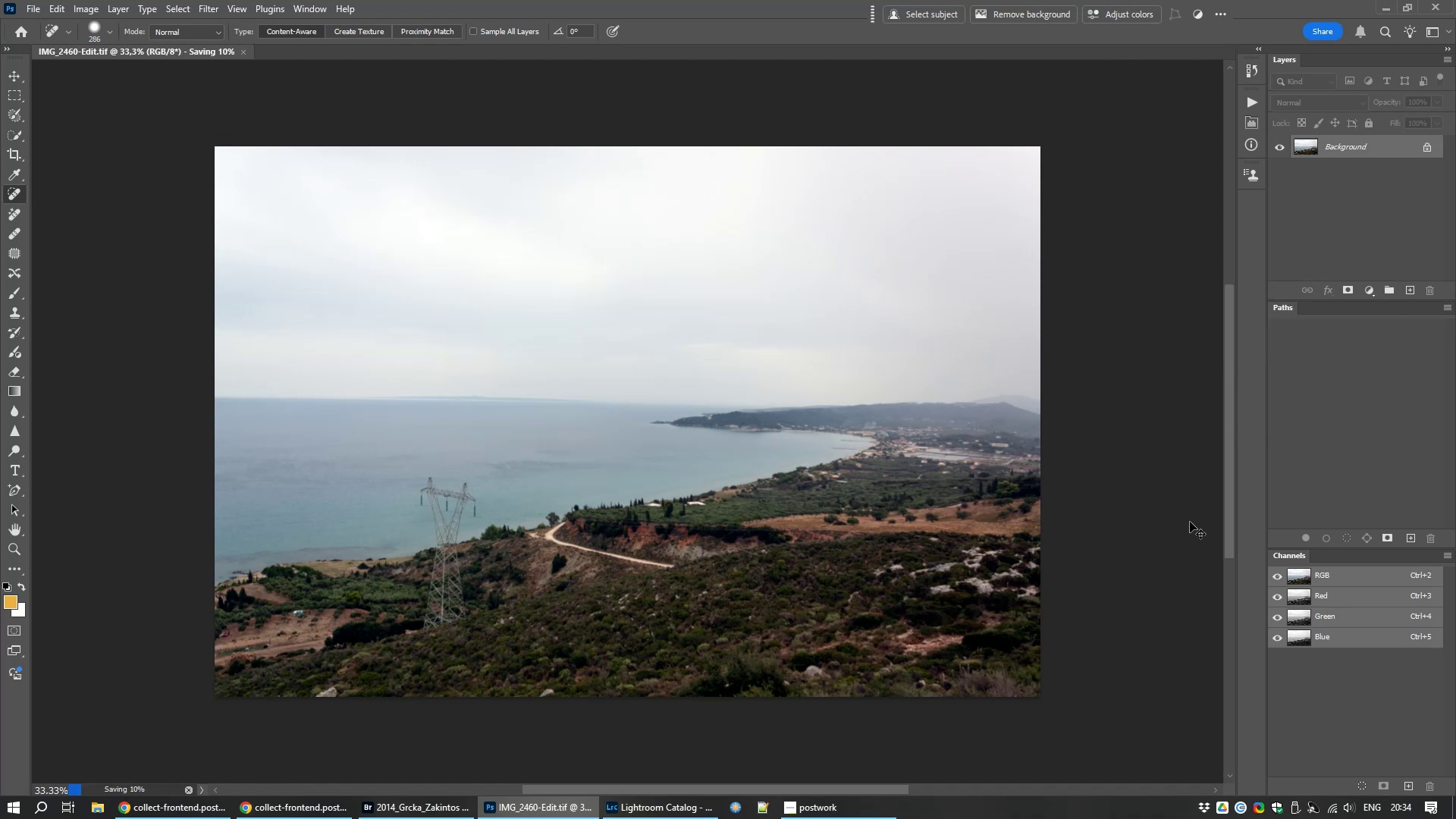 
hold_key(key=W, duration=0.3)
 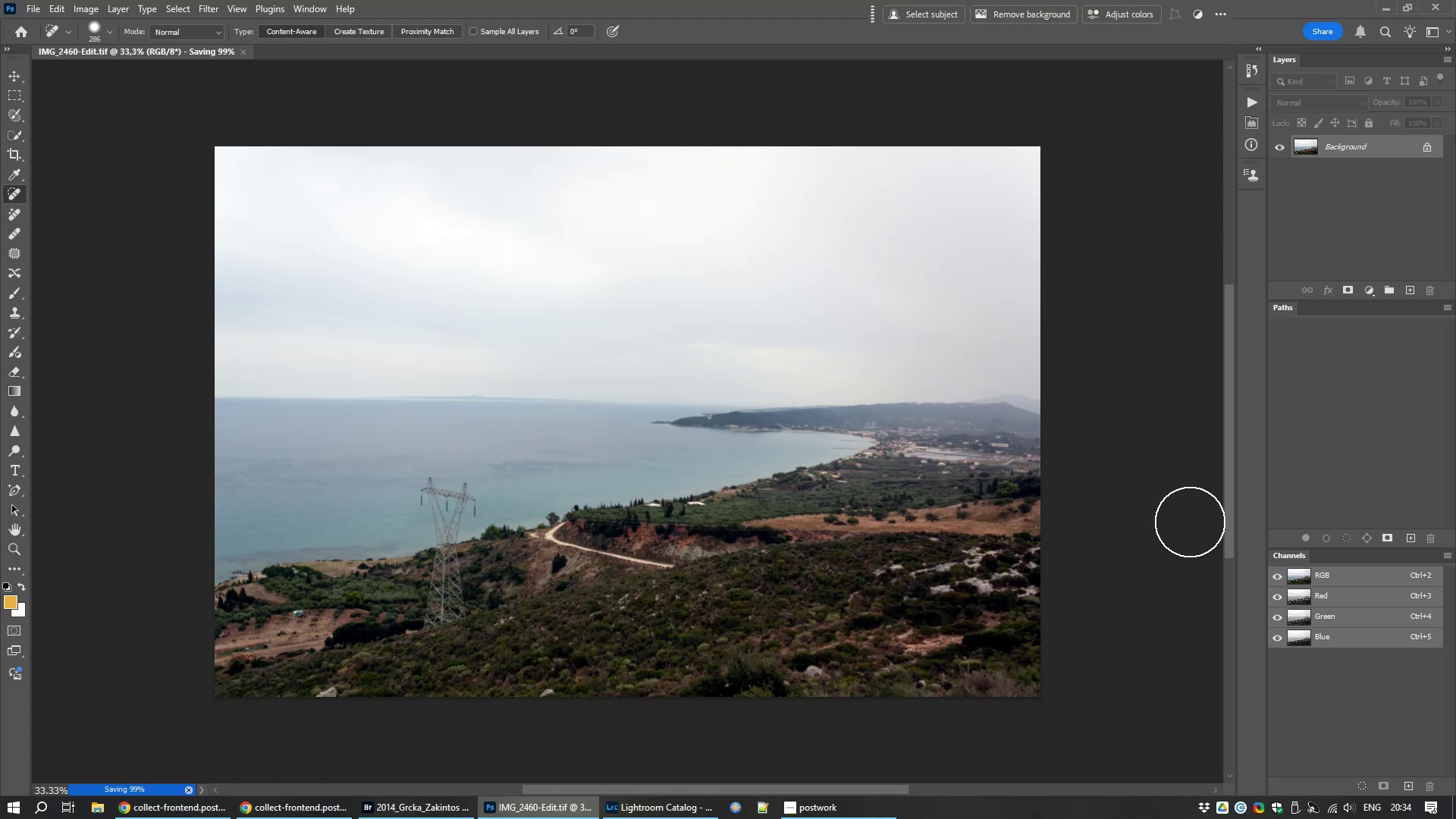 
wait(16.65)
 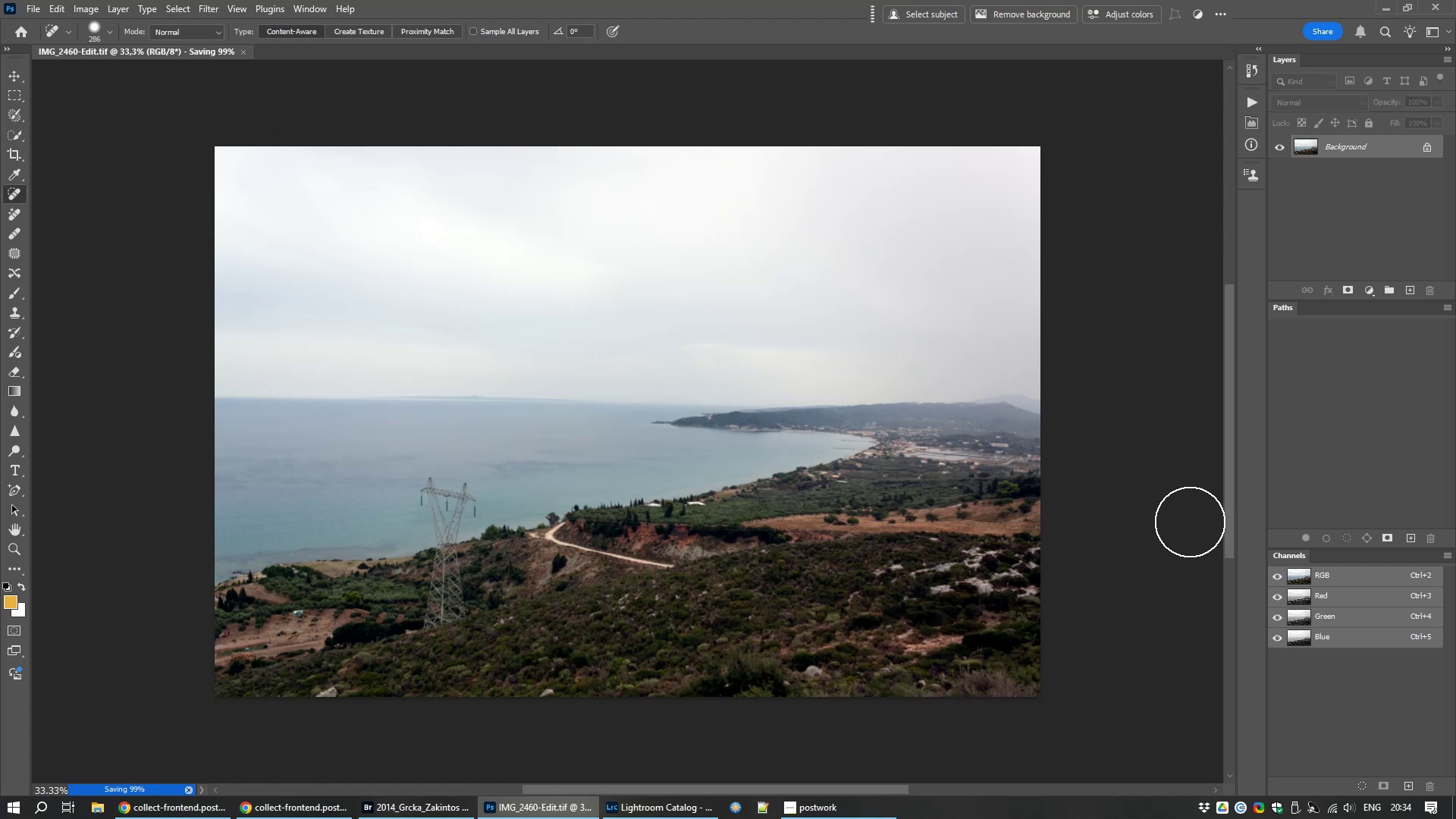 
left_click([673, 805])
 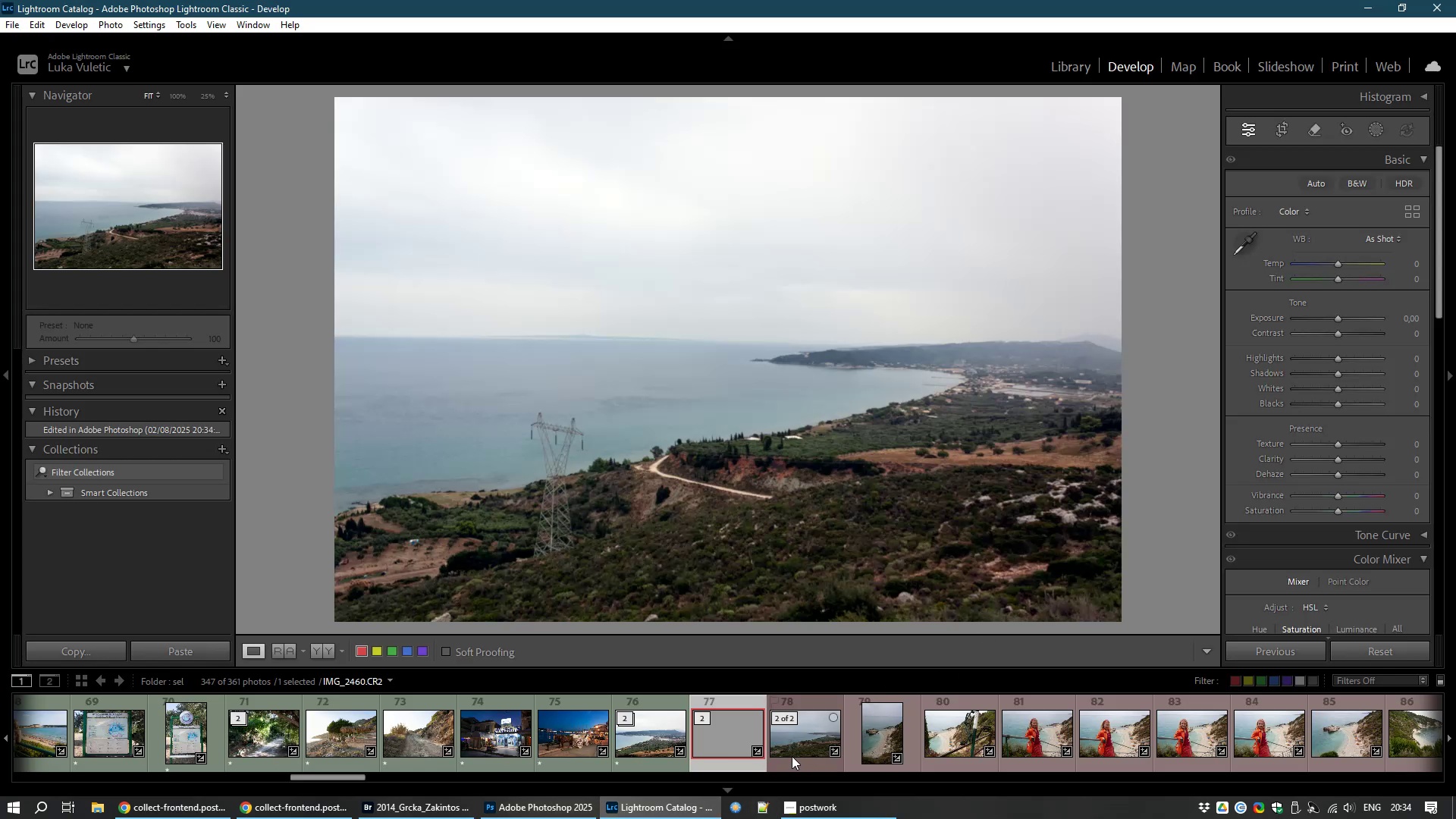 
left_click([795, 733])
 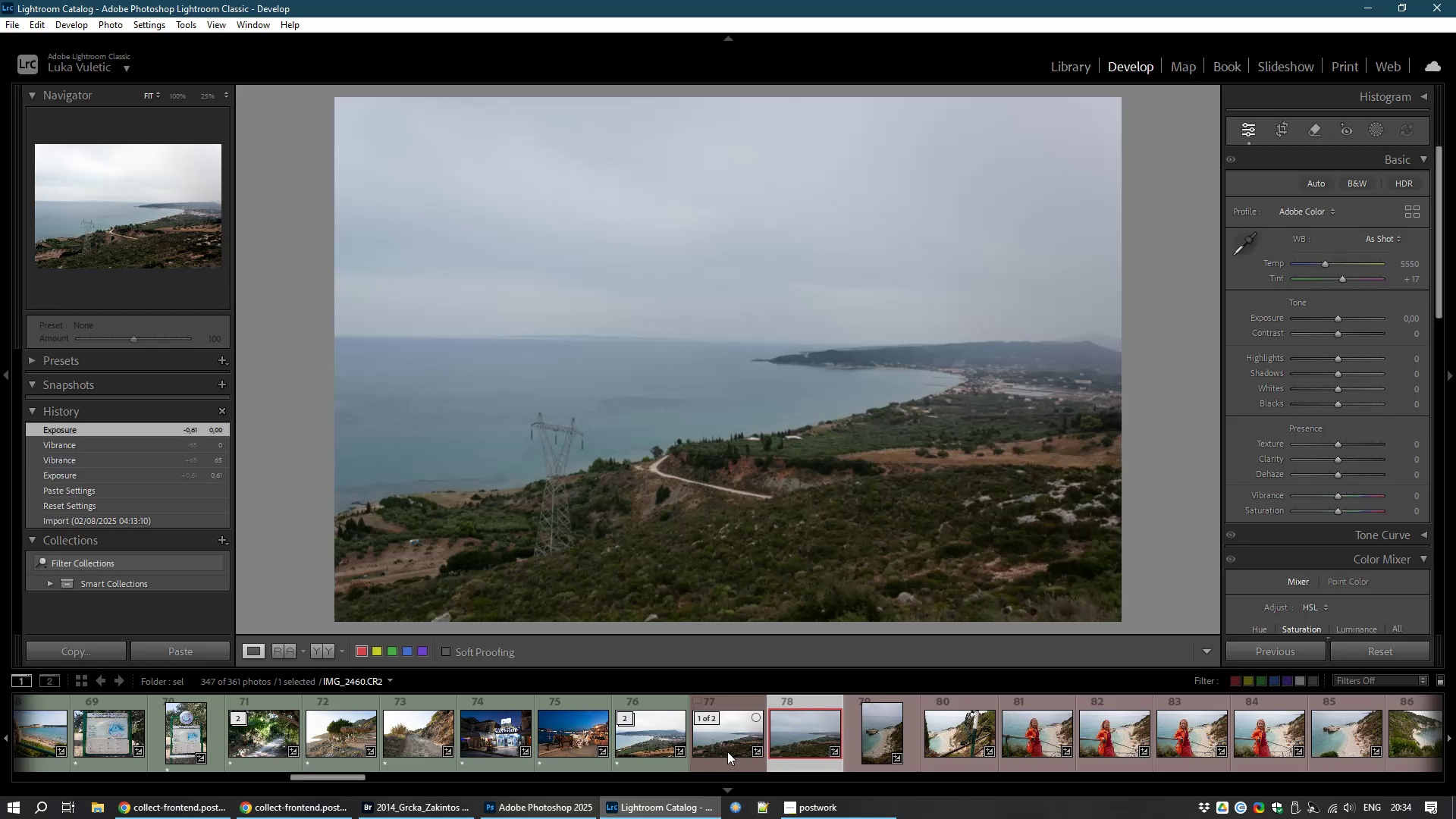 
right_click([727, 752])
 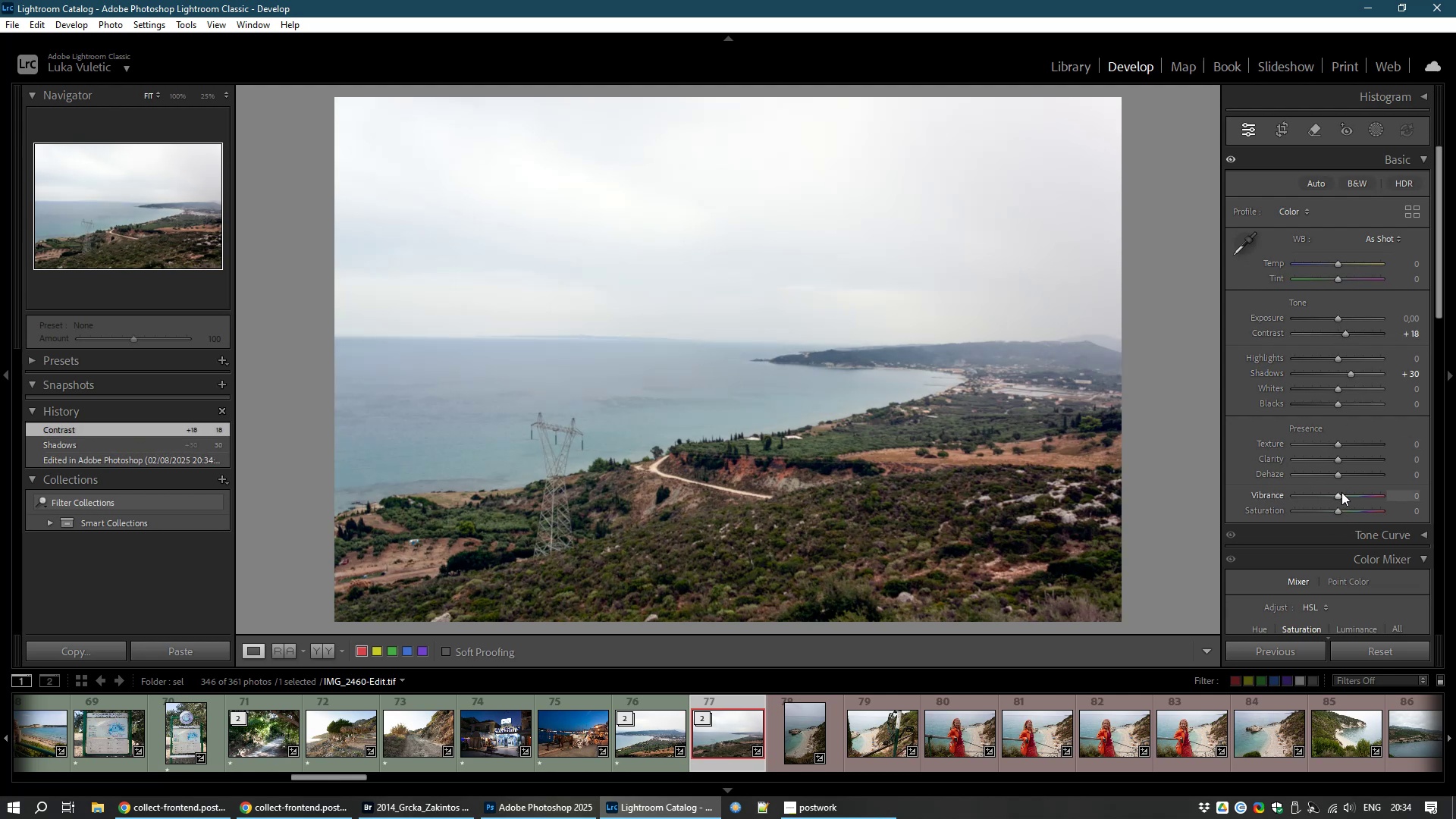 
wait(25.61)
 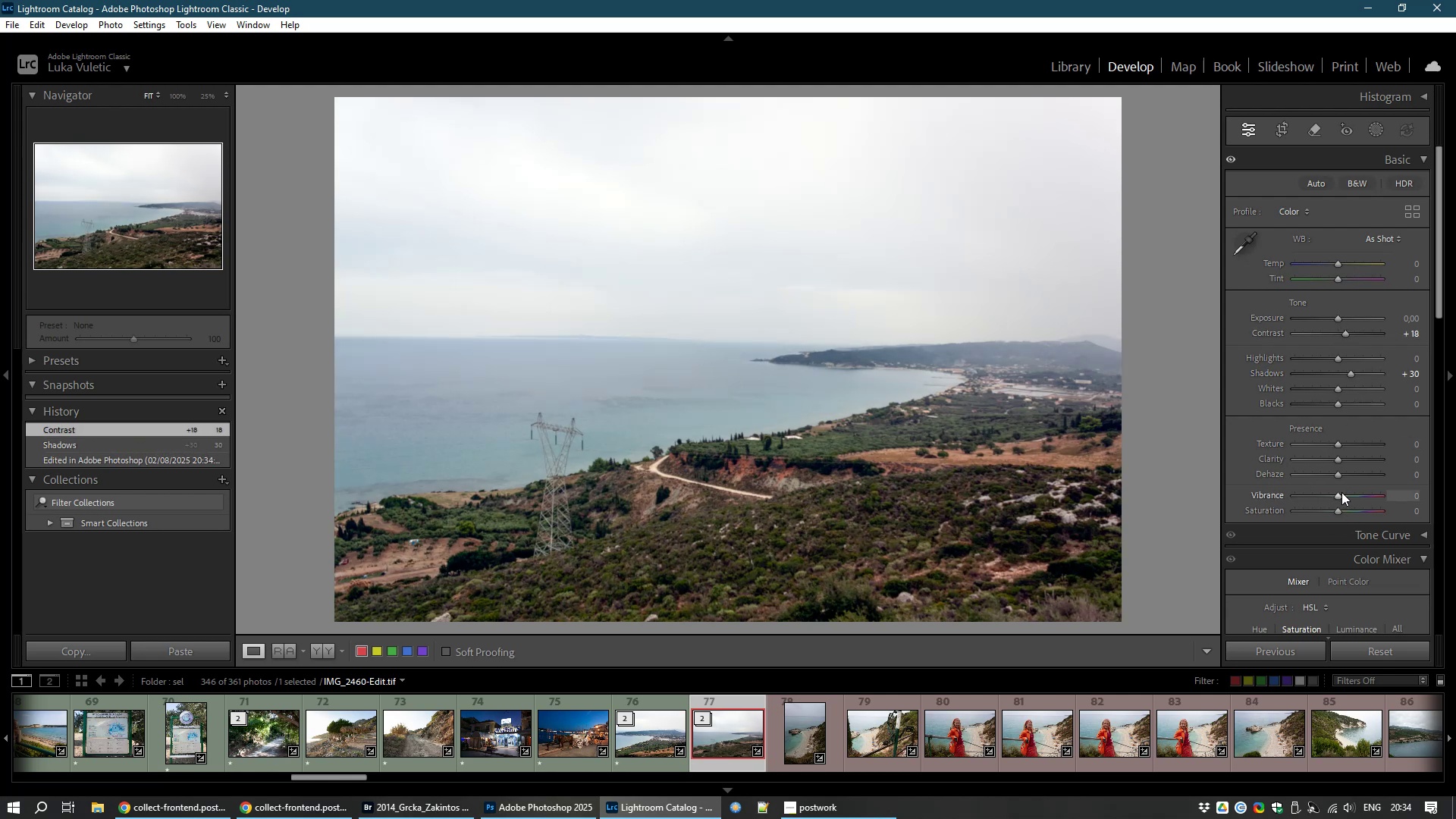 
right_click([1373, 491])
 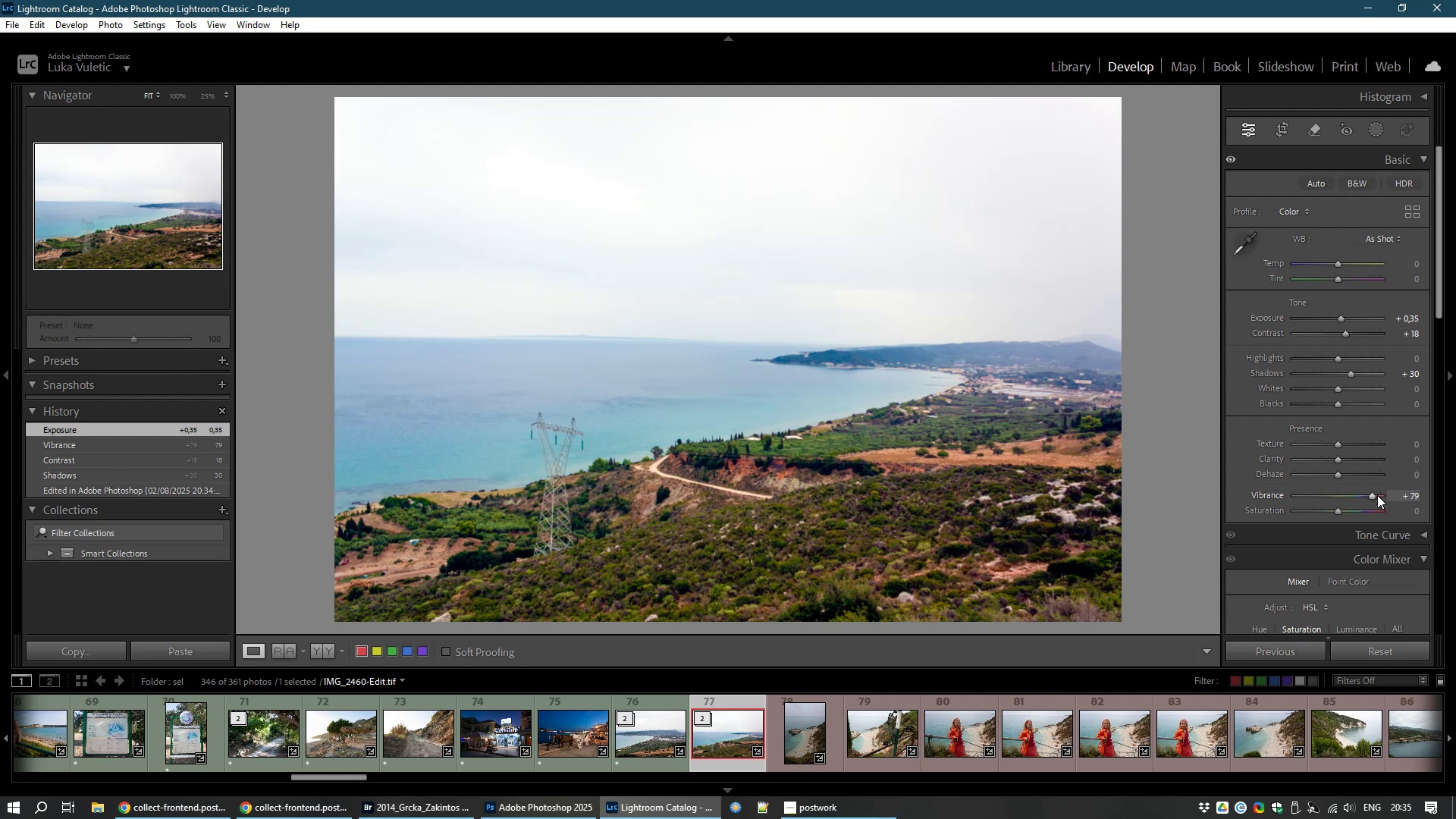 
wait(15.24)
 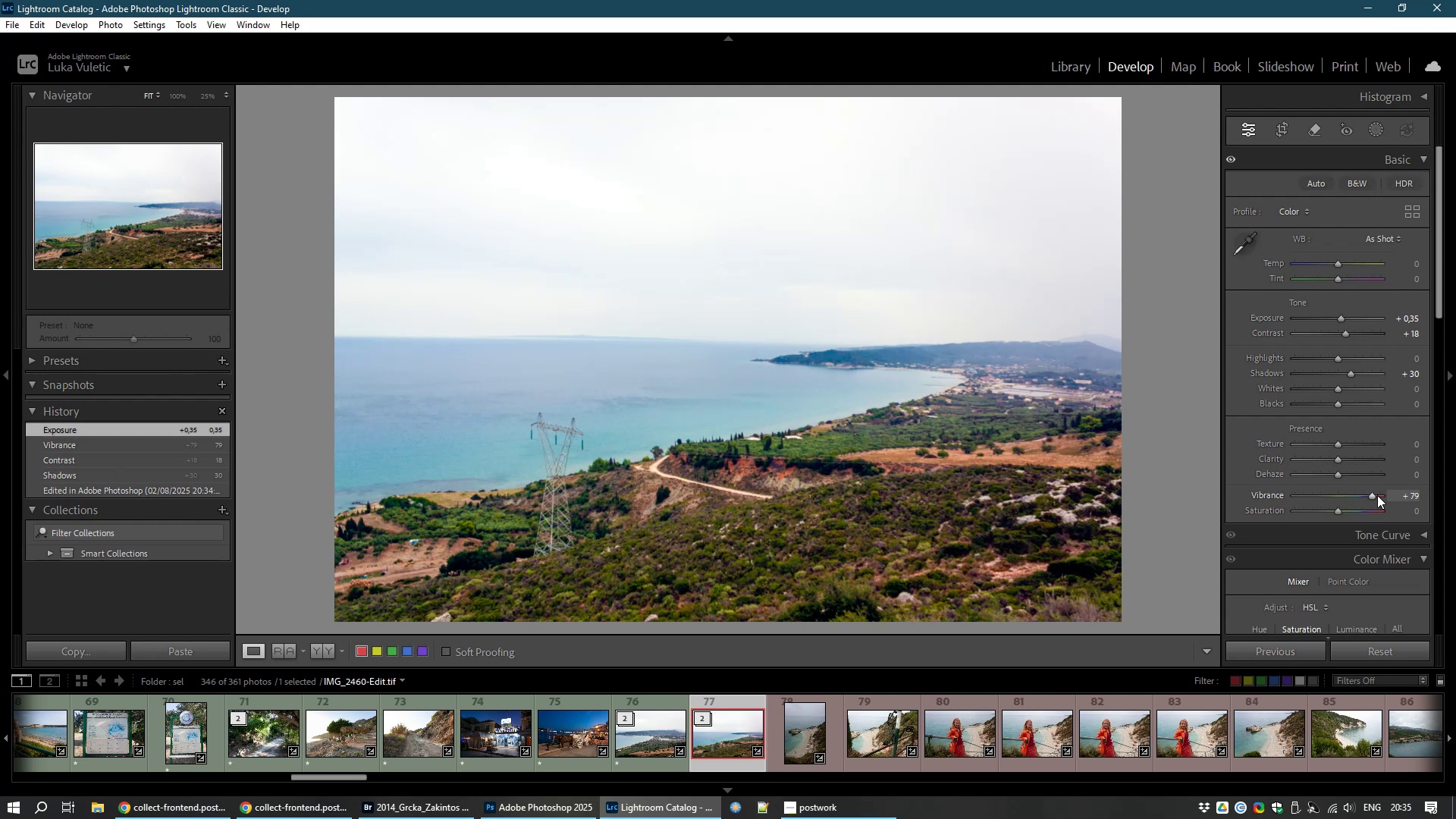 
left_click([1276, 129])
 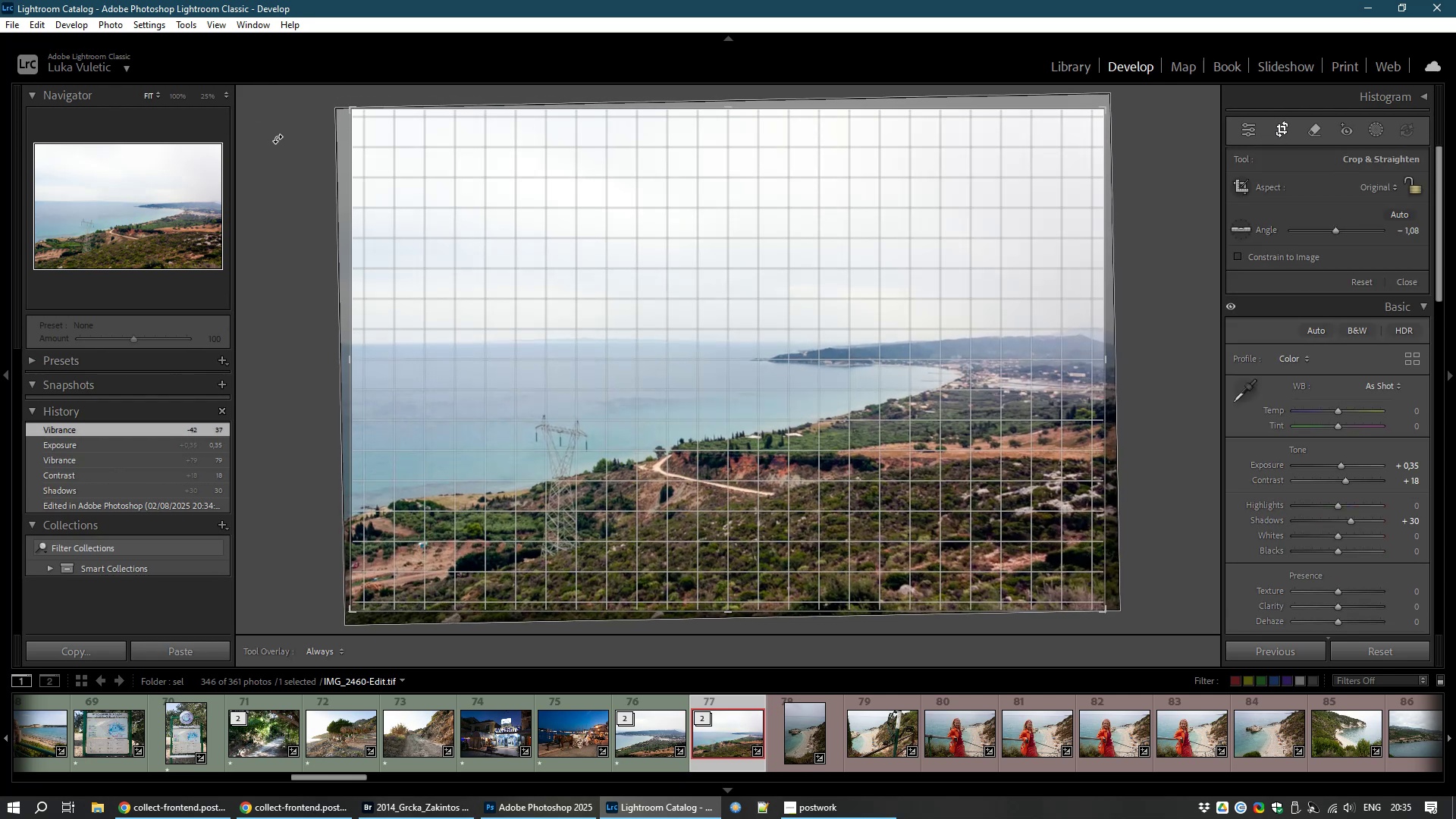 
double_click([586, 326])
 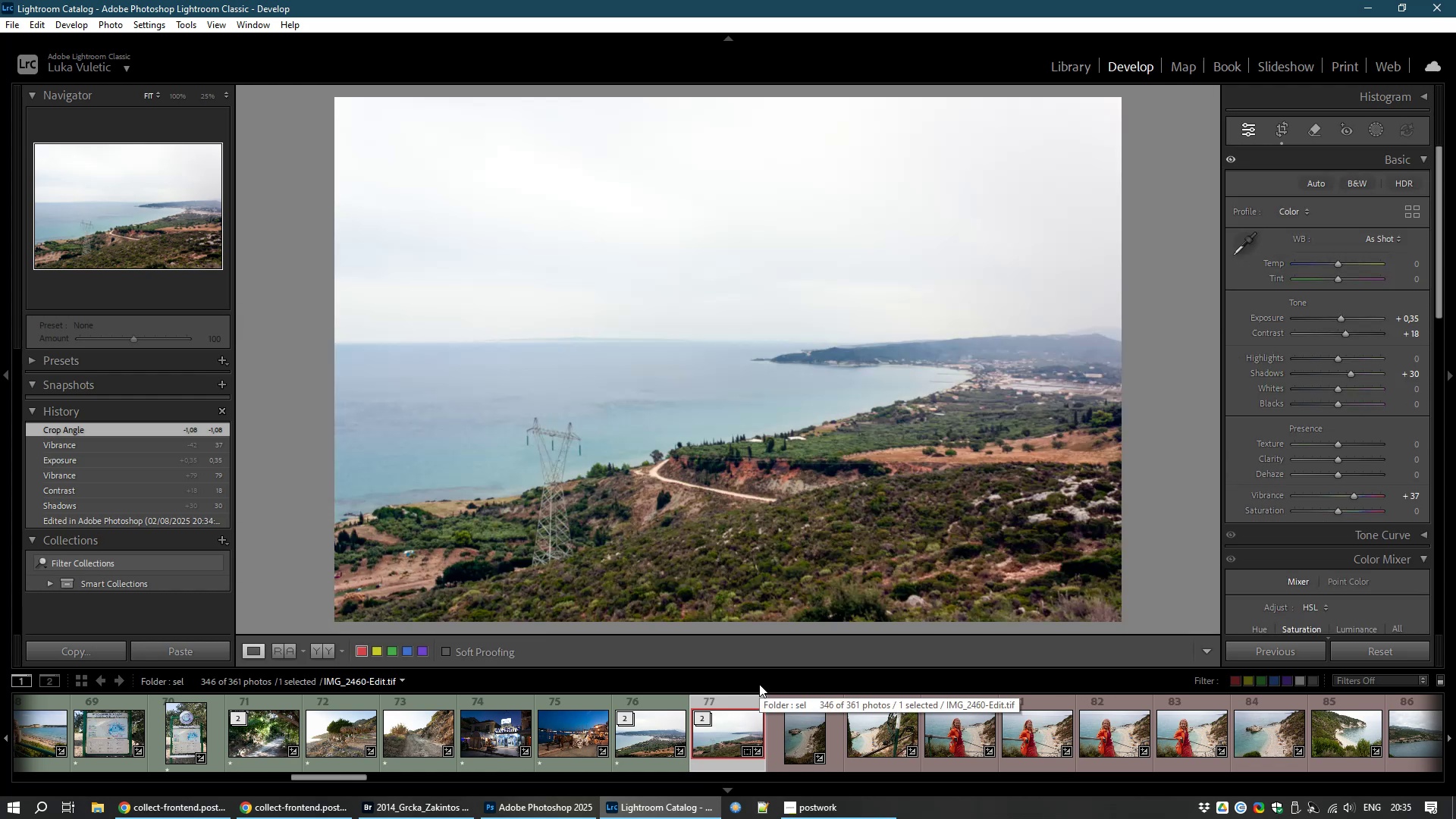 
type(81)
 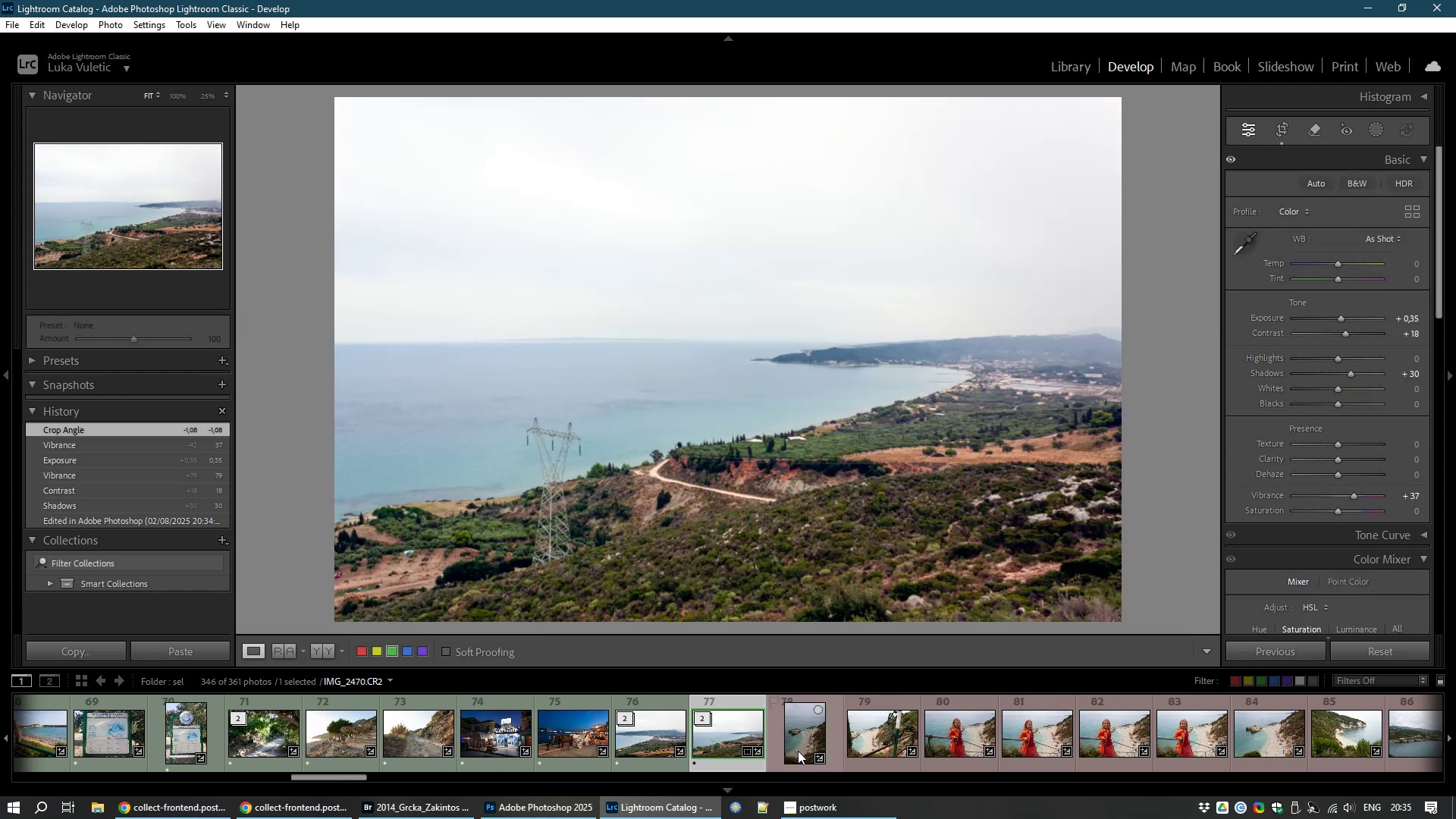 
left_click([805, 714])
 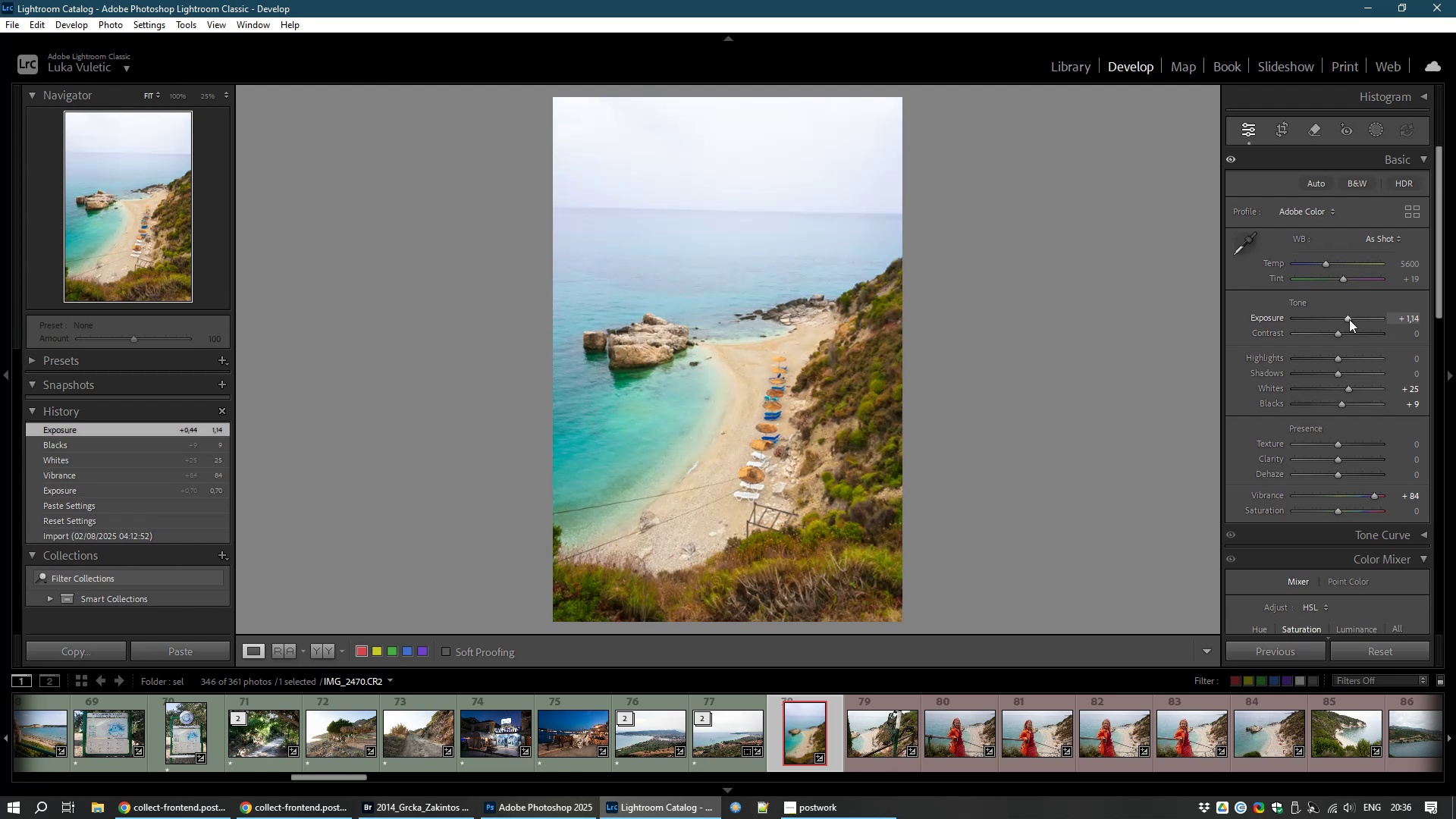 
wait(39.83)
 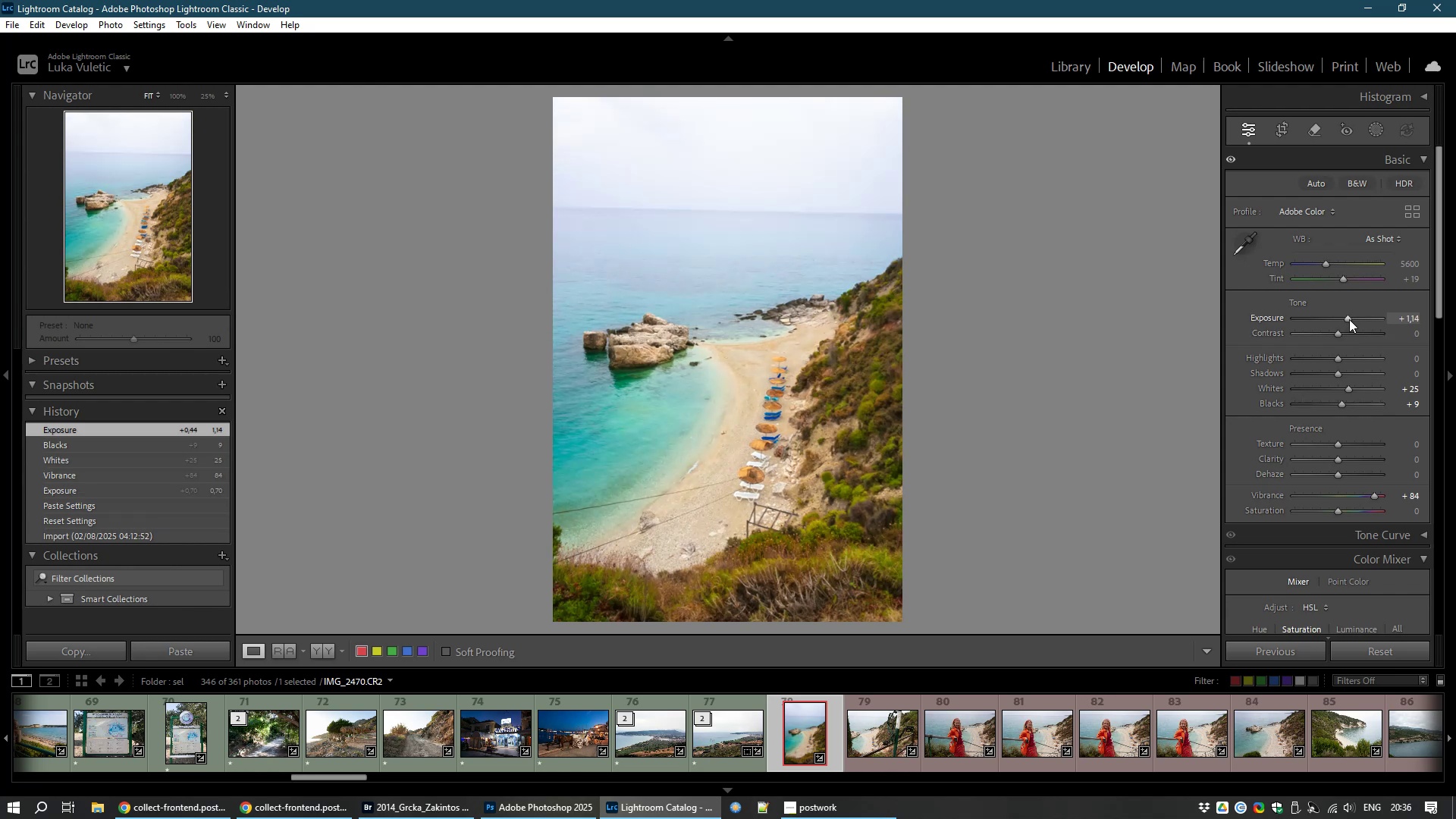 
left_click_drag(start_coordinate=[482, 199], to_coordinate=[482, 206])
 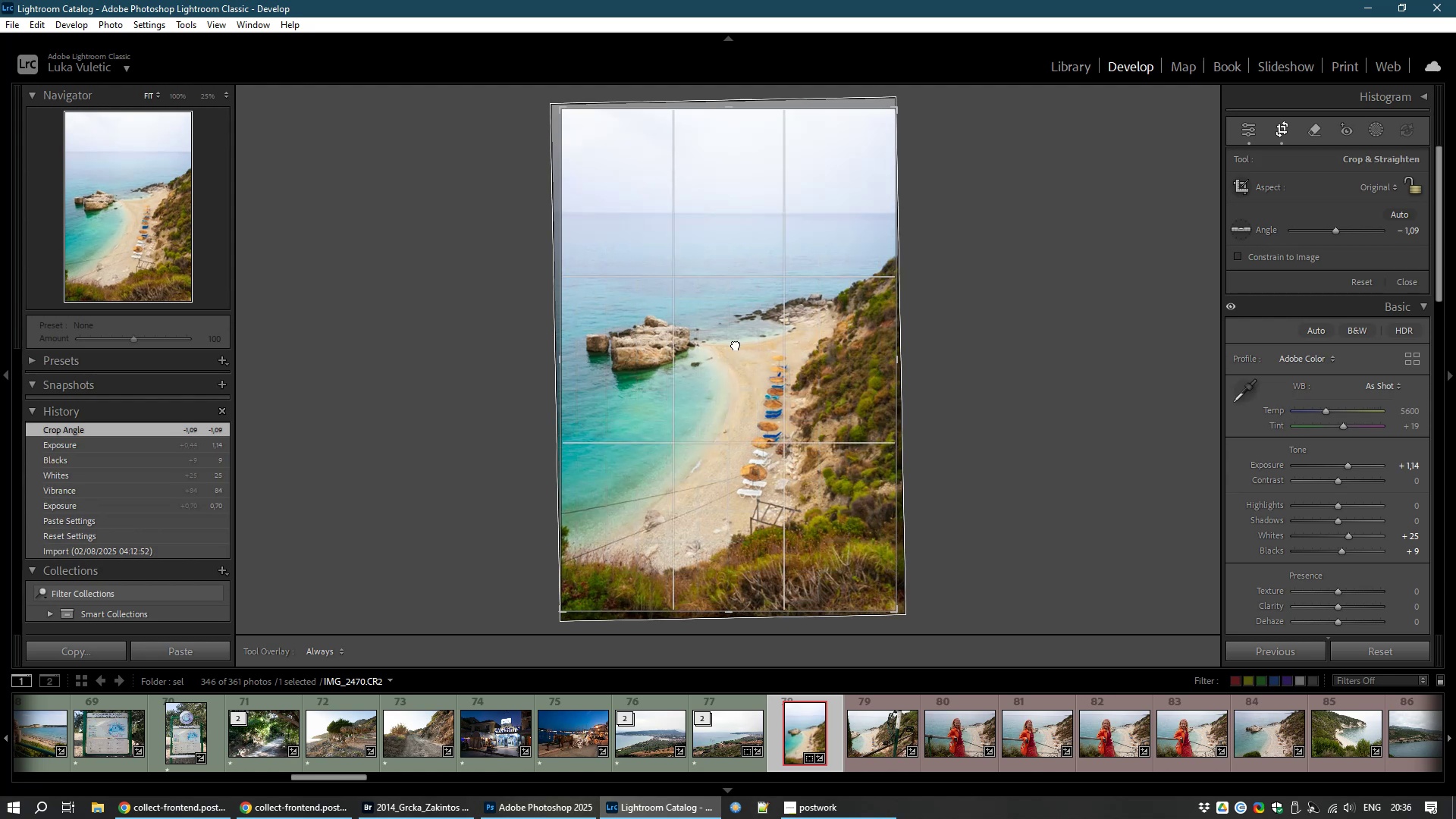 
double_click([736, 344])
 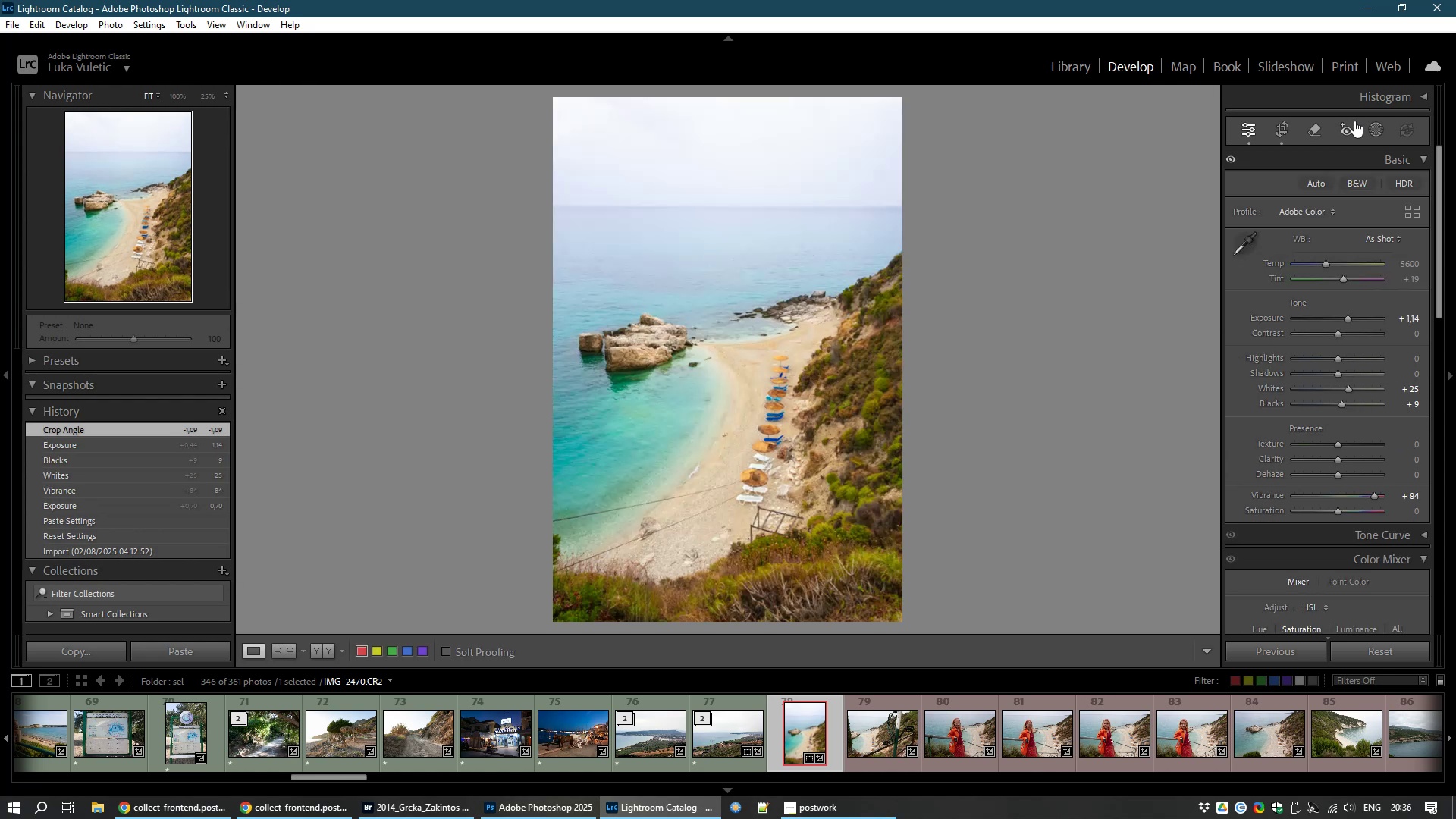 
wait(5.14)
 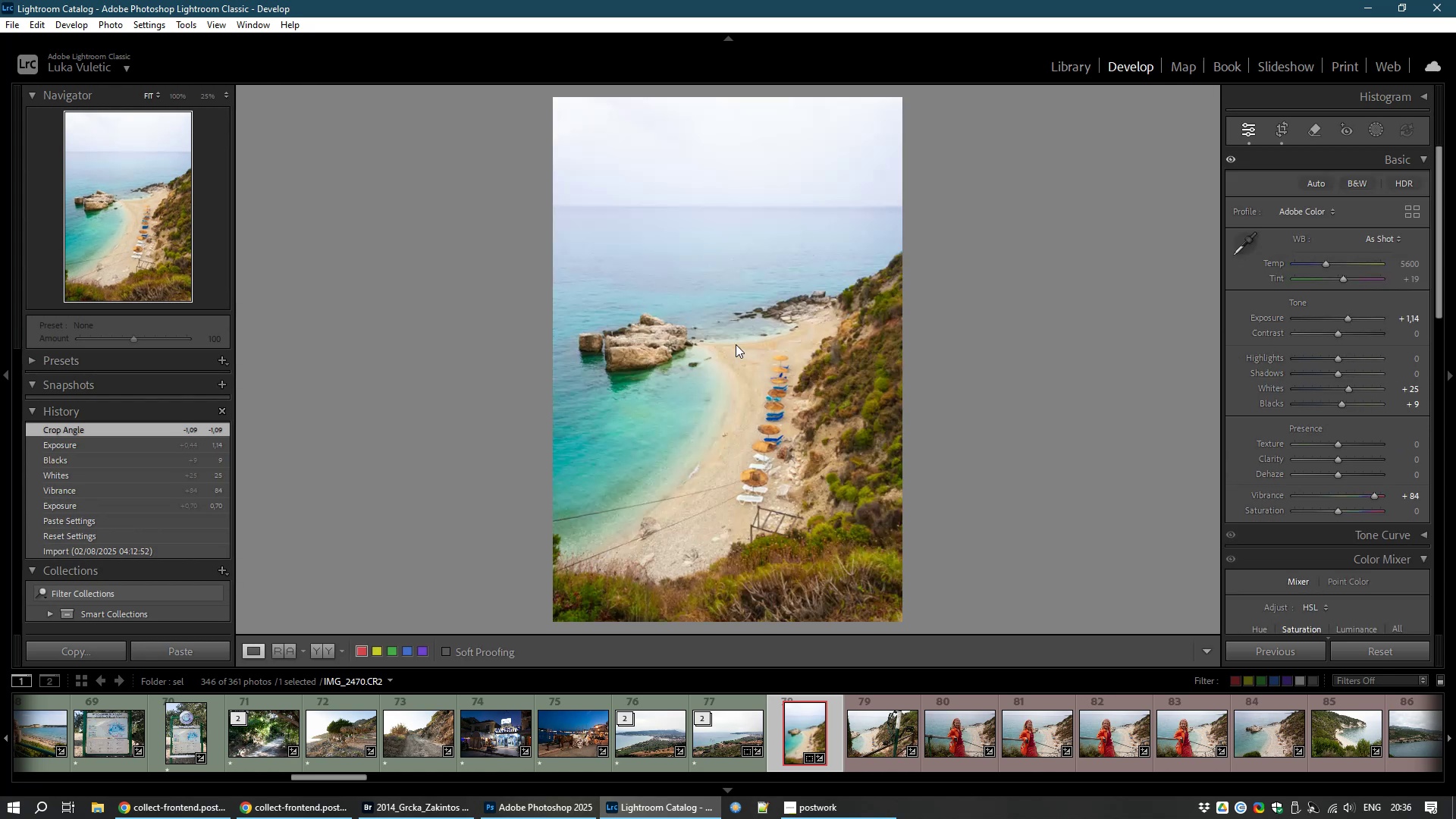 
left_click([1310, 133])
 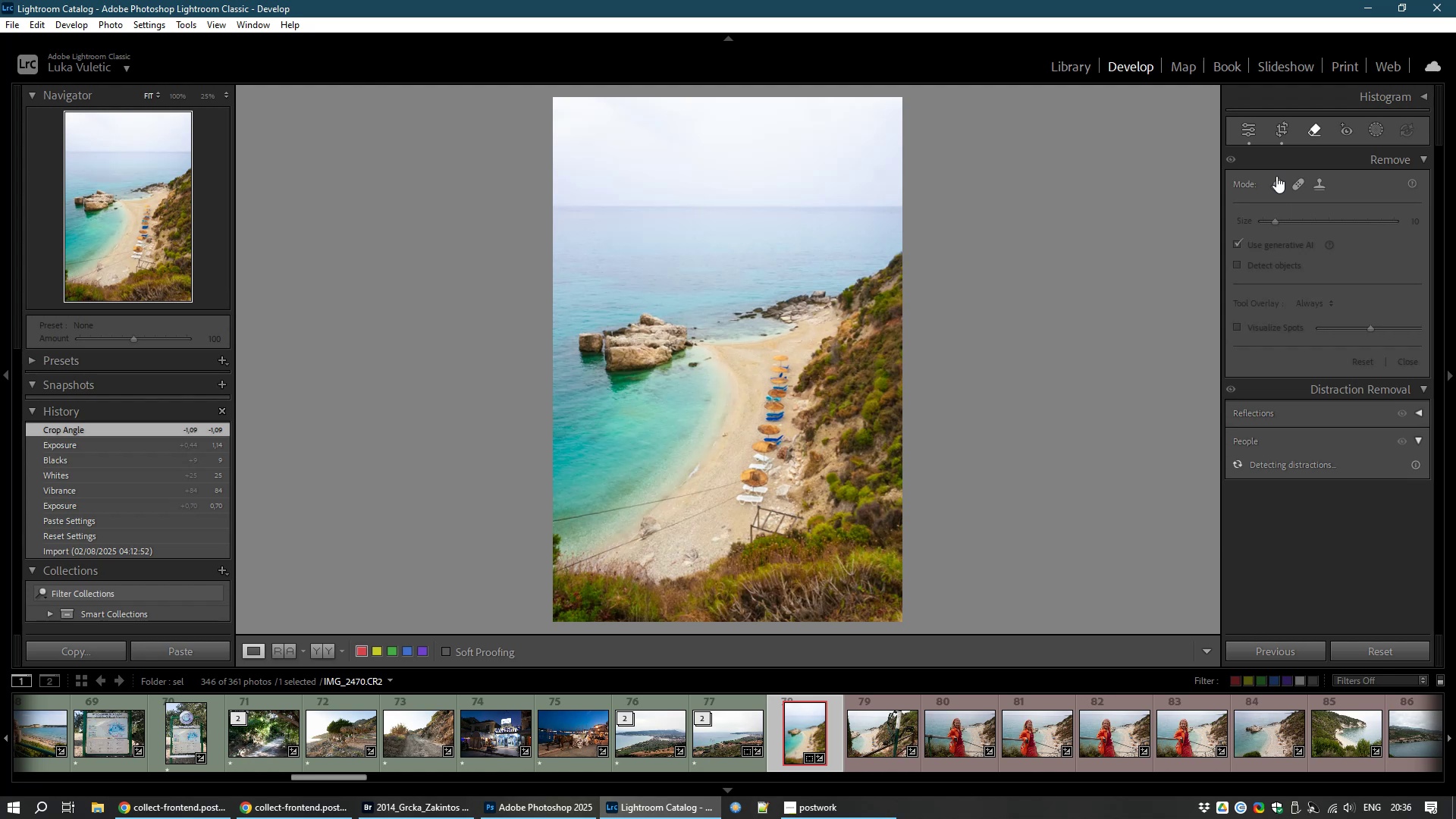 
left_click([1276, 188])
 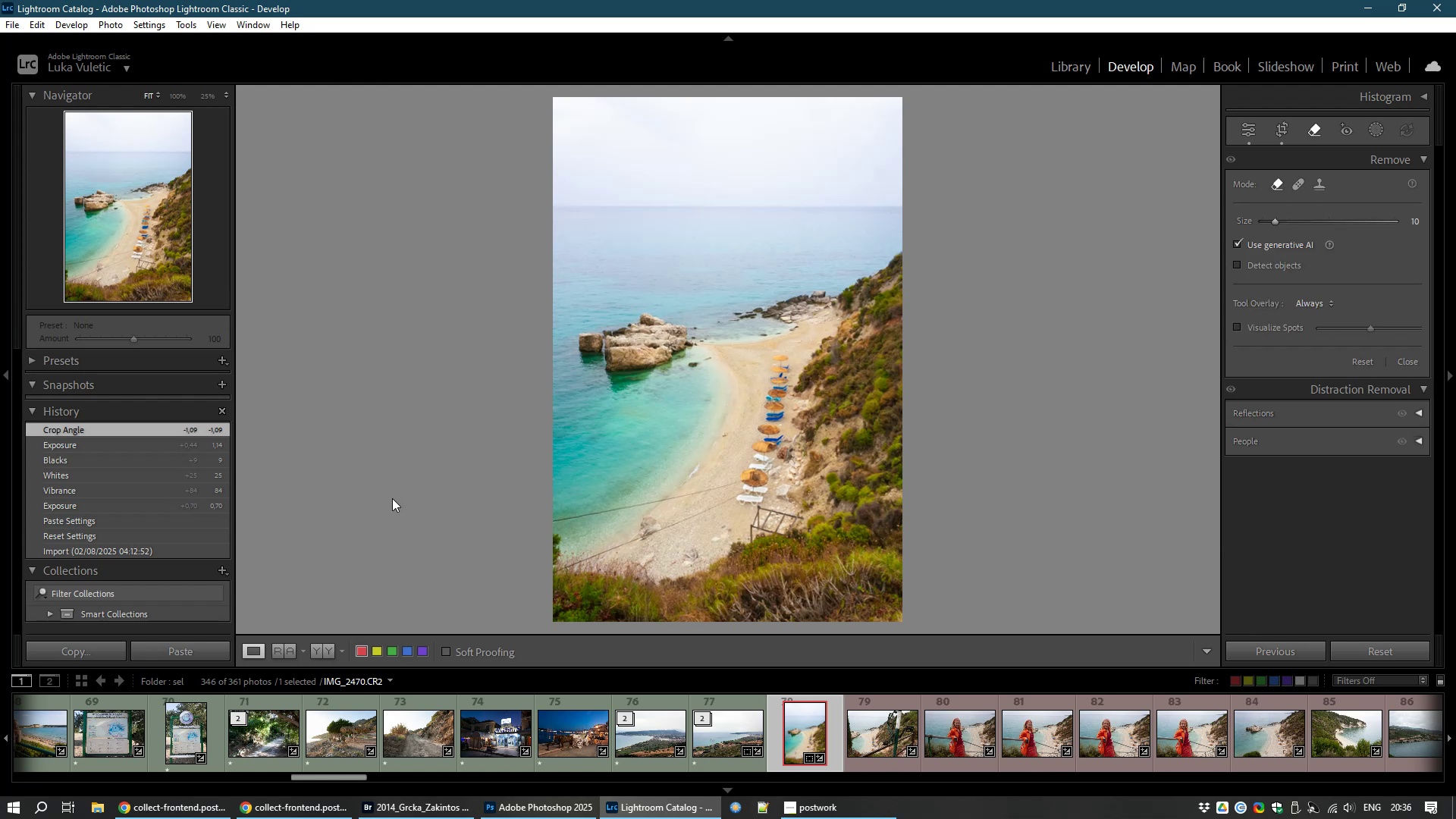 
key(Control+NumpadAdd)
 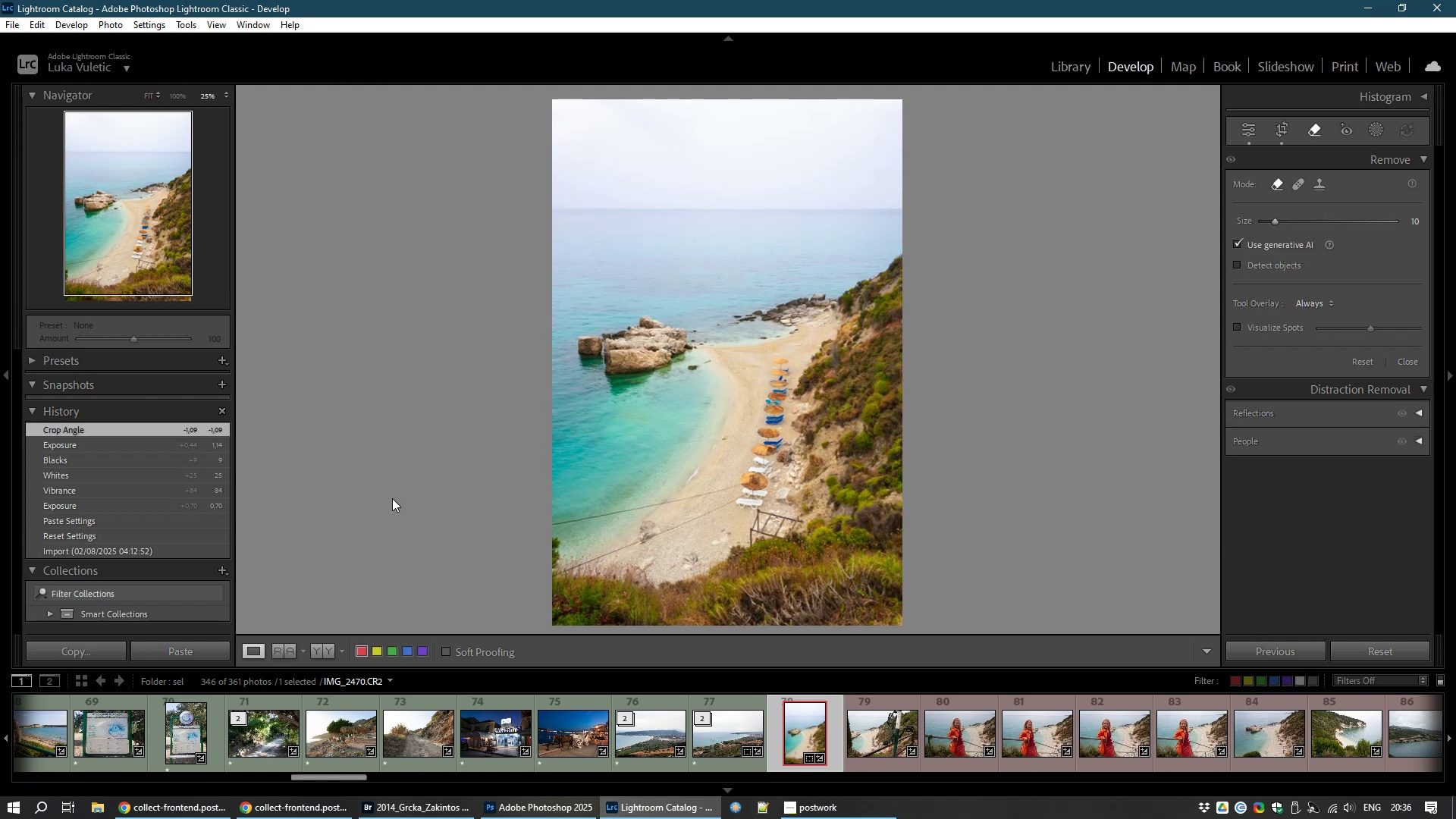 
hold_key(key=NumpadAdd, duration=0.43)
 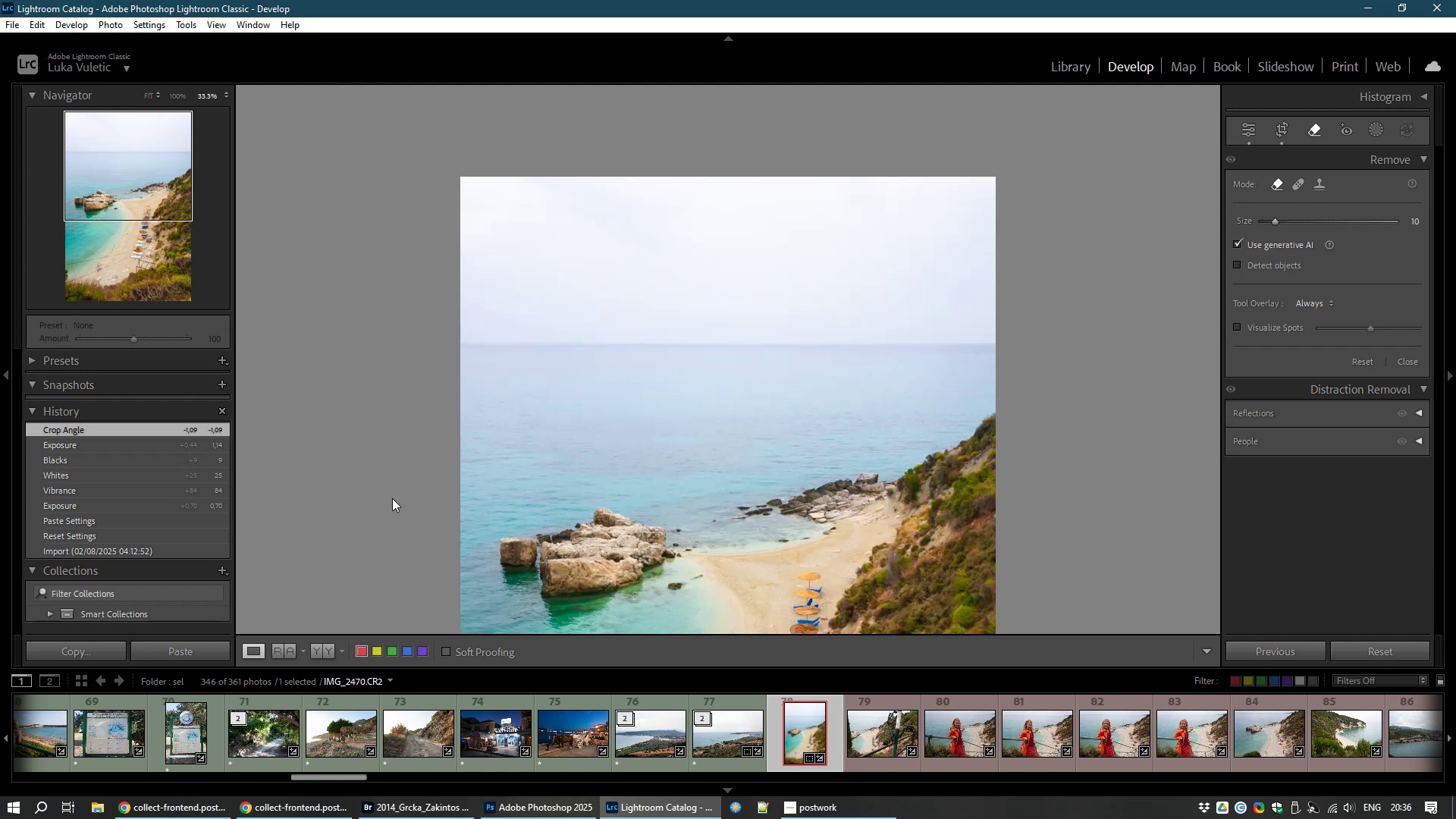 
hold_key(key=Space, duration=1.67)
 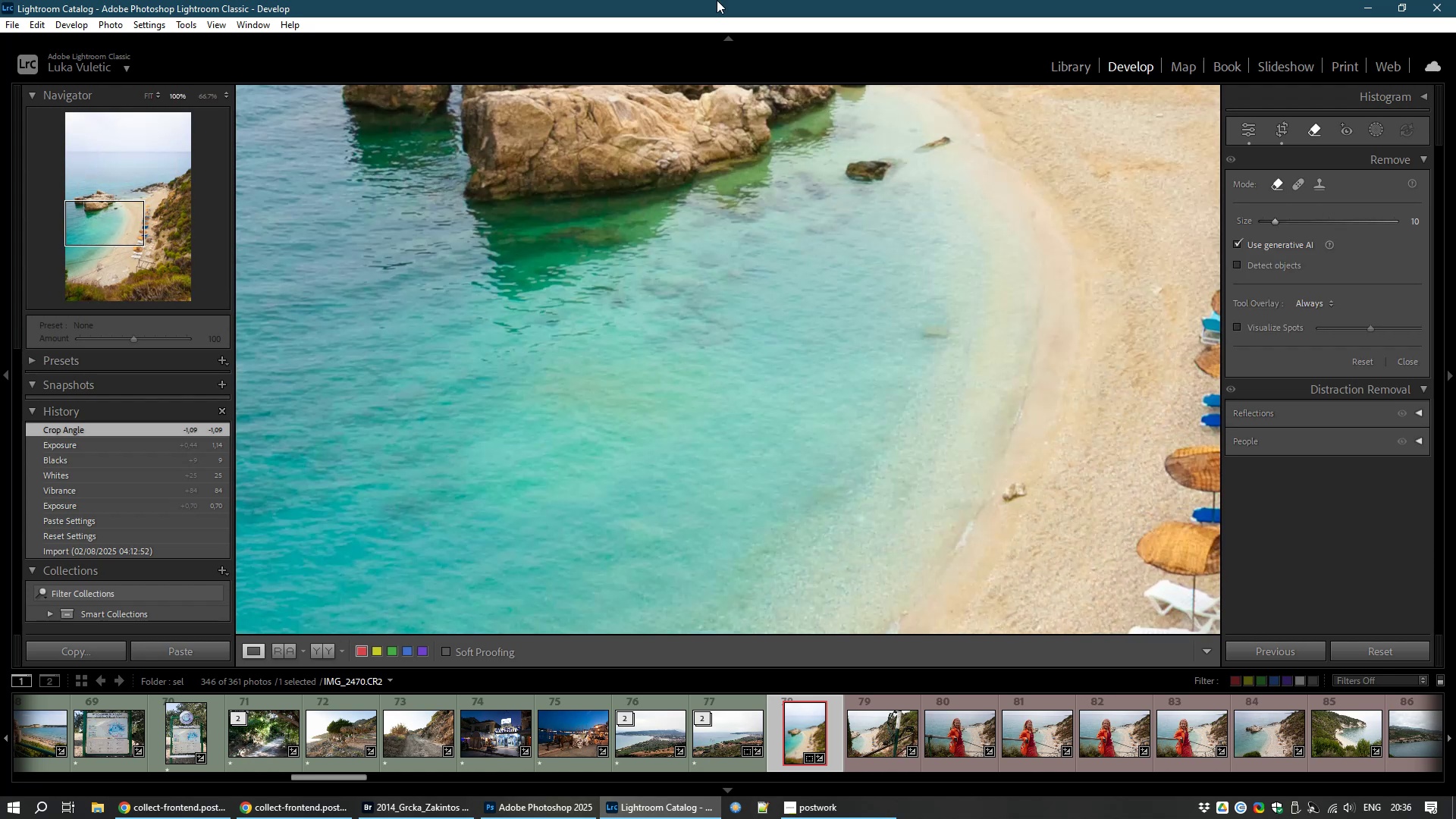 
left_click_drag(start_coordinate=[398, 595], to_coordinate=[736, 55])
 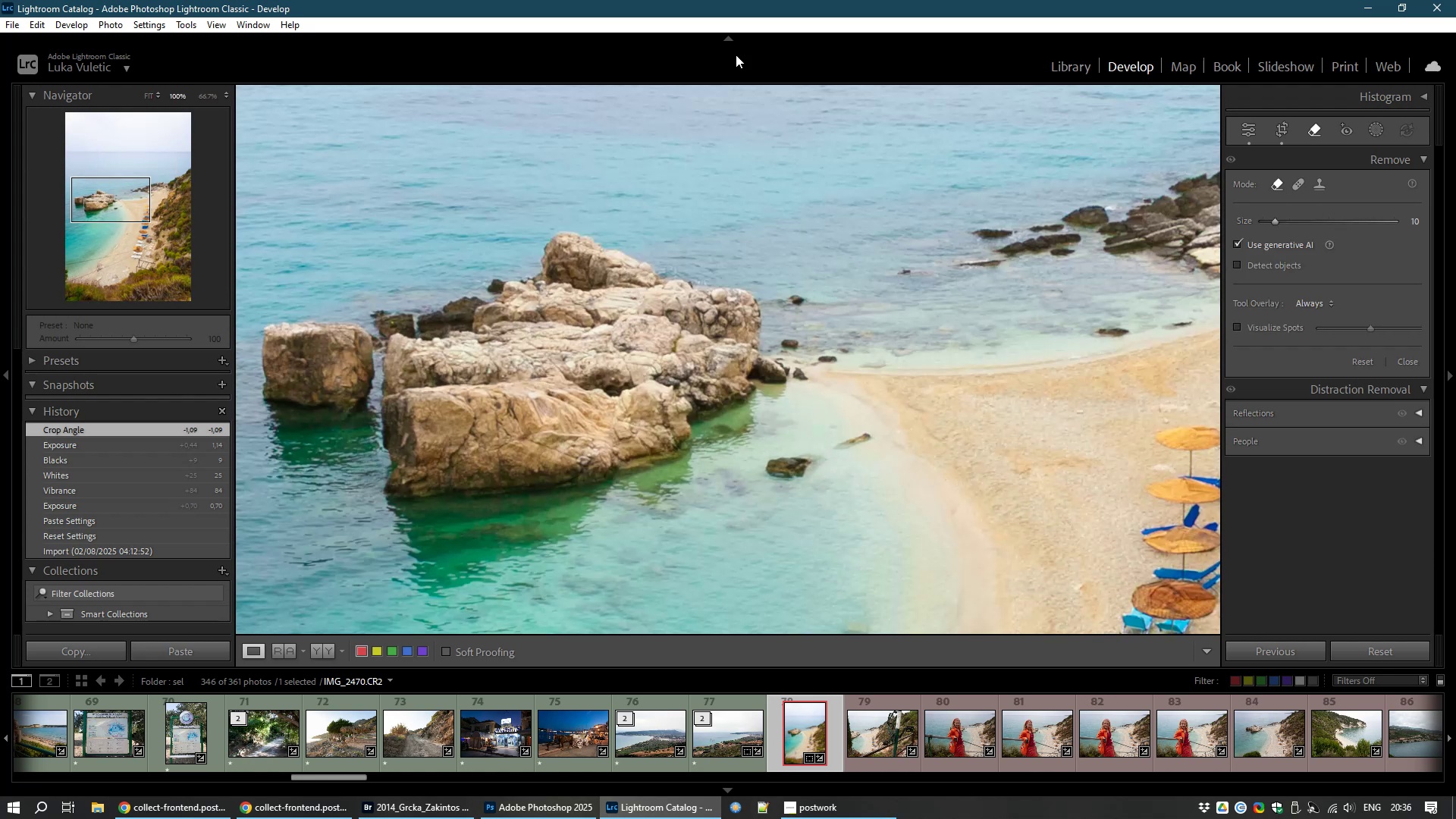 
left_click_drag(start_coordinate=[620, 297], to_coordinate=[701, 0])
 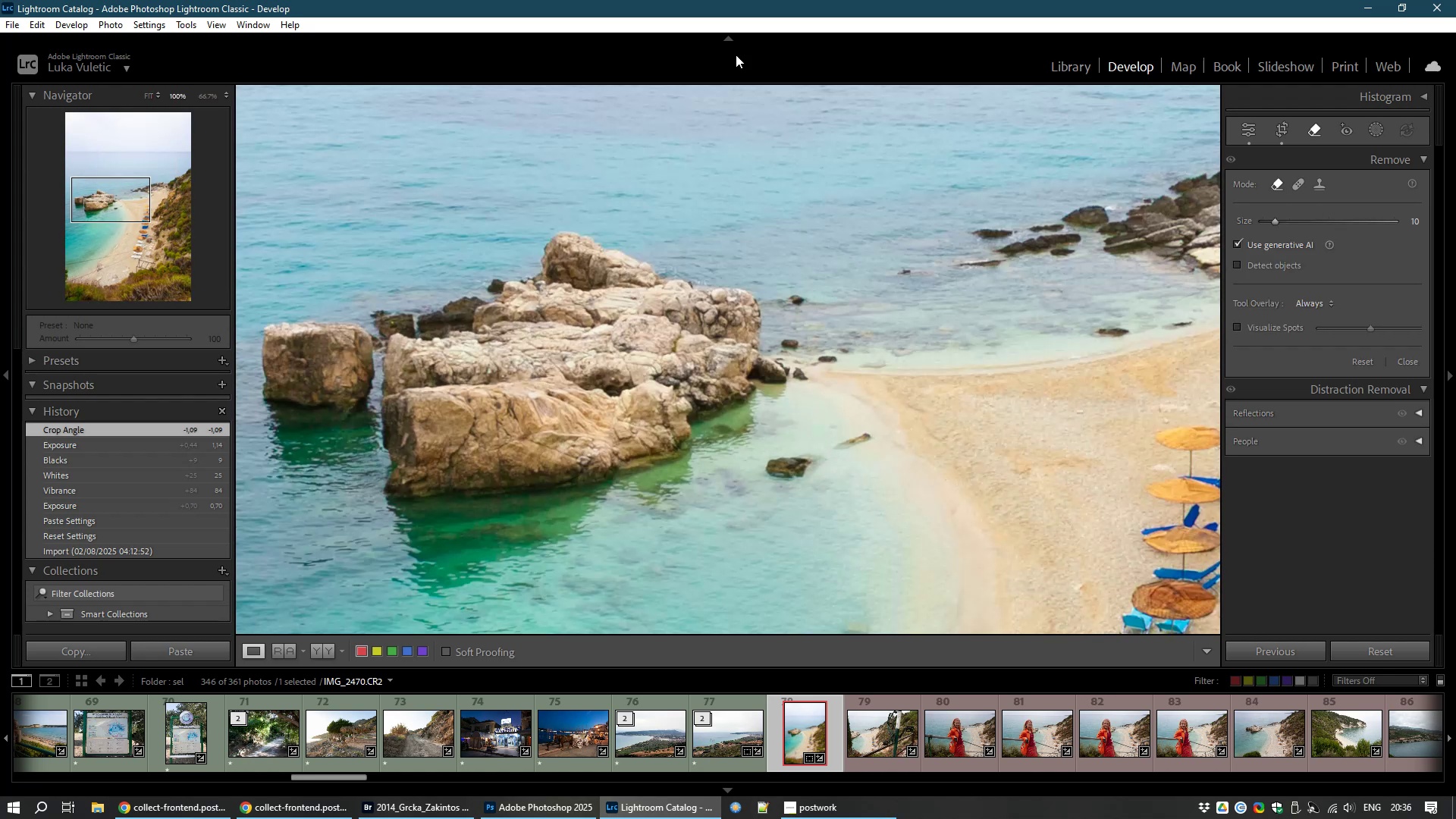 
hold_key(key=Space, duration=1.57)
 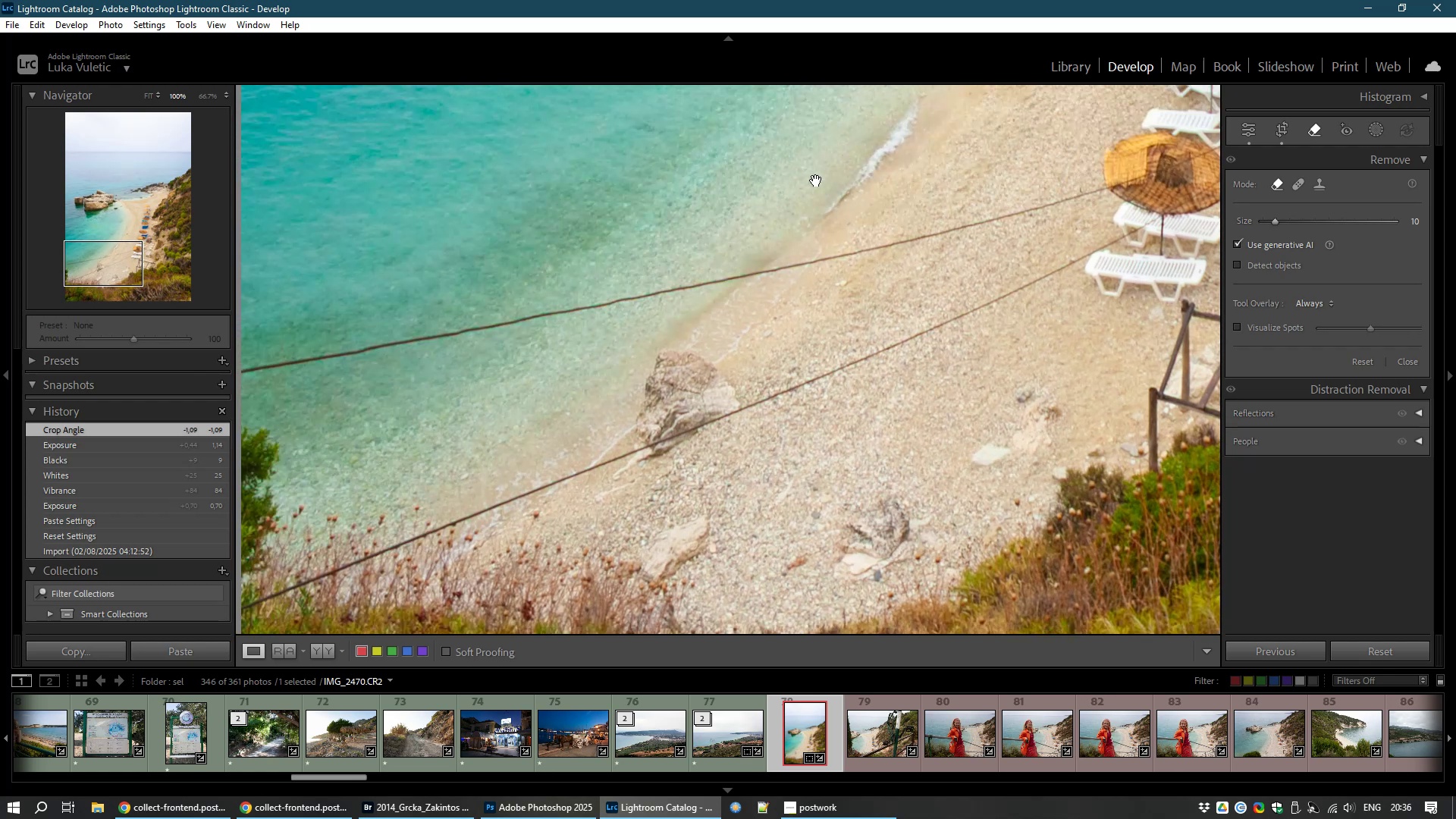 
left_click_drag(start_coordinate=[644, 382], to_coordinate=[422, 57])
 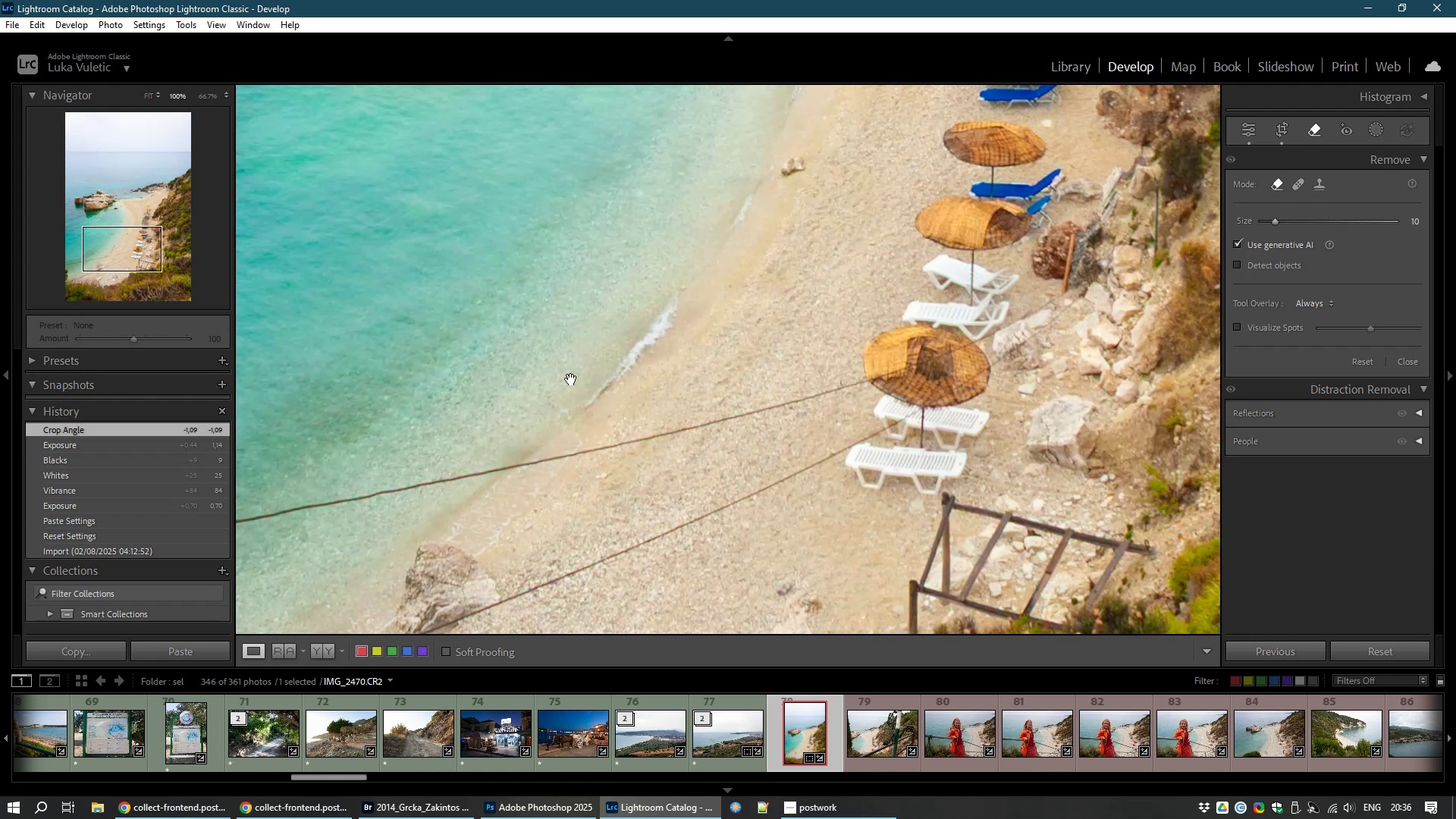 
left_click_drag(start_coordinate=[576, 373], to_coordinate=[926, 221])
 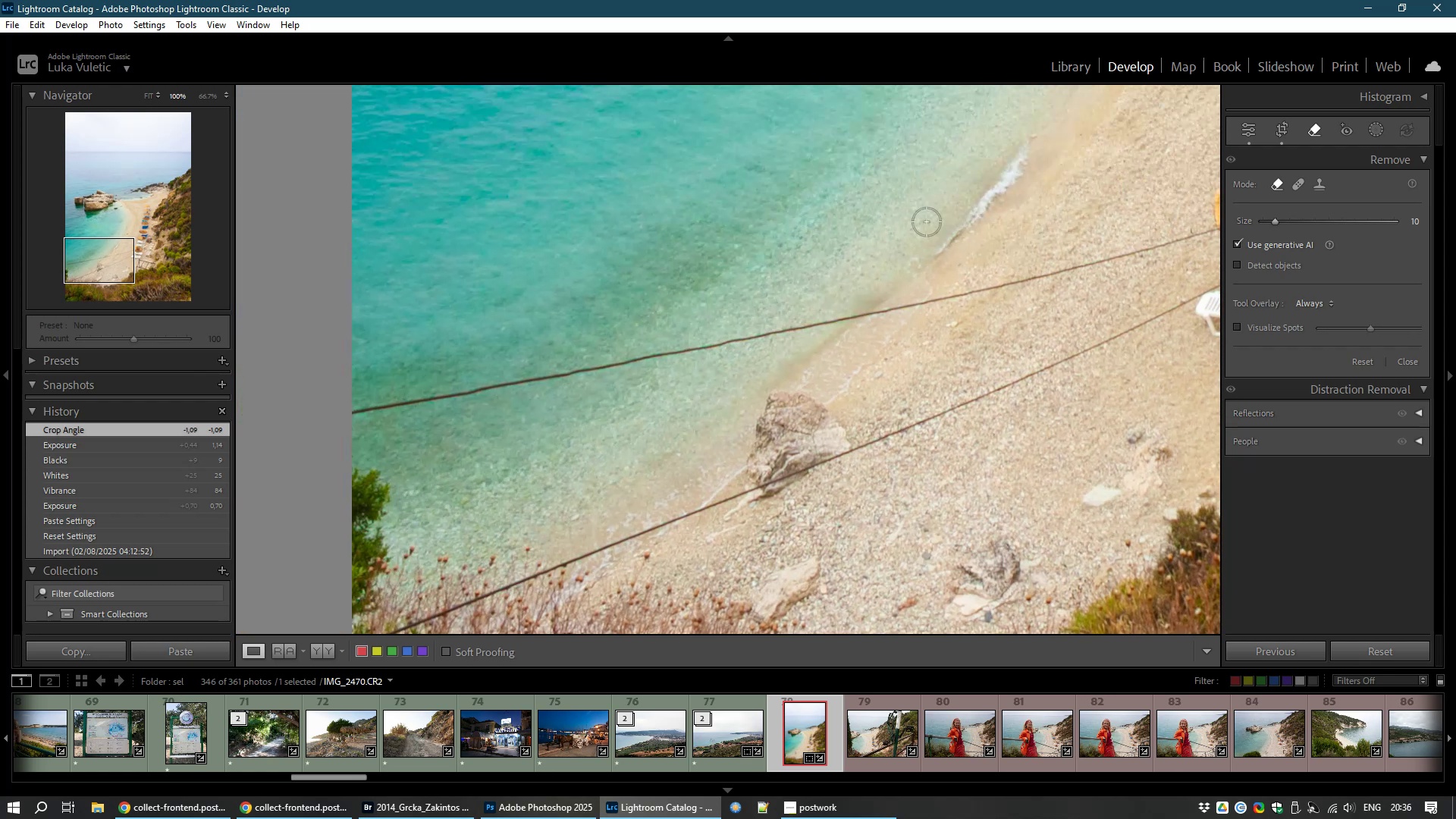 
hold_key(key=Space, duration=1.47)
 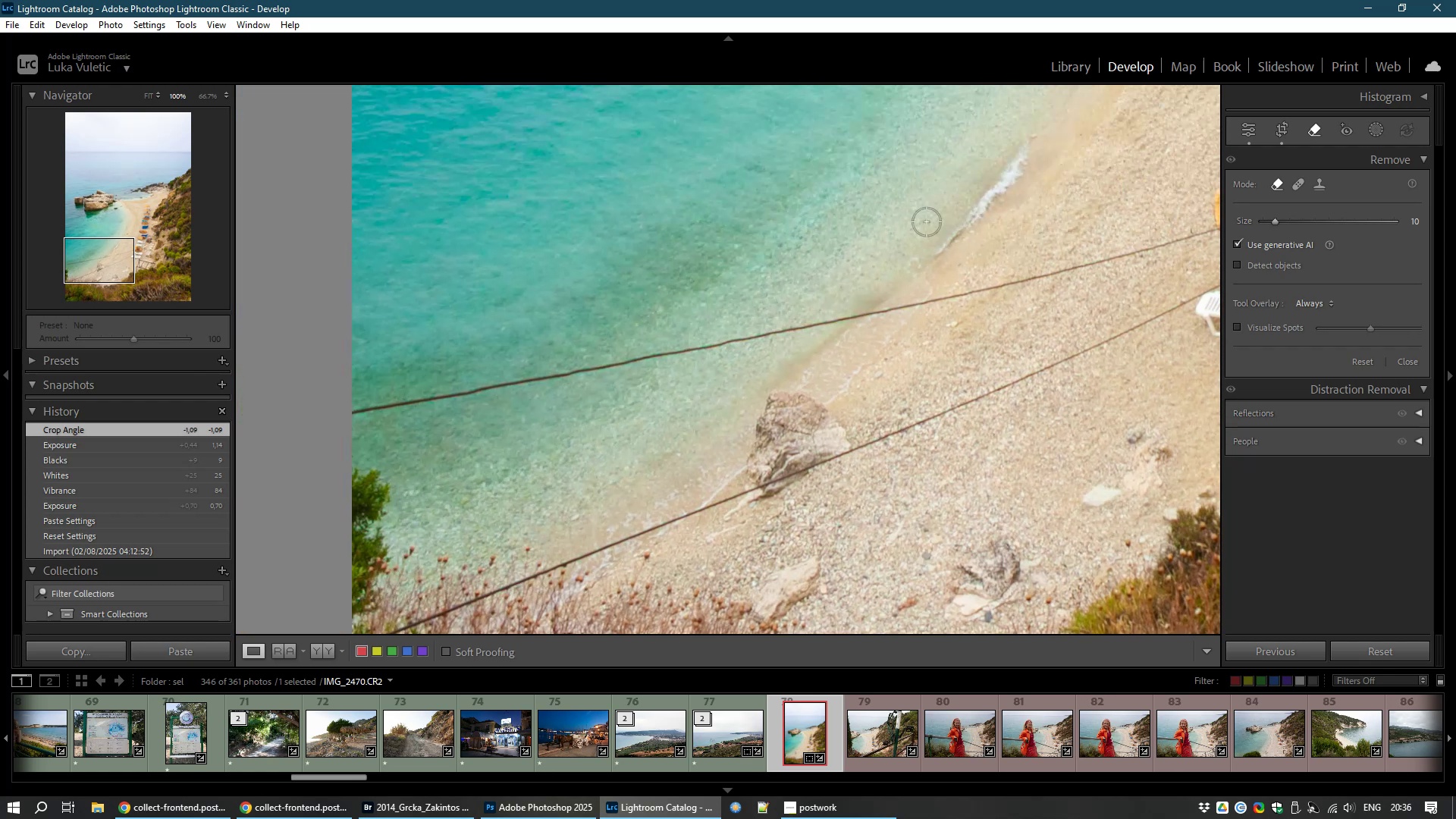 
hold_key(key=ControlLeft, duration=0.6)
 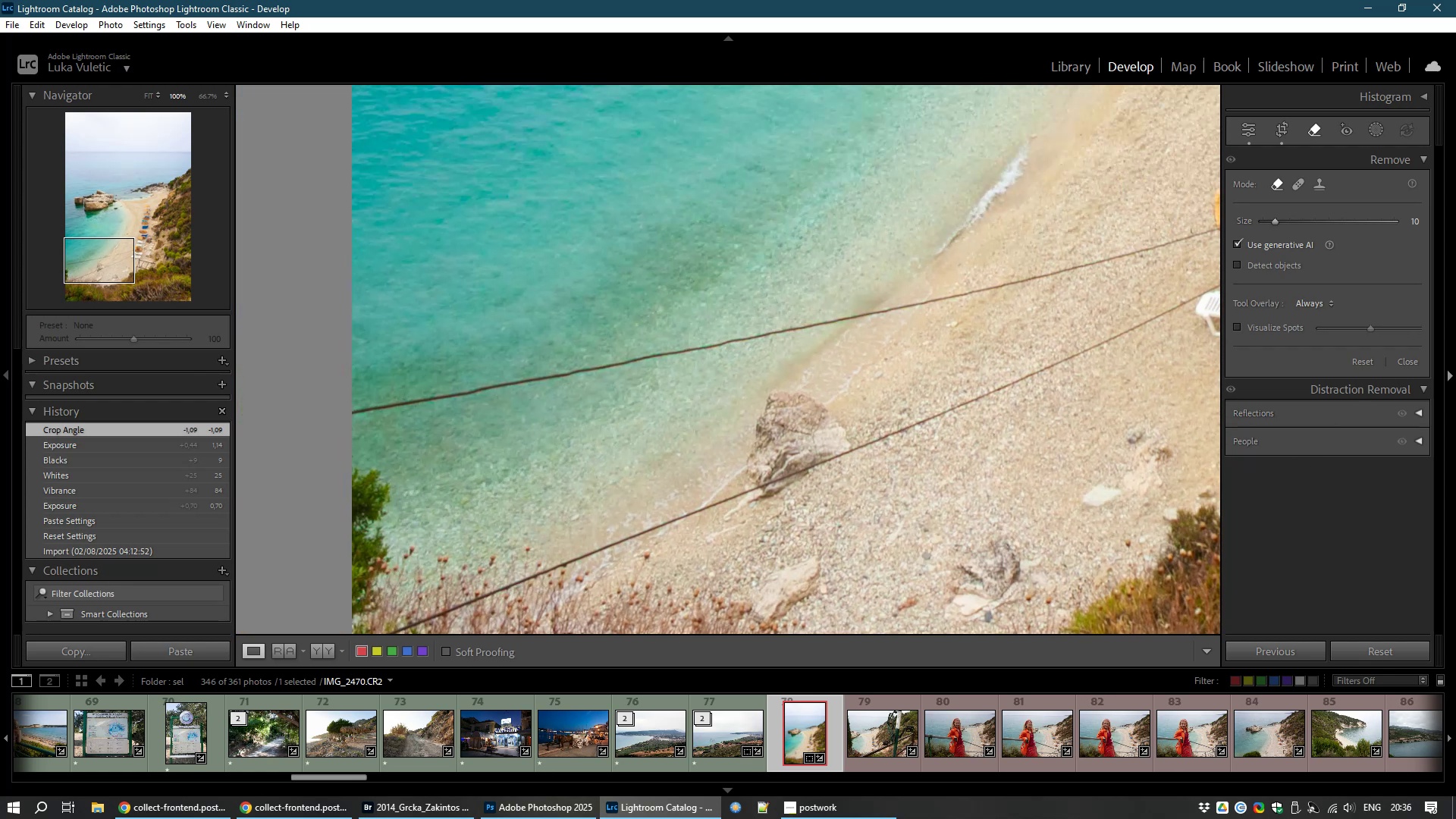 
left_click([1448, 370])
 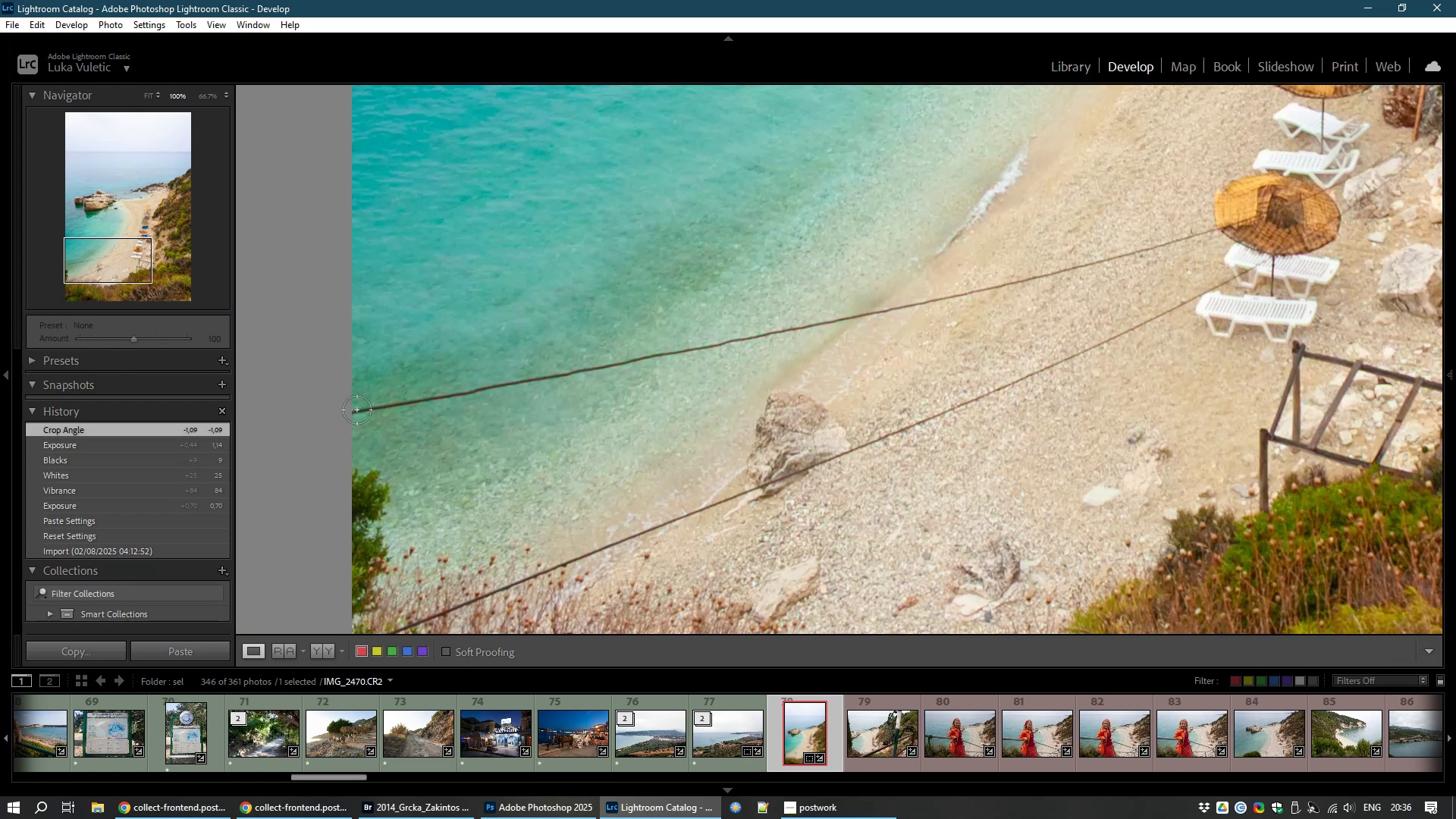 
wait(5.33)
 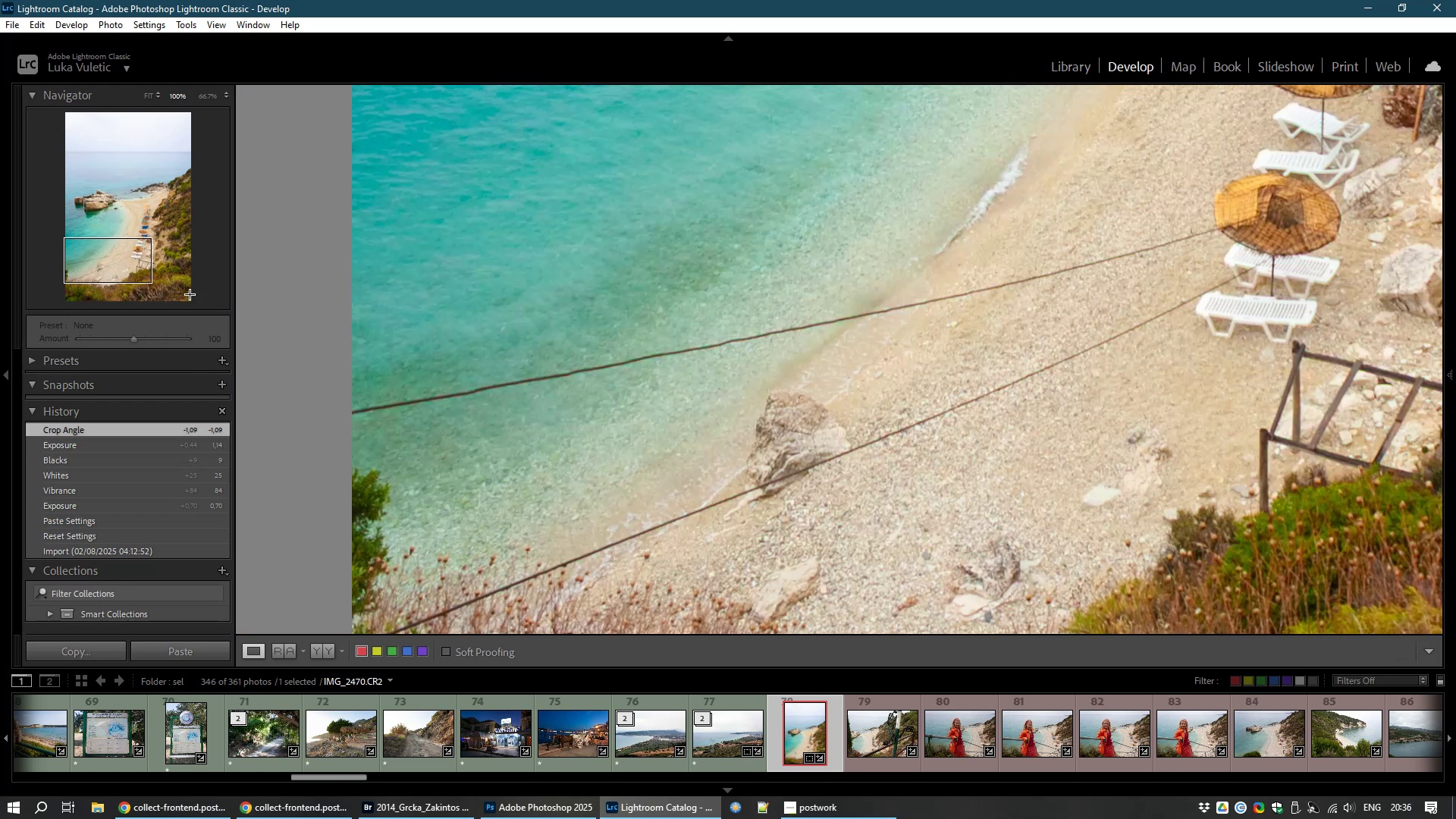 
left_click_drag(start_coordinate=[354, 411], to_coordinate=[1000, 293])
 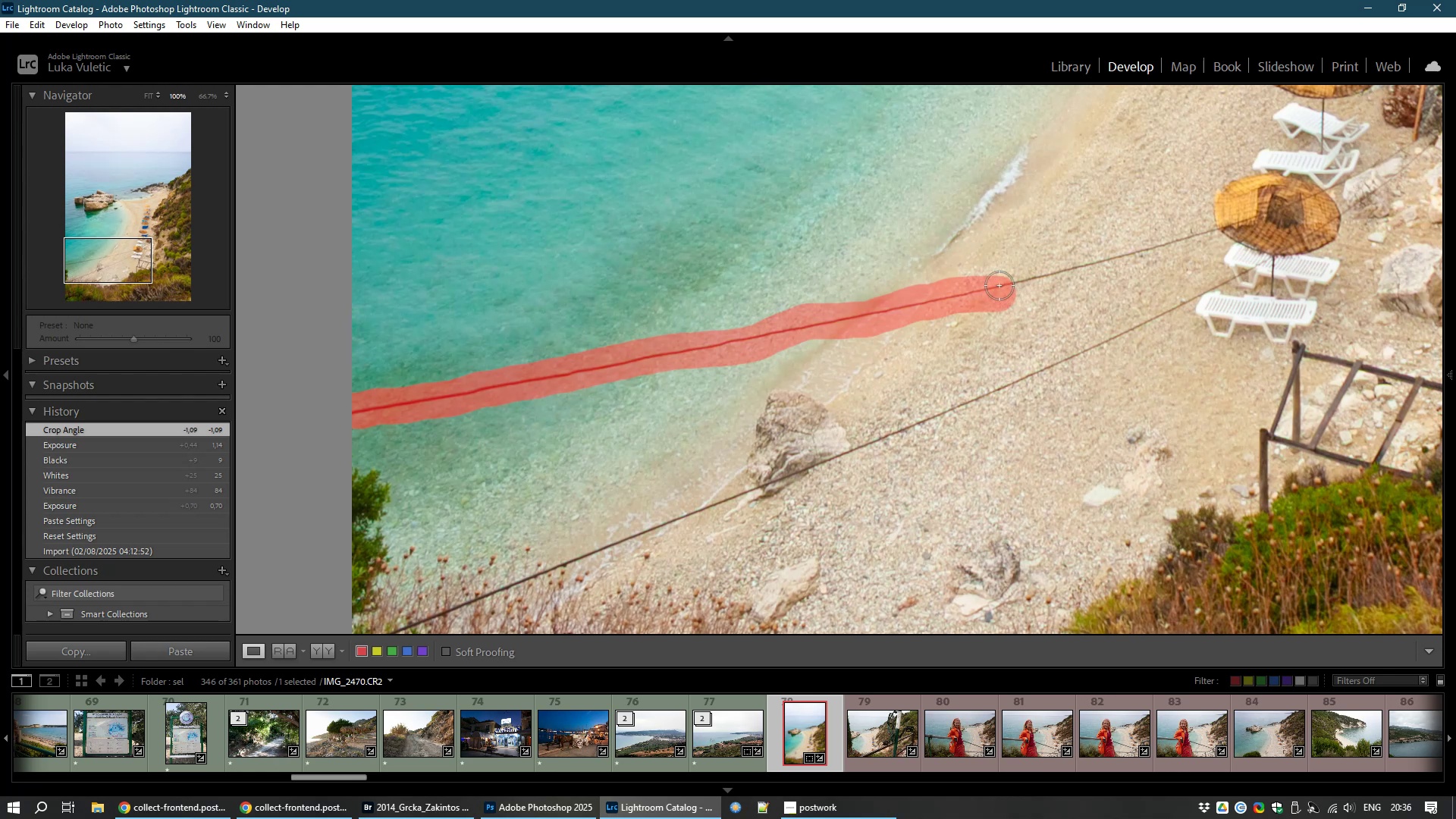 
left_click_drag(start_coordinate=[997, 288], to_coordinate=[1304, 209])
 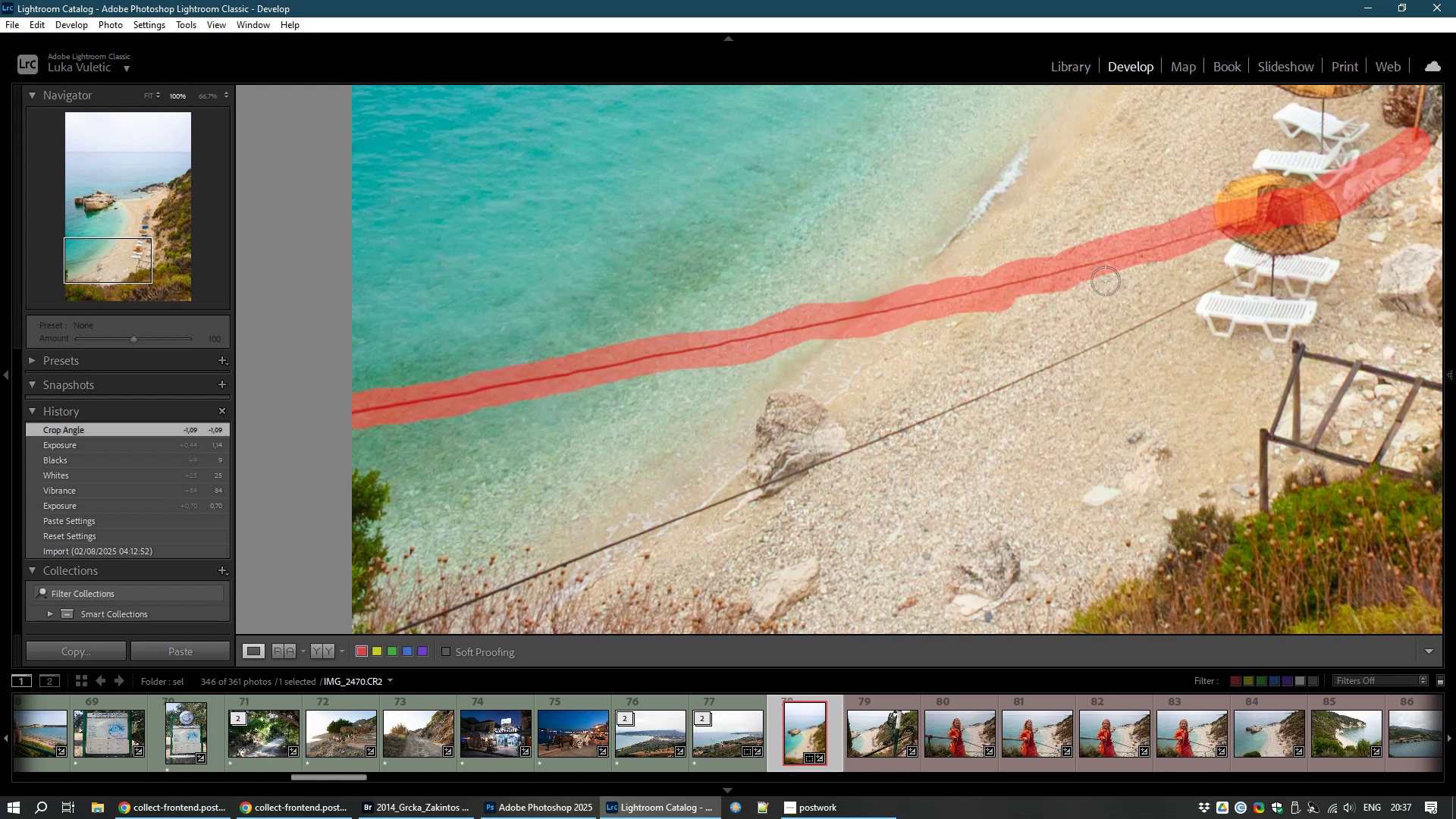 
wait(14.87)
 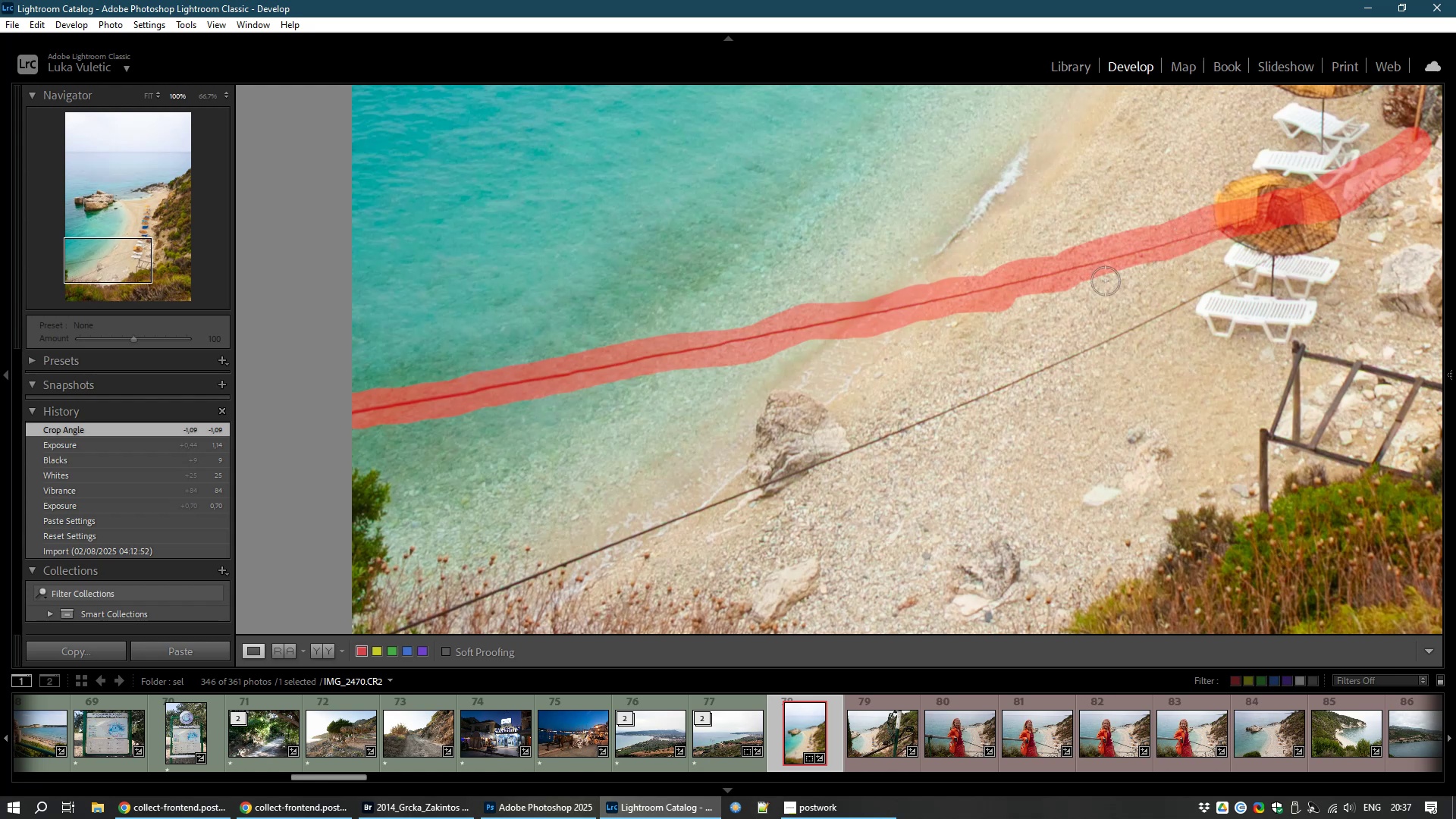 
left_click([1454, 369])
 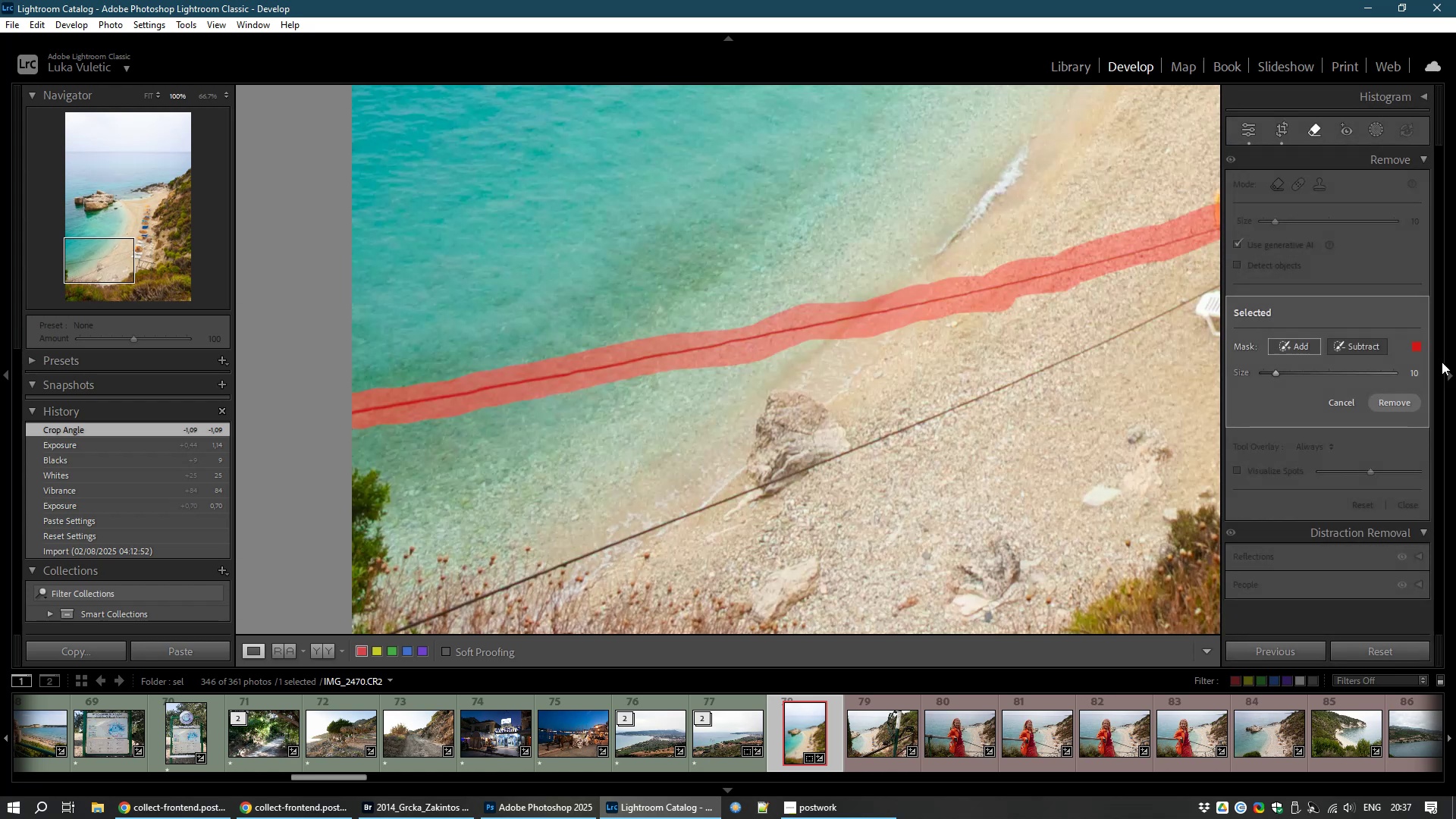 
wait(8.66)
 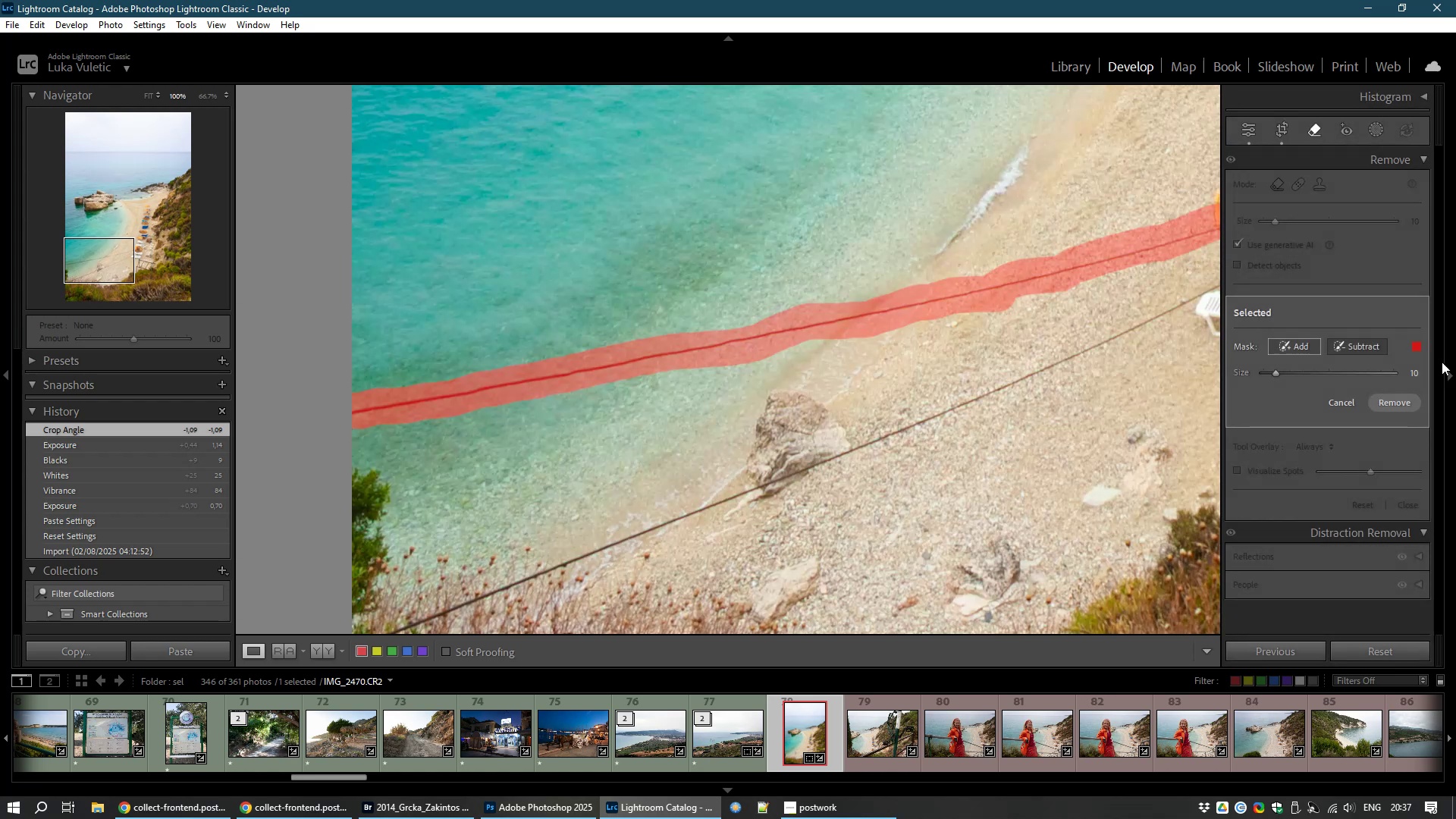 
left_click([1394, 402])
 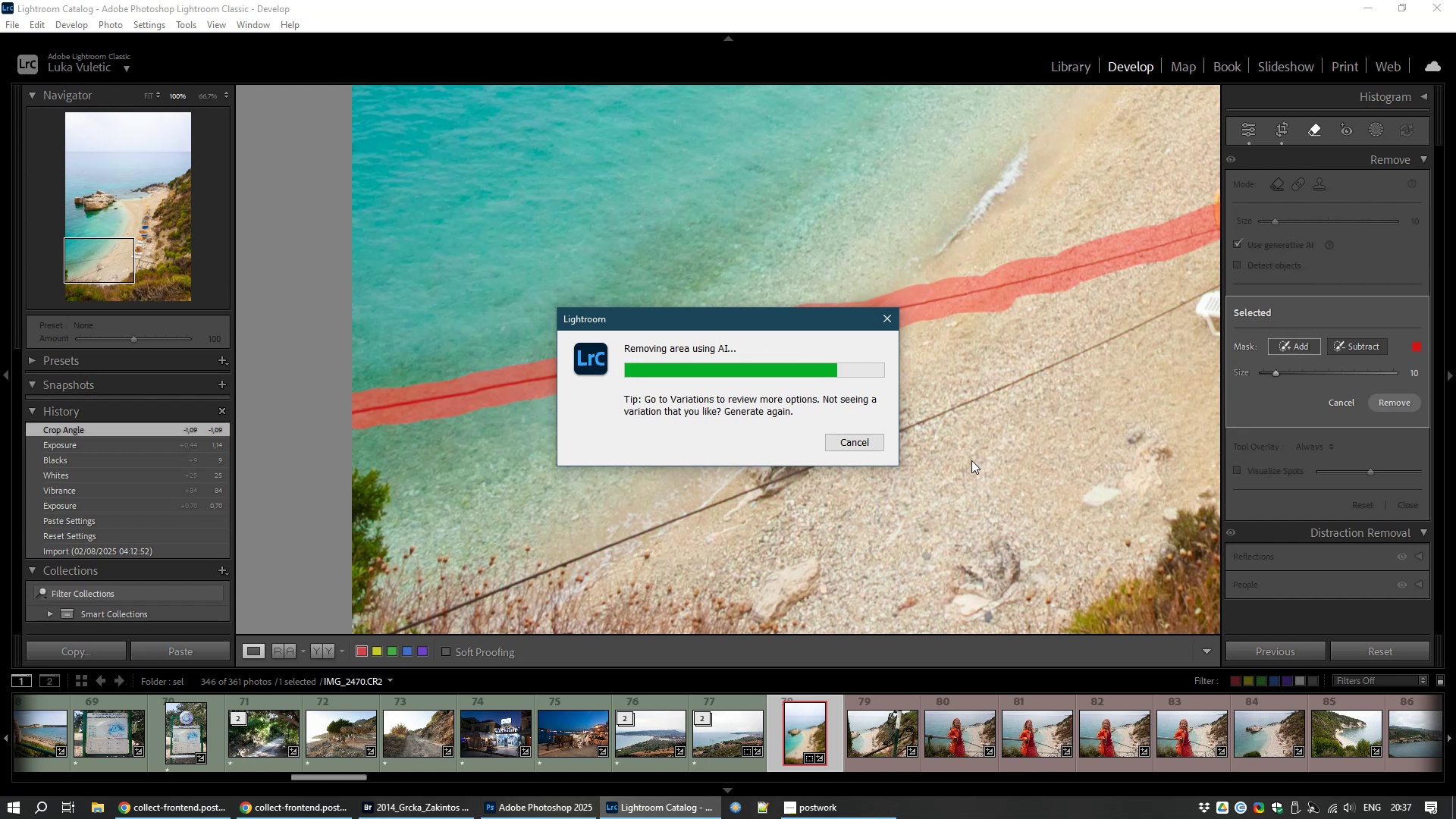 
wait(18.83)
 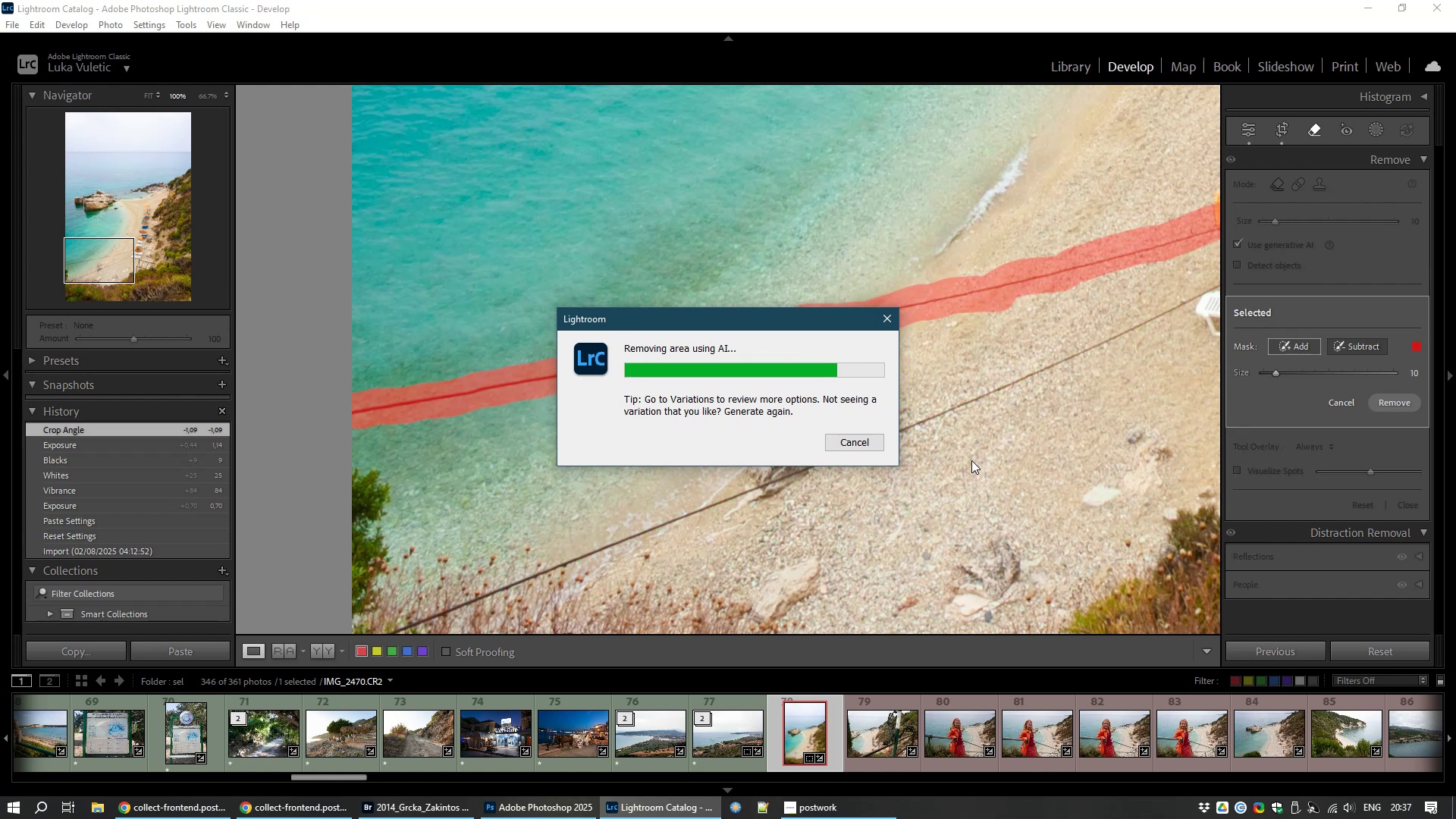 
hold_key(key=Space, duration=1.53)
 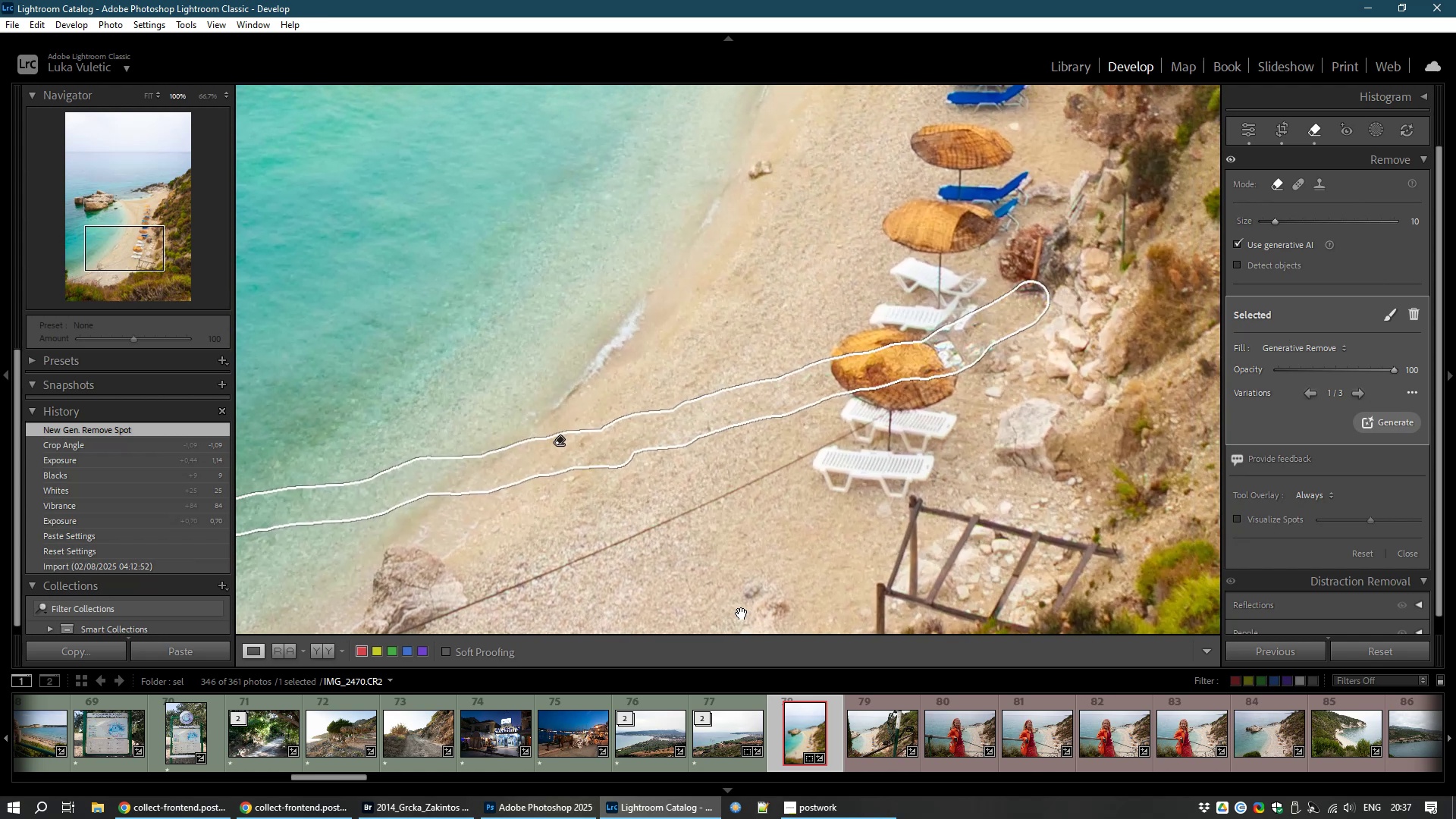 
left_click_drag(start_coordinate=[1125, 459], to_coordinate=[742, 613])
 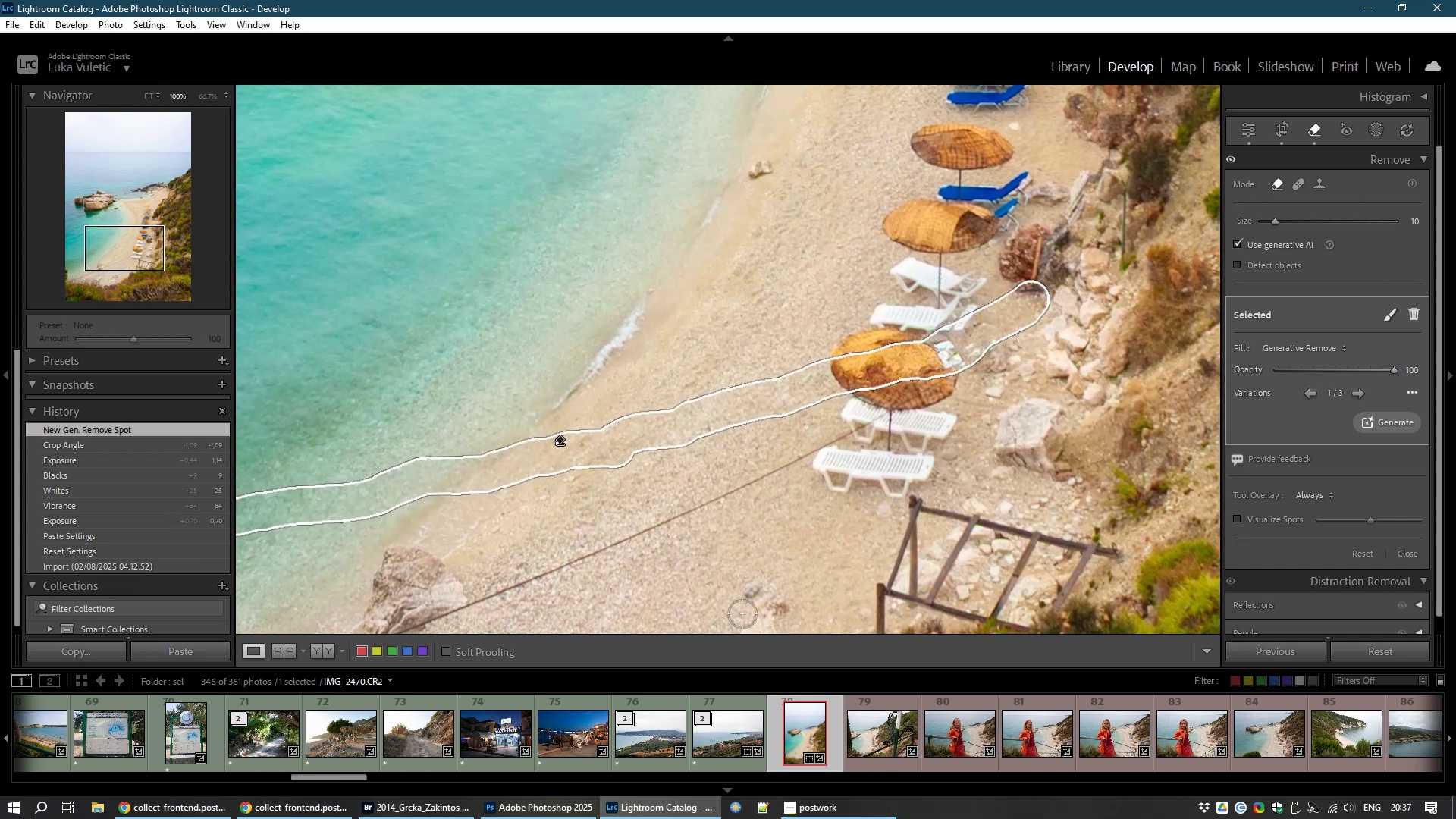 
hold_key(key=Space, duration=1.44)
 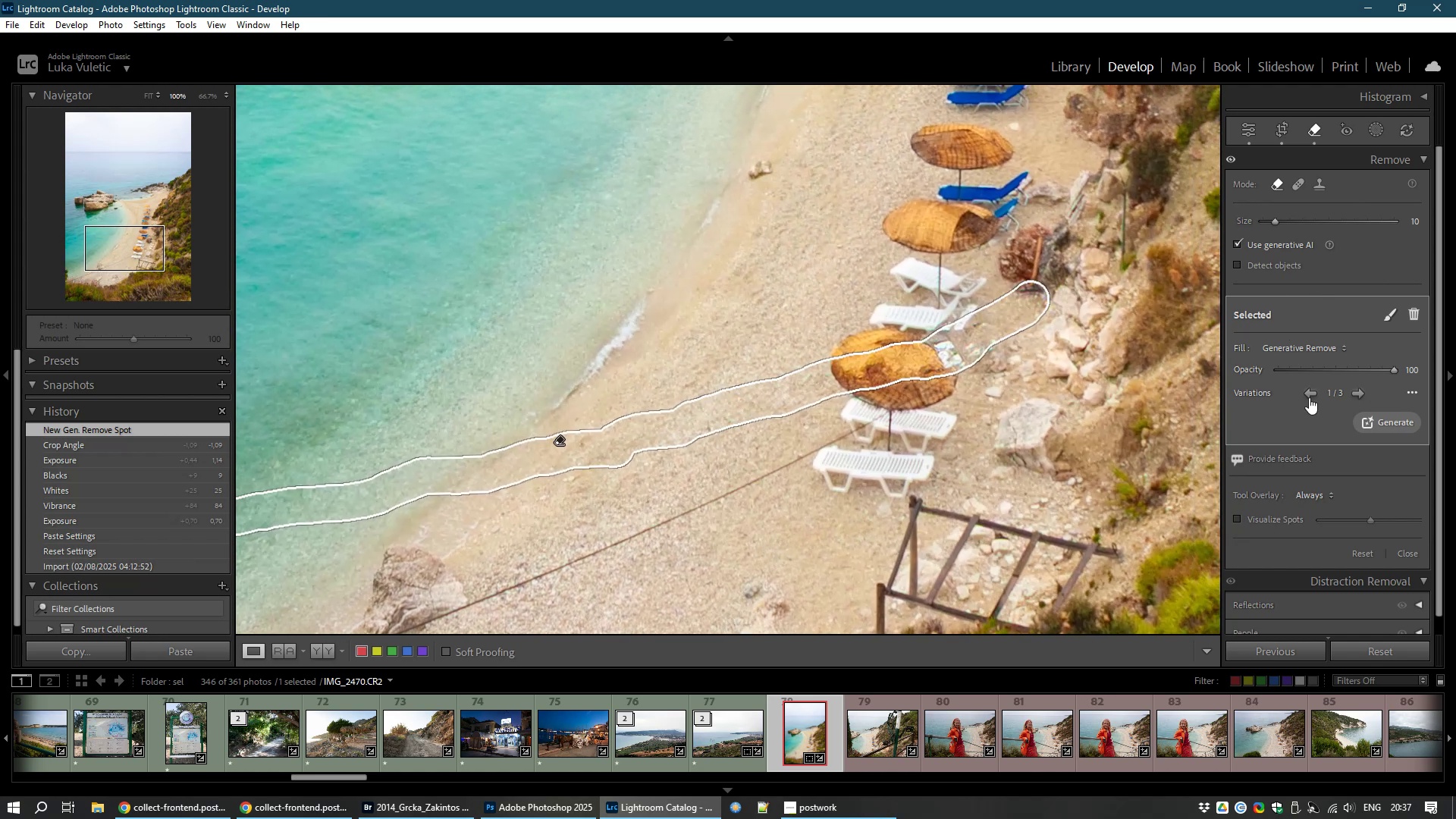 
wait(6.29)
 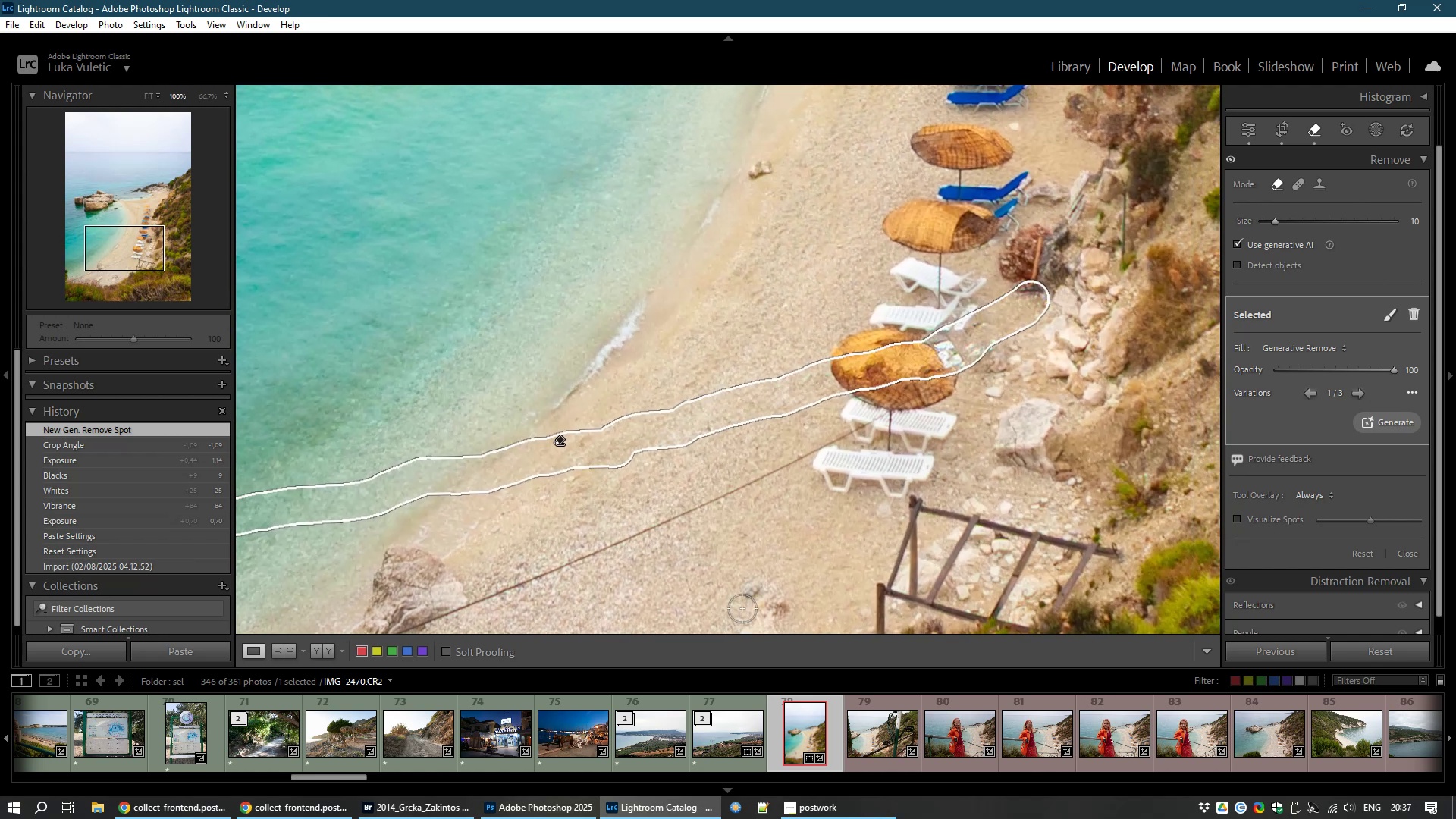 
left_click([1361, 391])
 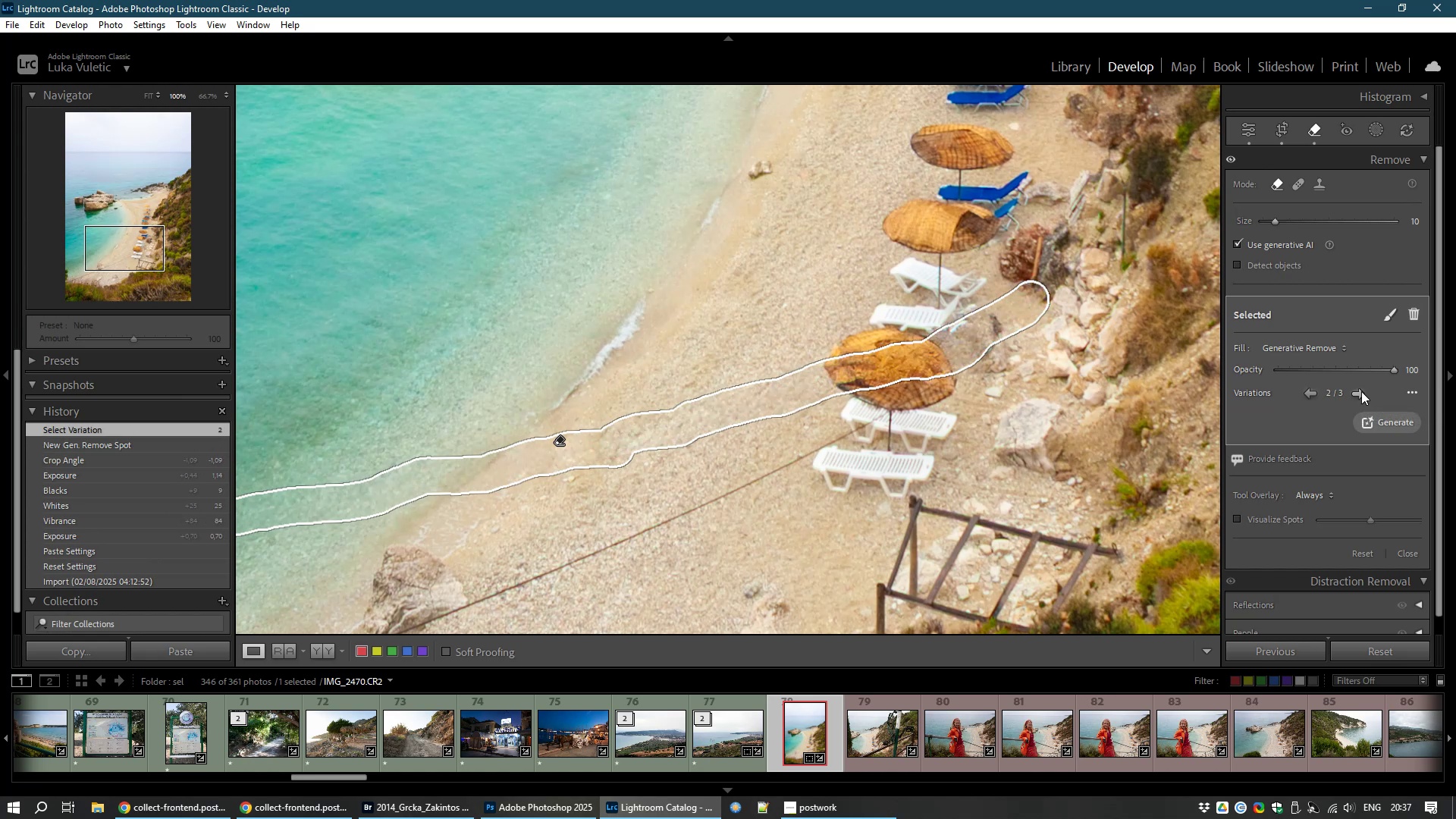 
left_click([1361, 391])
 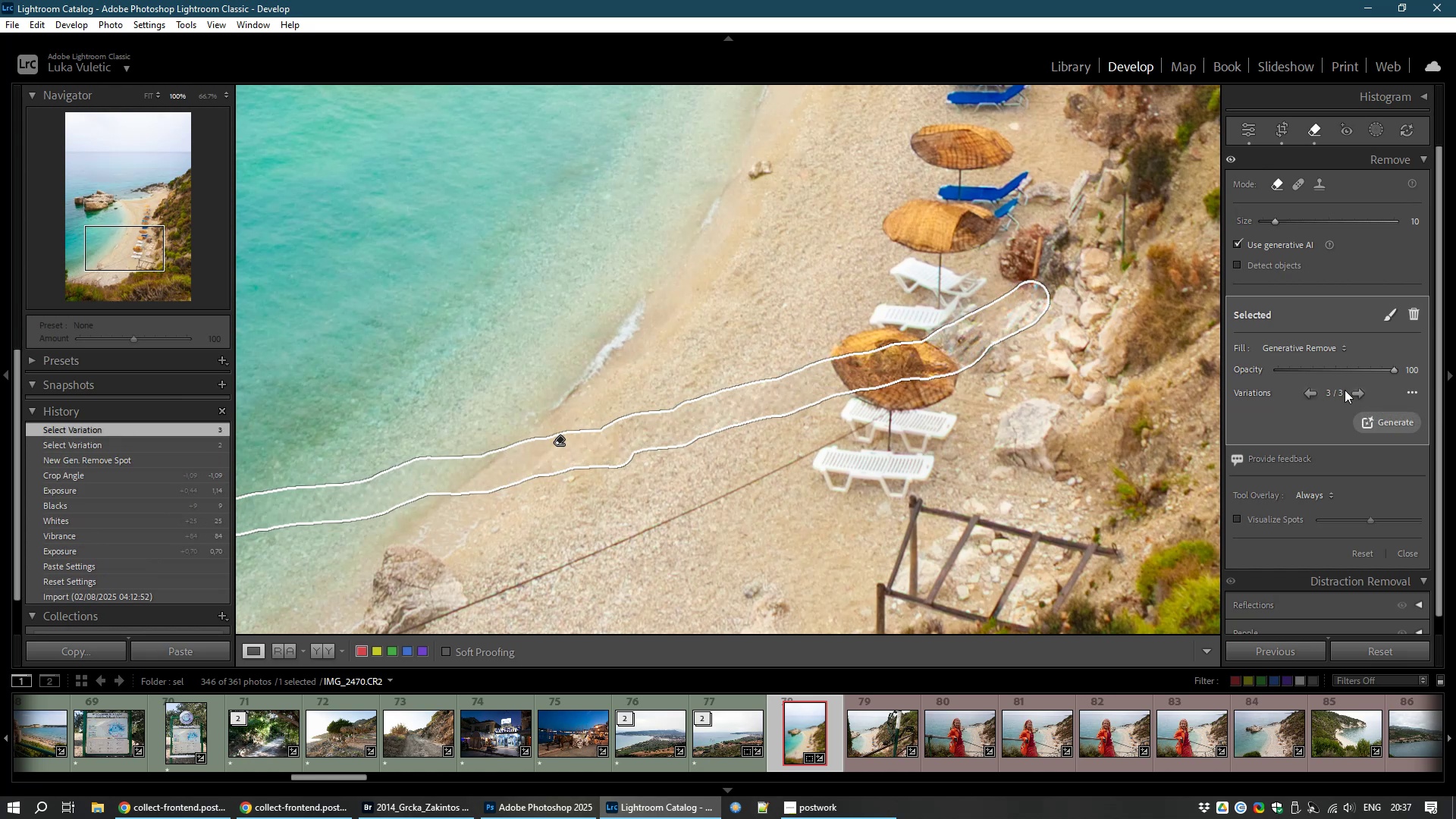 
left_click([1312, 388])
 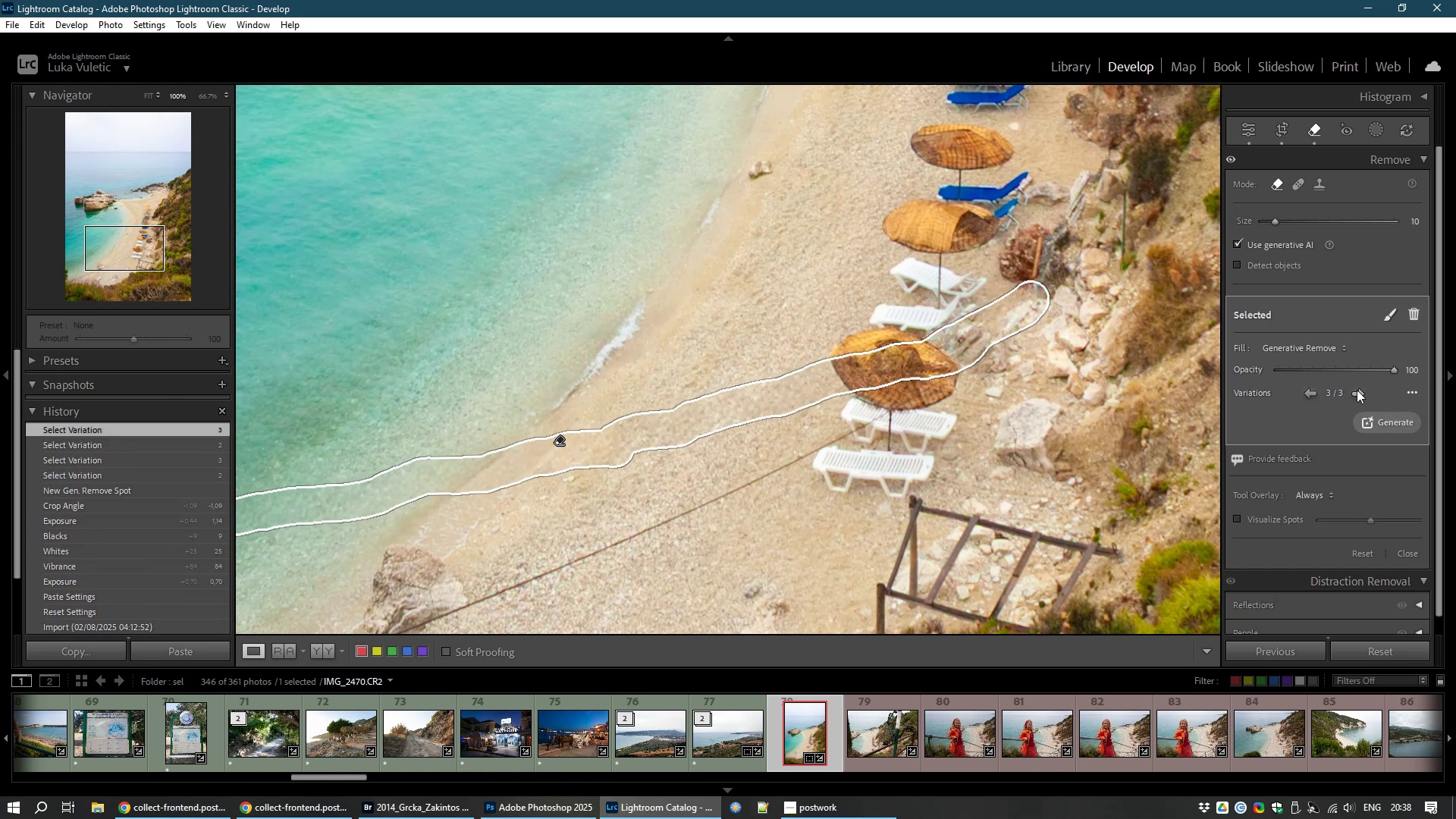 
hold_key(key=Space, duration=1.52)
 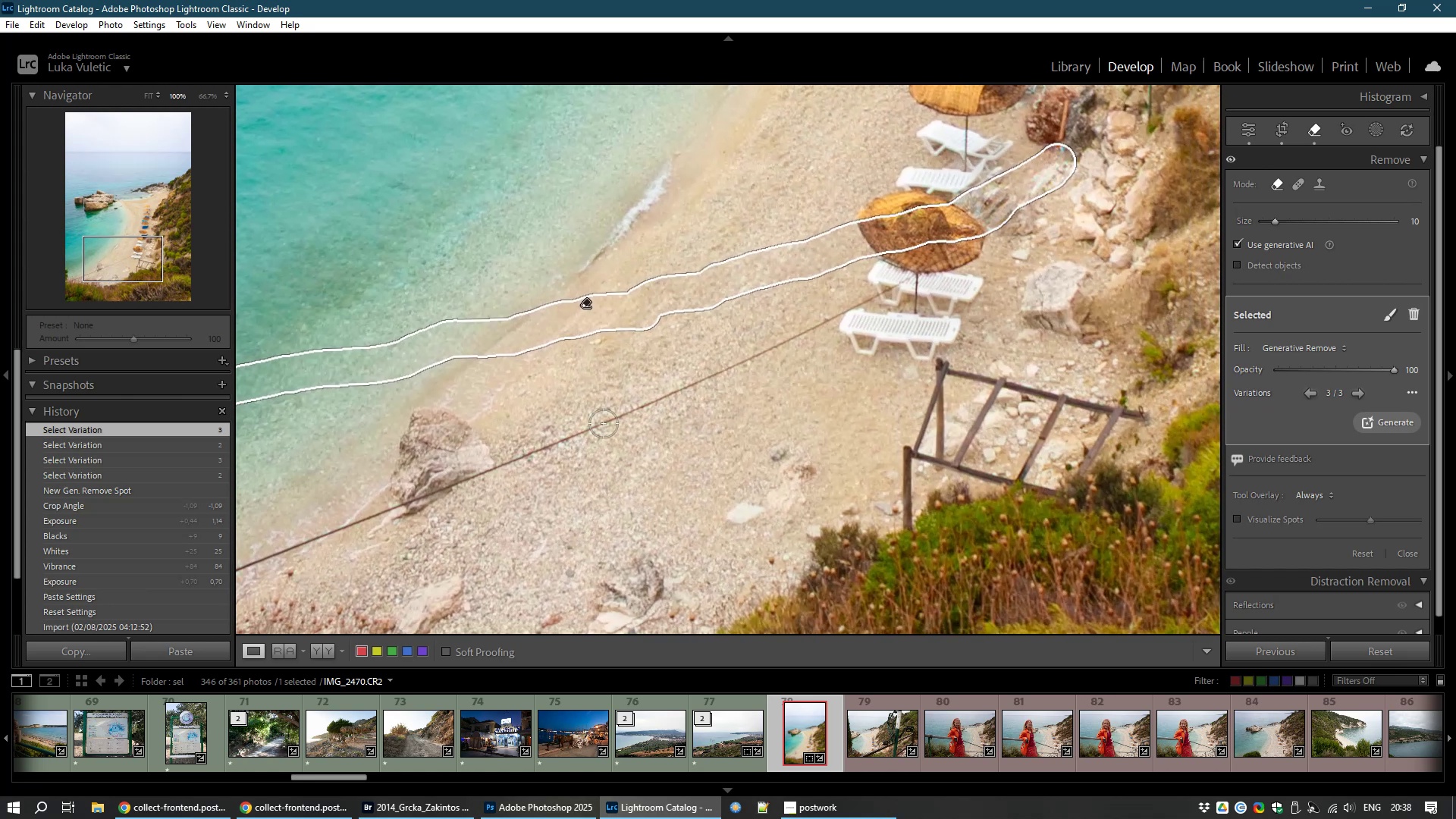 
hold_key(key=Space, duration=0.39)
 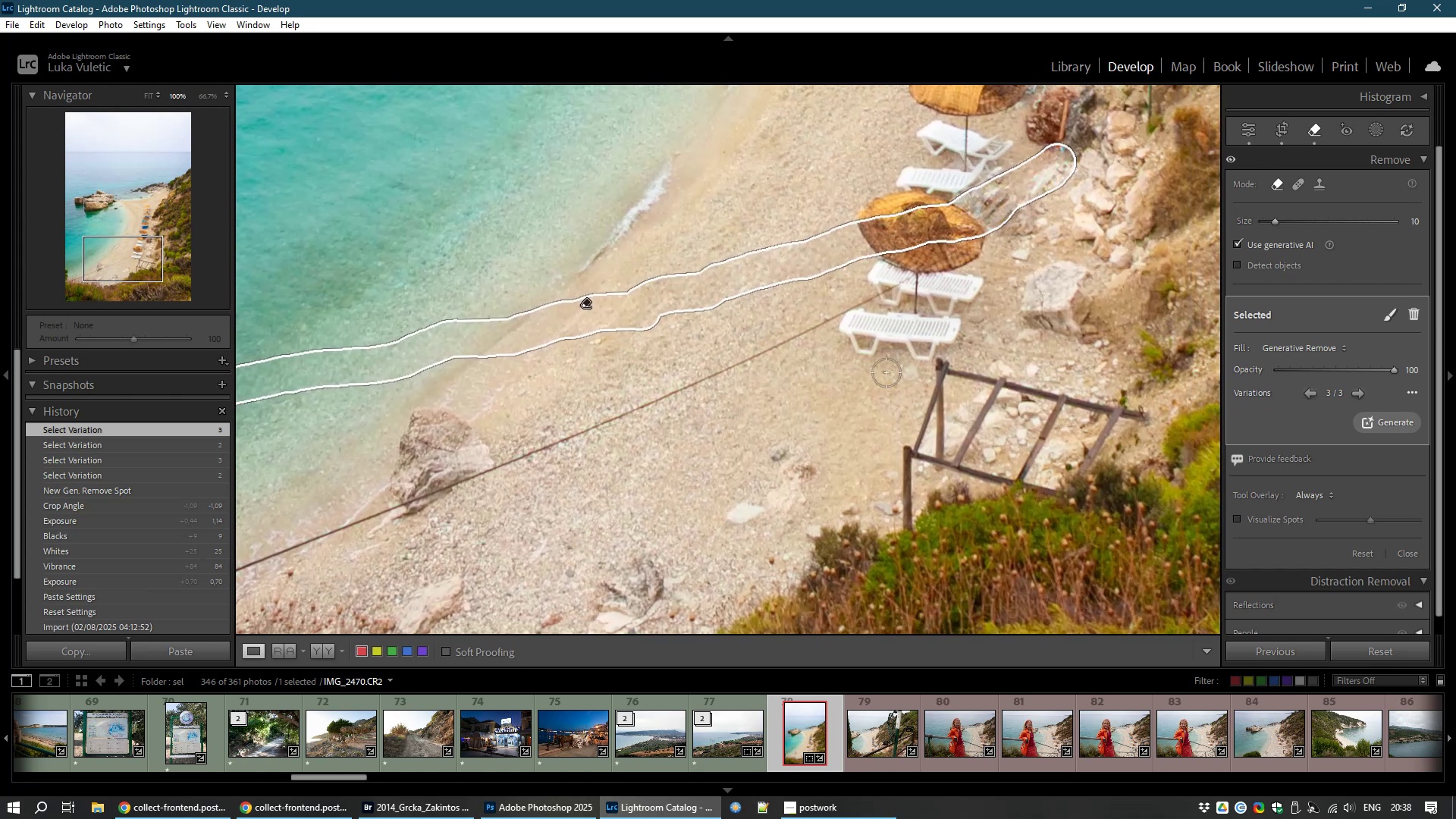 
hold_key(key=Space, duration=0.93)
 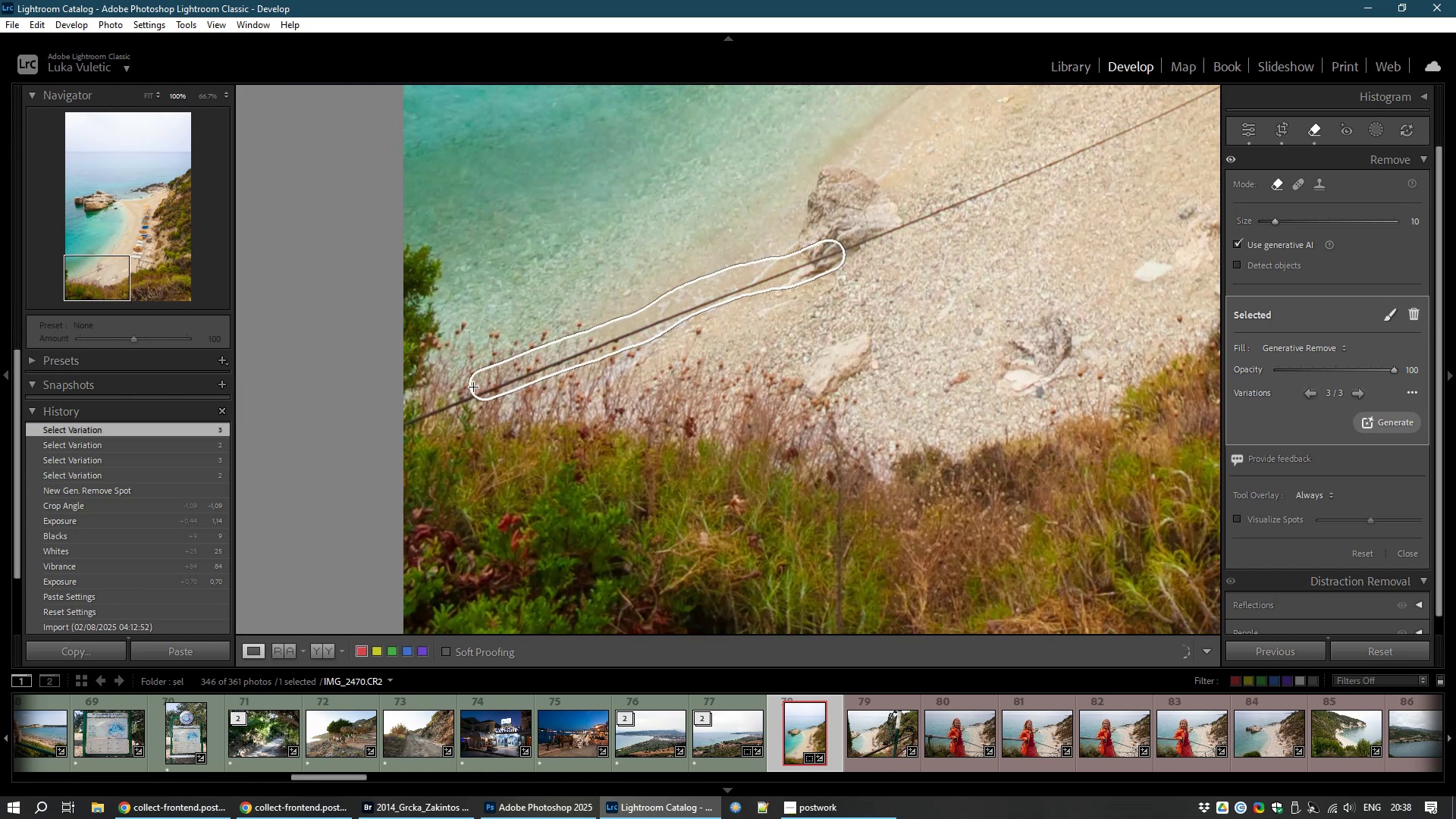 
wait(10.3)
 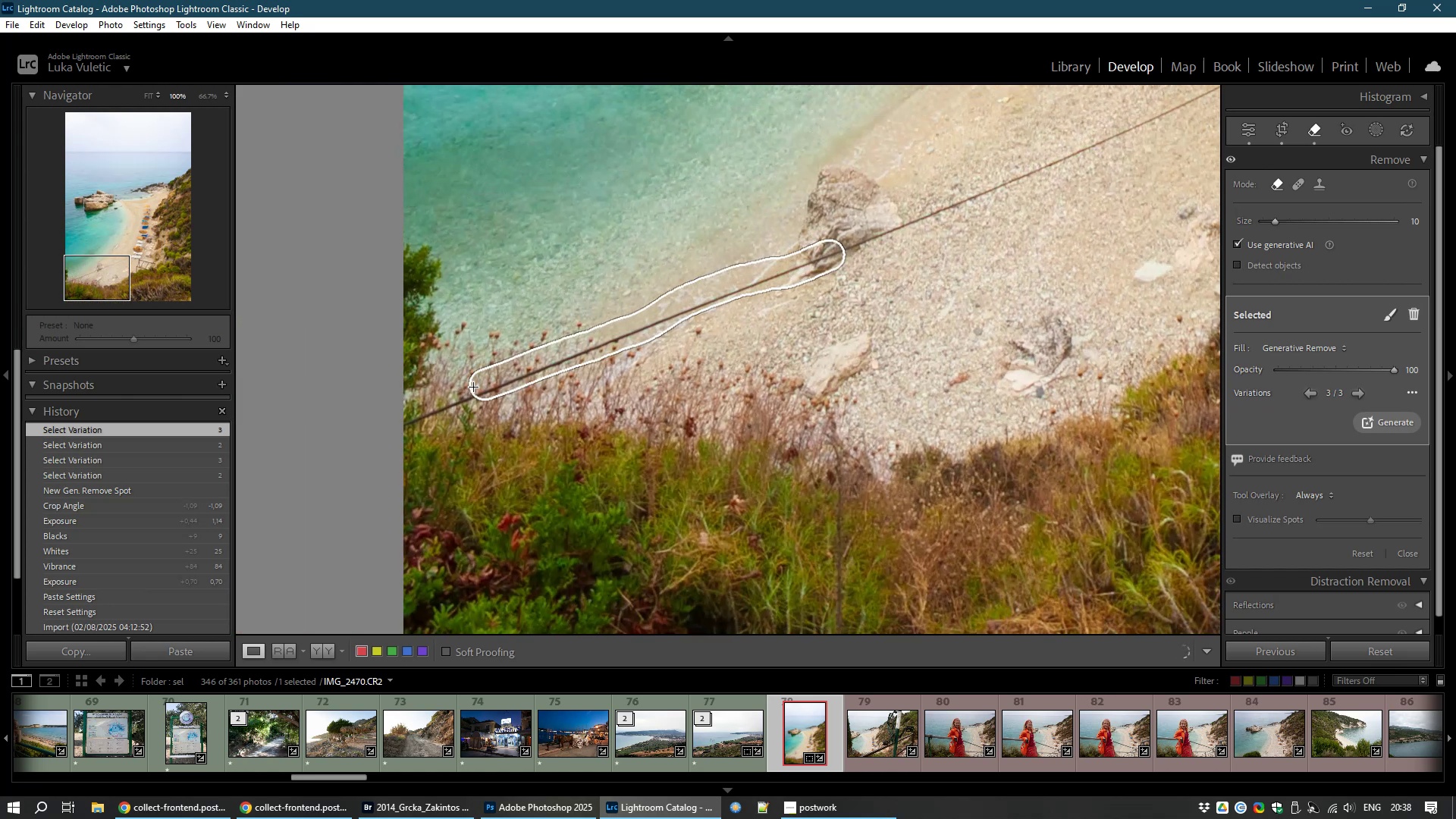 
hold_key(key=Space, duration=0.76)
 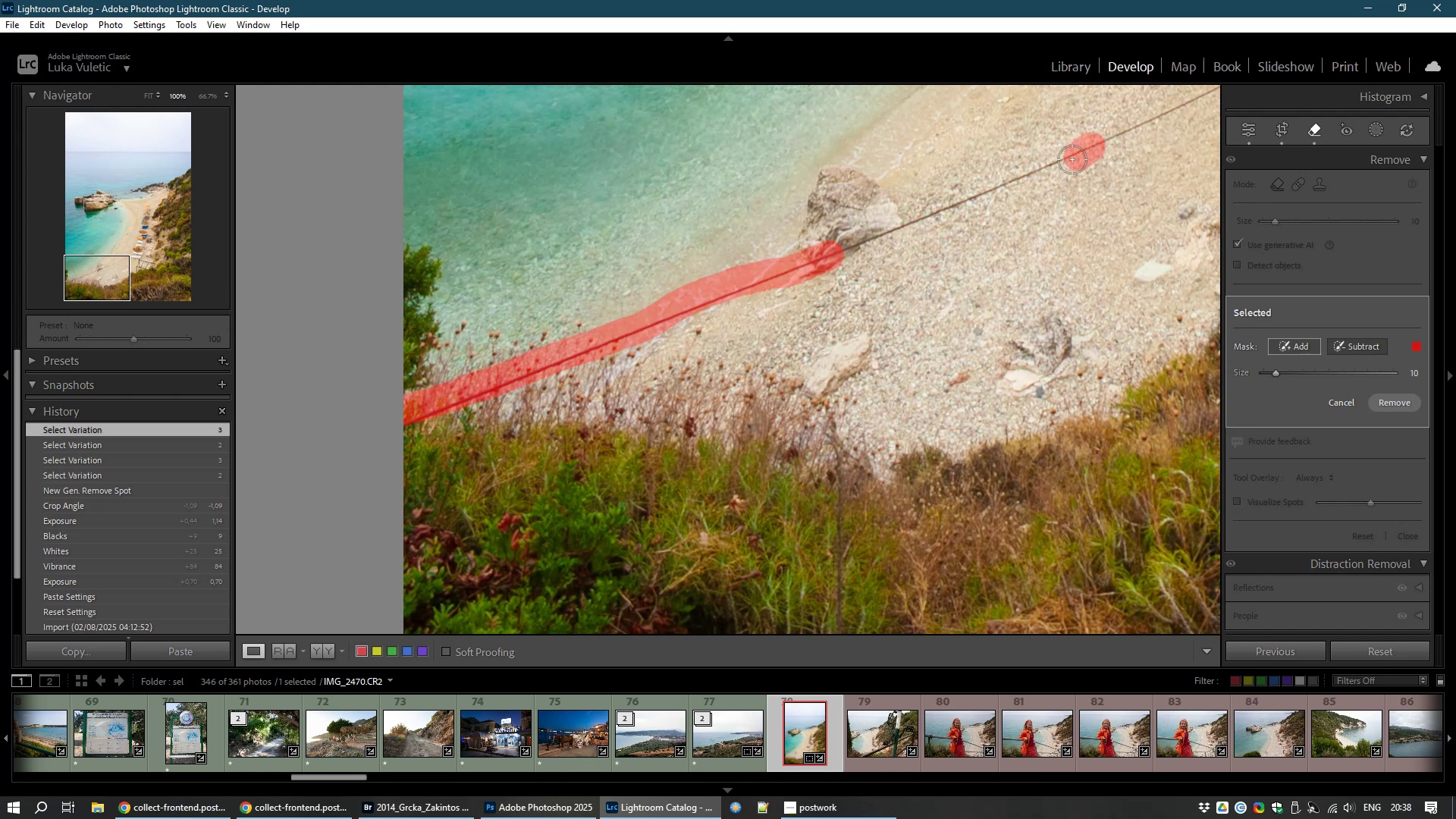 
wait(9.08)
 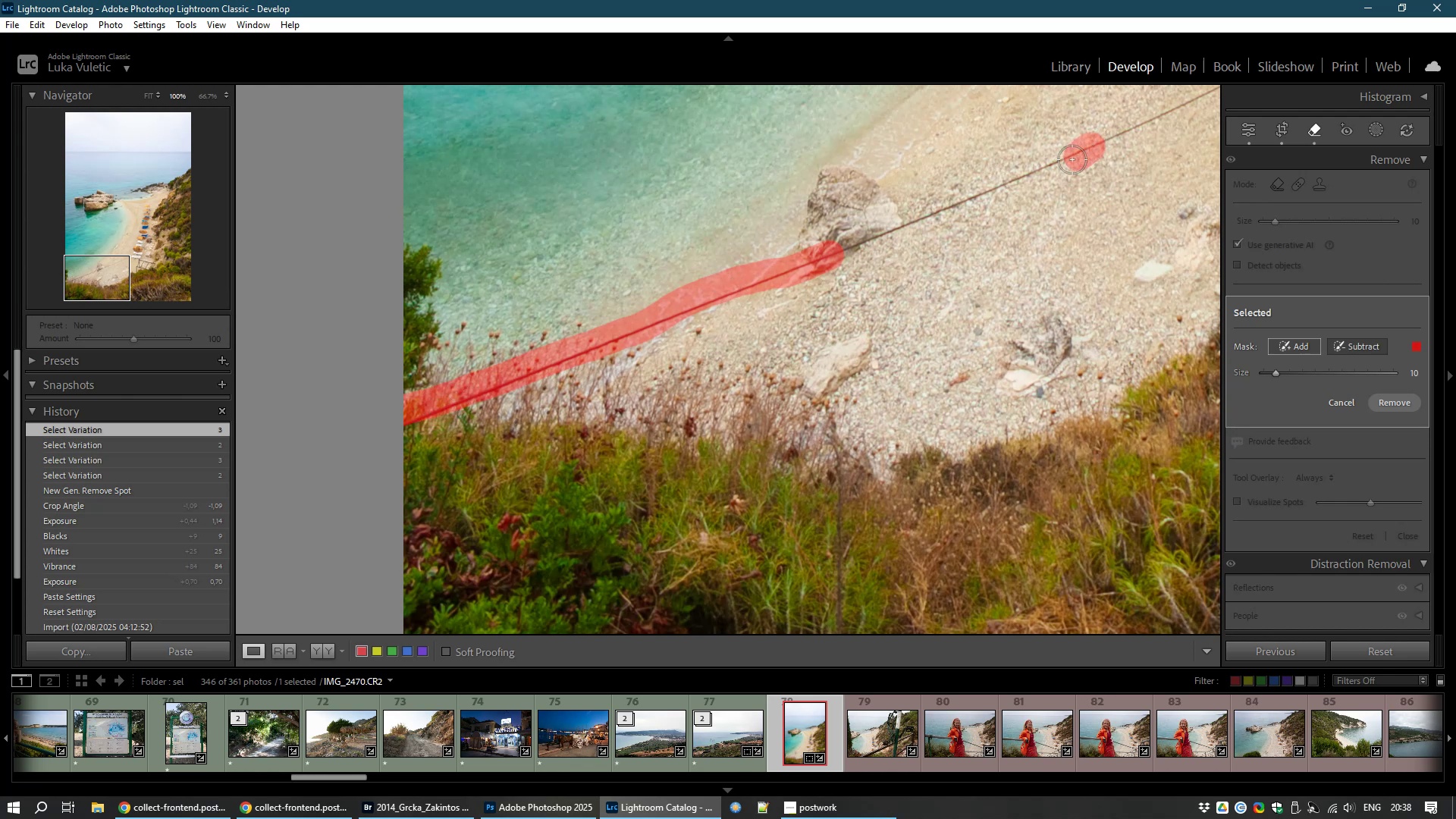 
hold_key(key=Space, duration=1.15)
 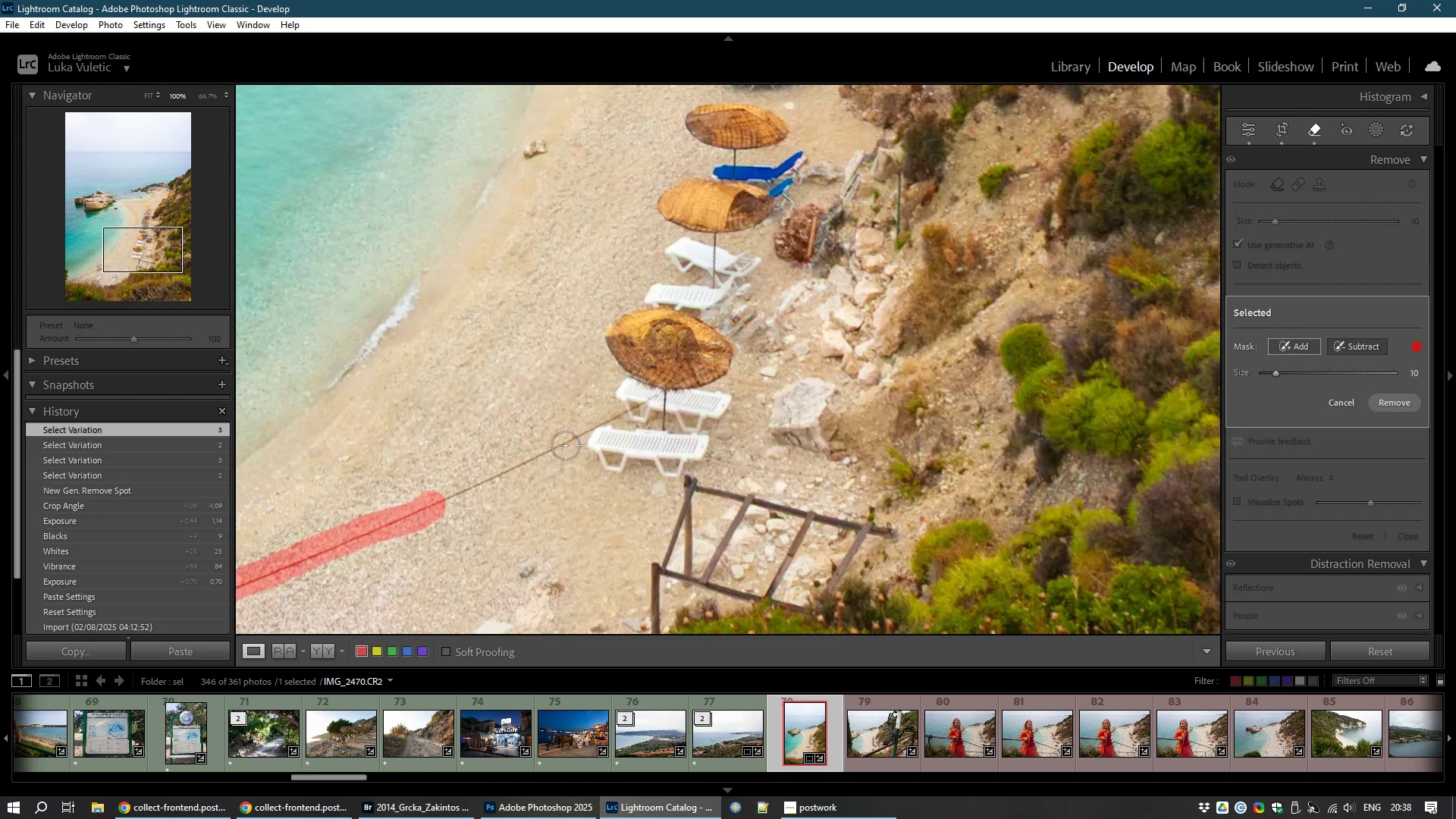 
wait(10.26)
 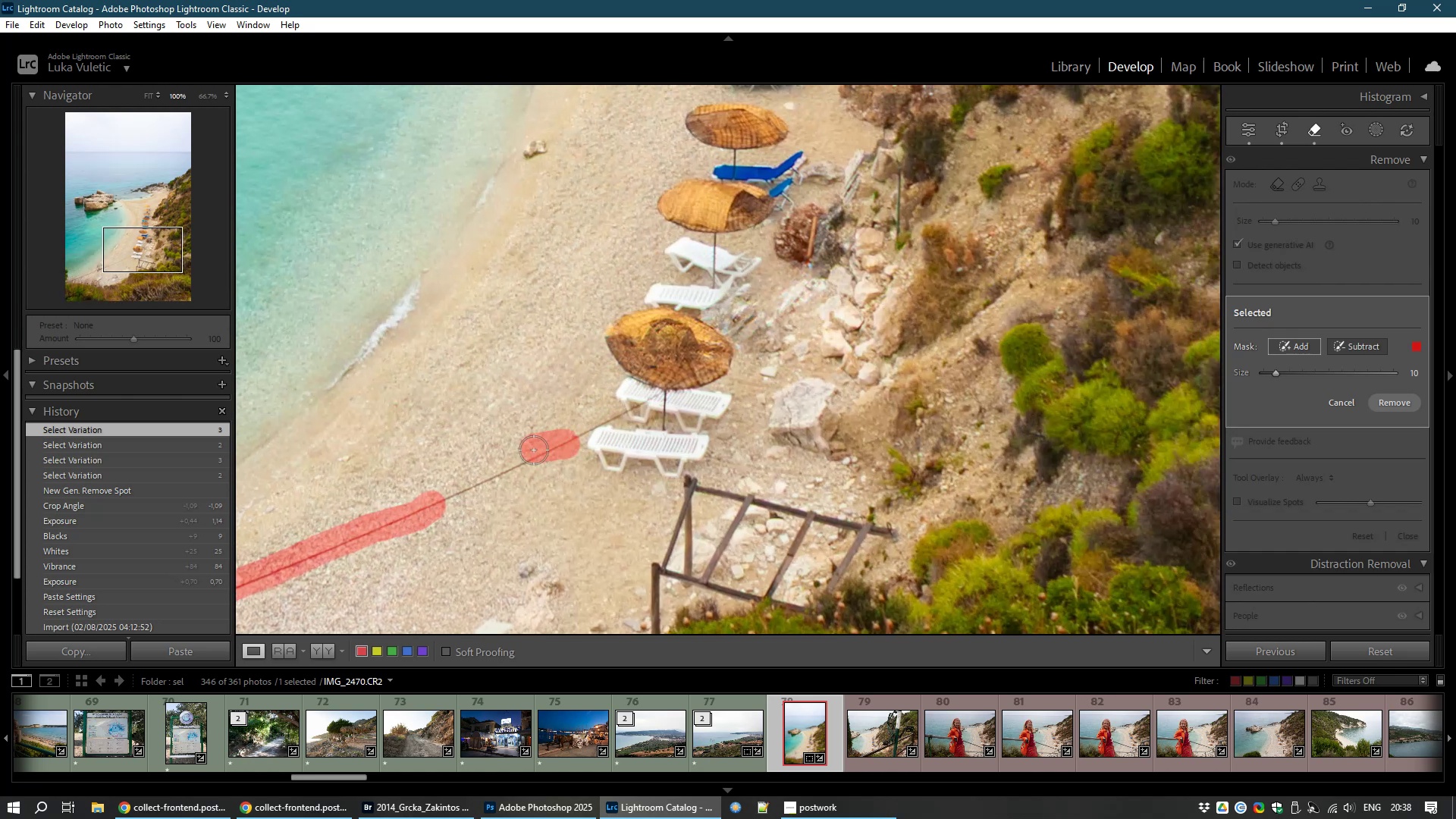 
key(Control+NumpadAdd)
 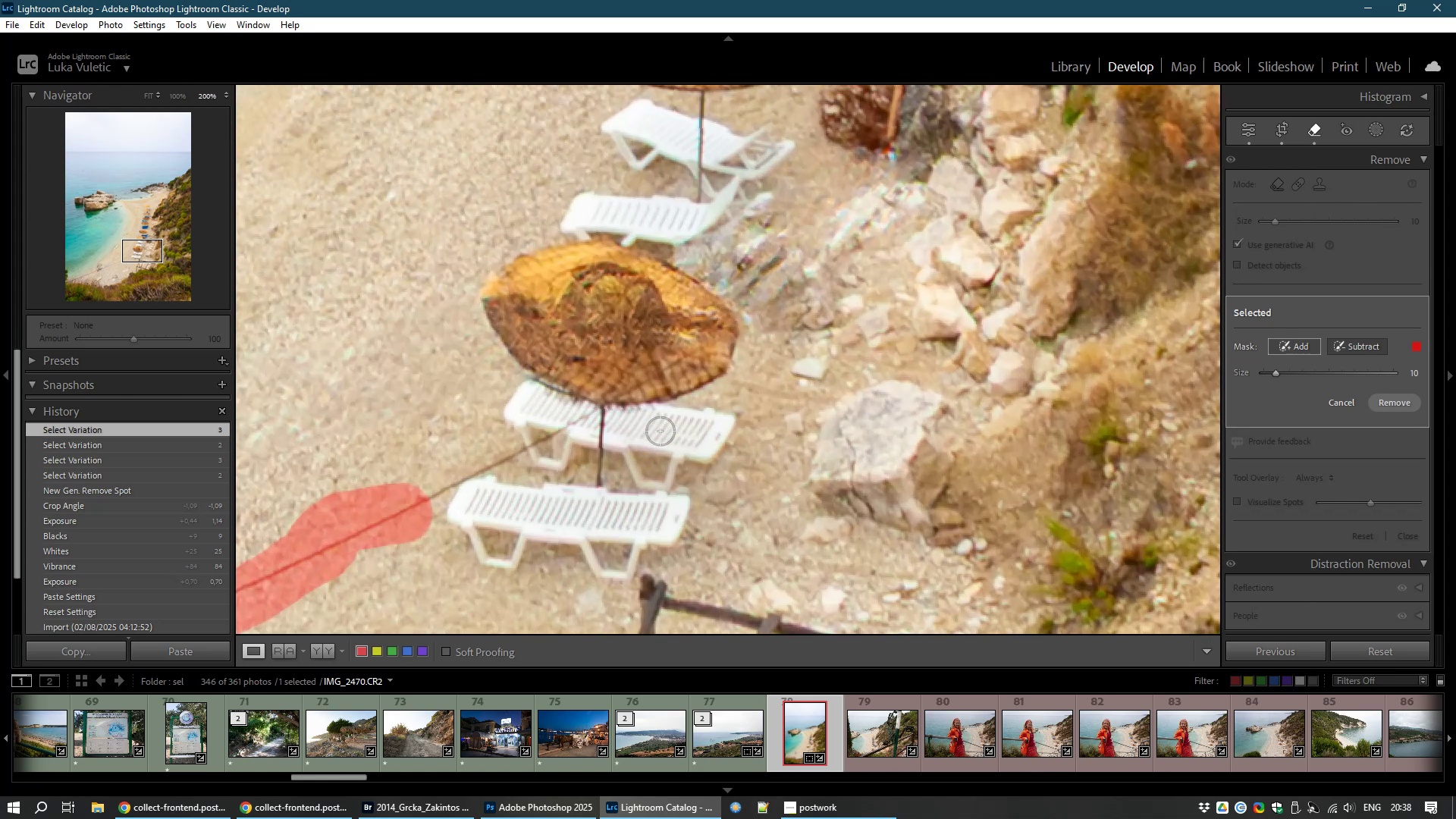 
hold_key(key=Space, duration=1.39)
 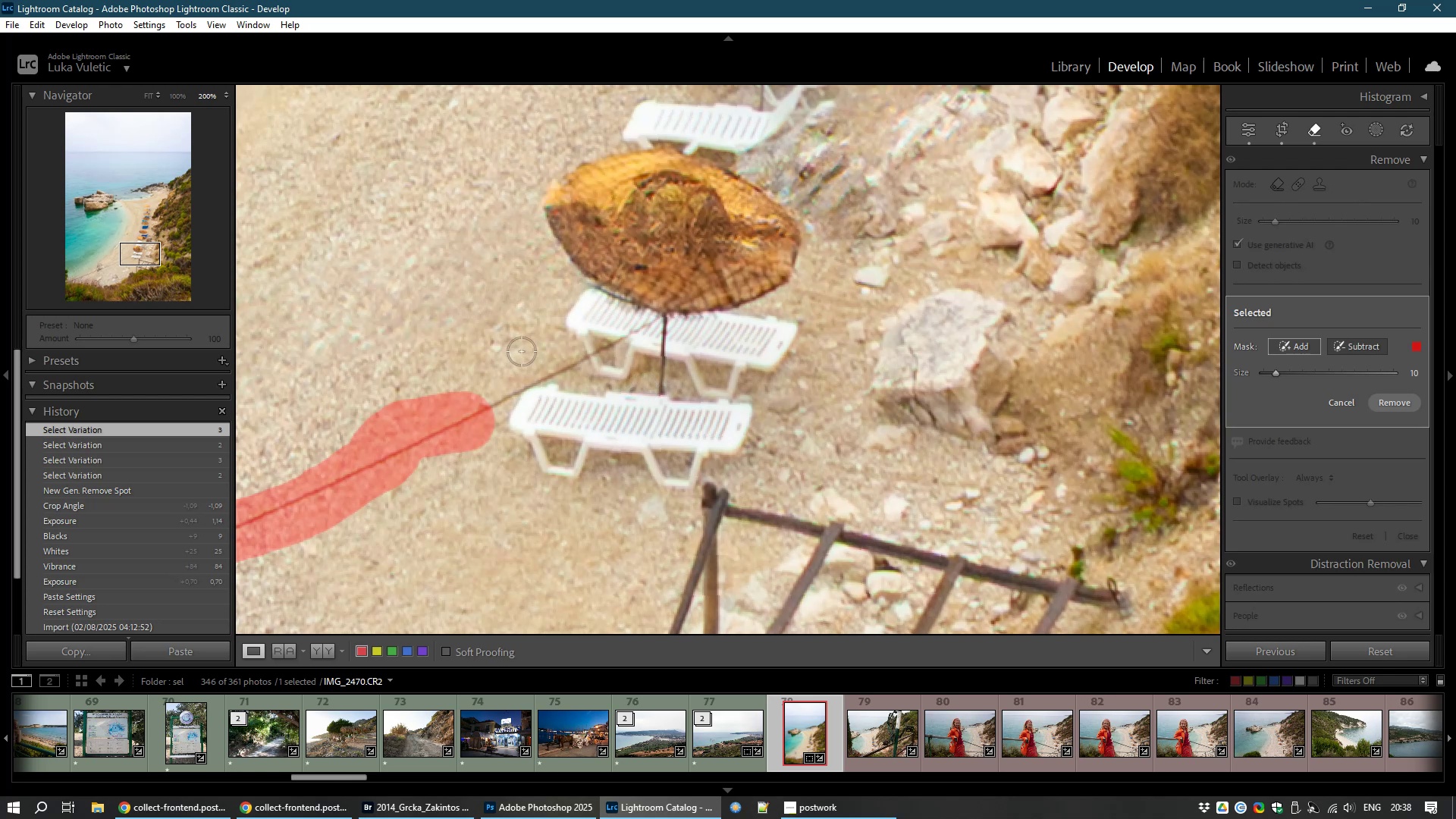 
scroll: coordinate [440, 331], scroll_direction: down, amount: 1.0
 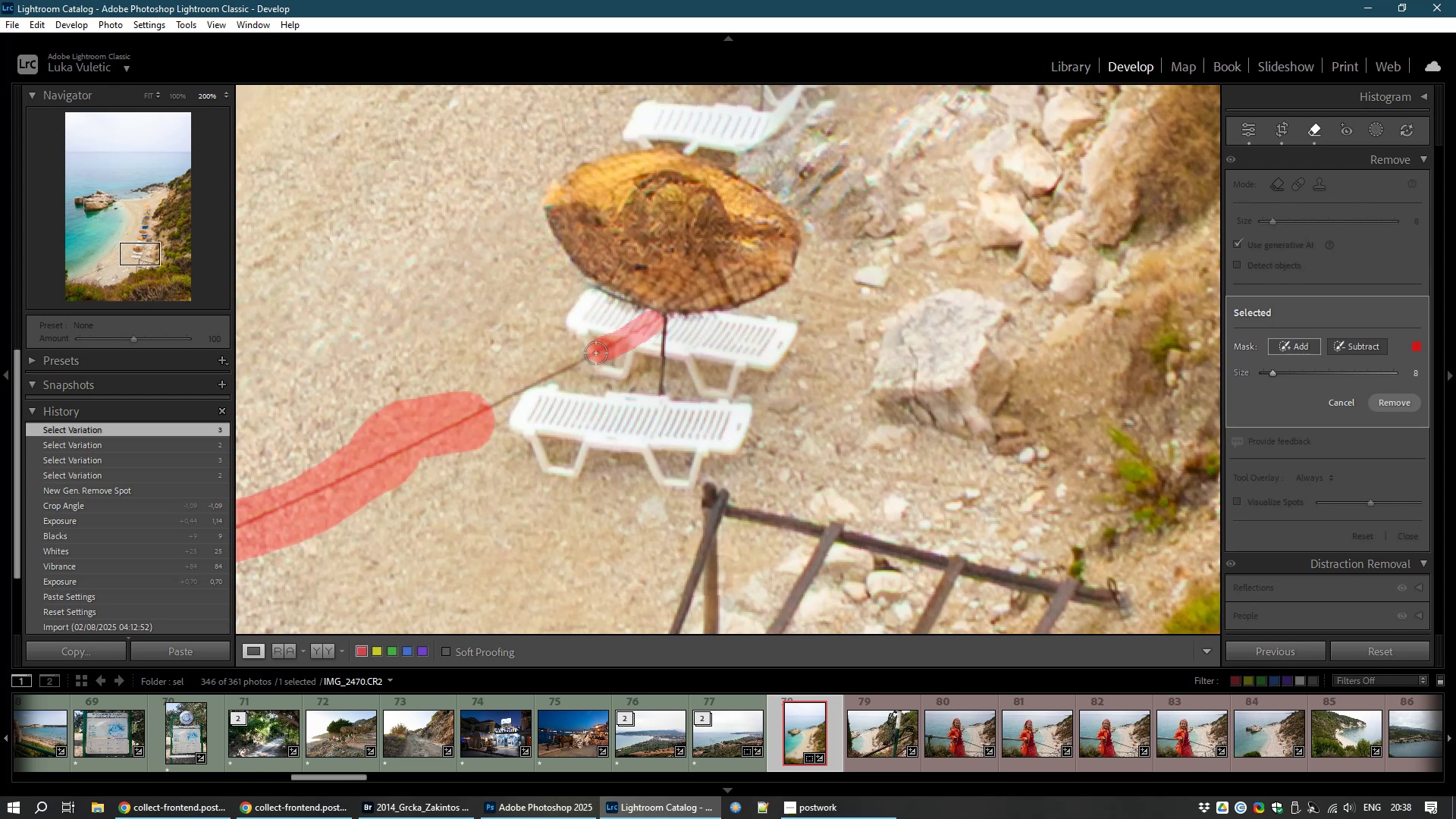 
wait(9.7)
 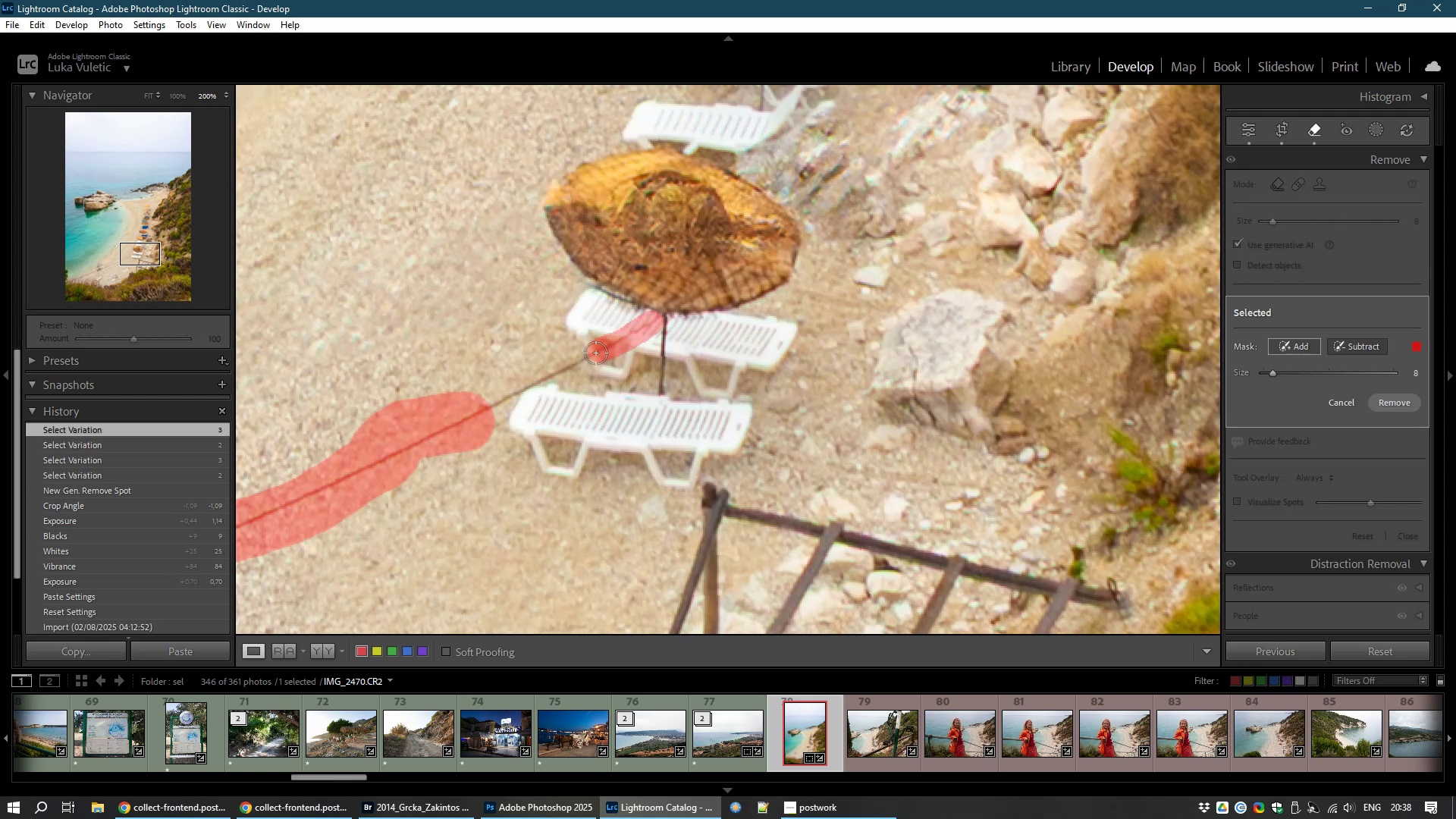 
left_click([1378, 400])
 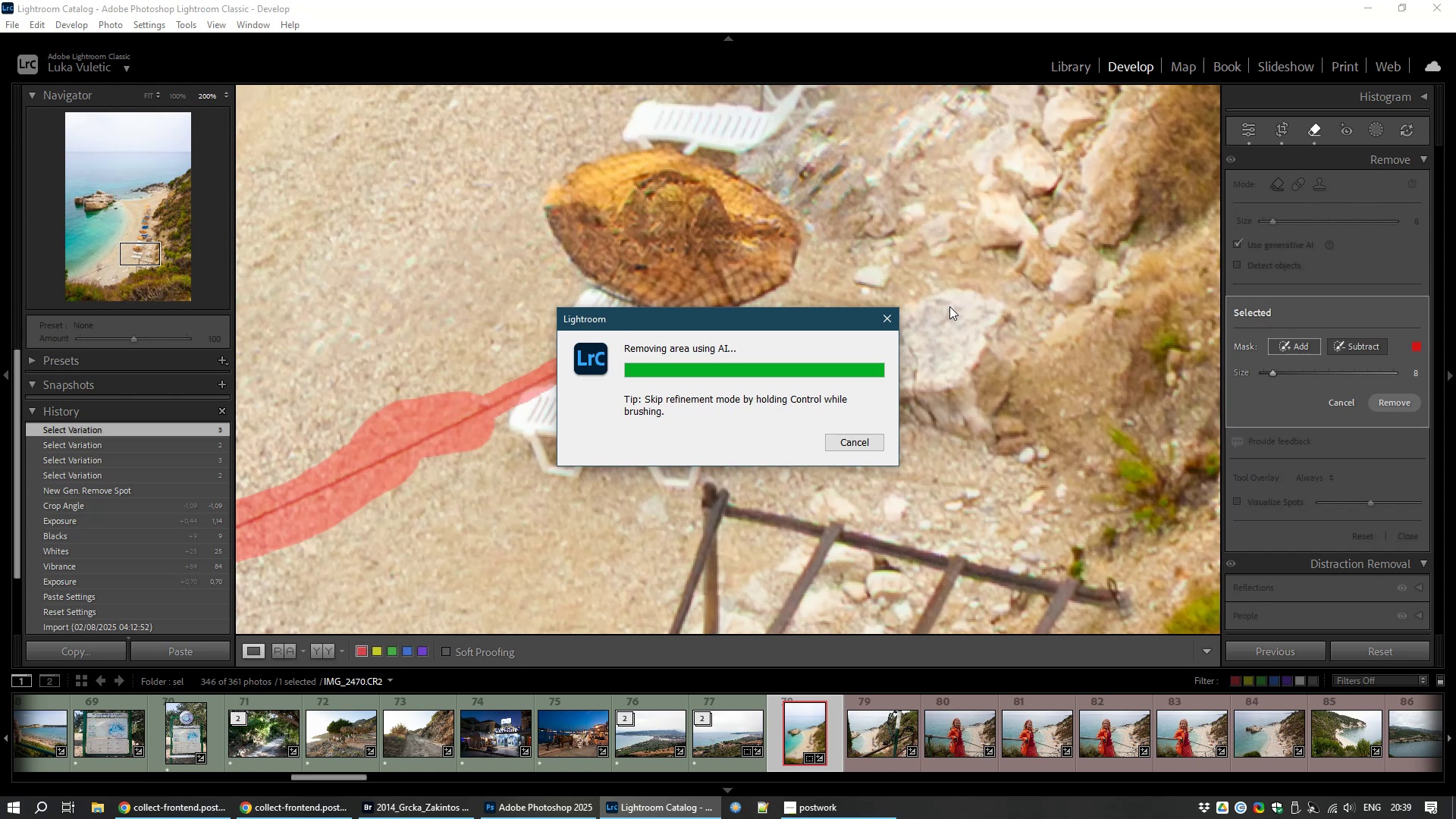 
wait(68.33)
 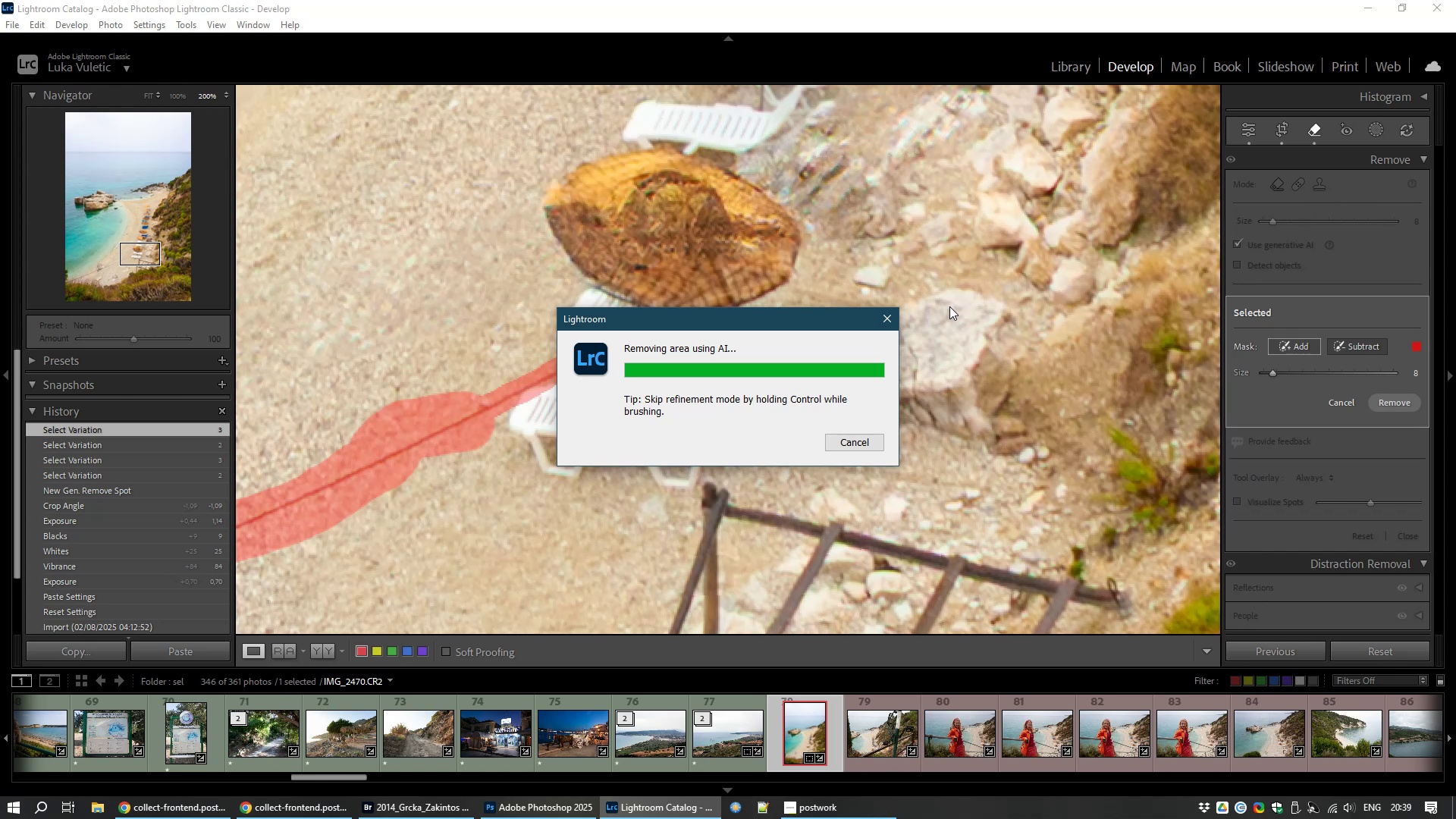 
left_click([161, 799])
 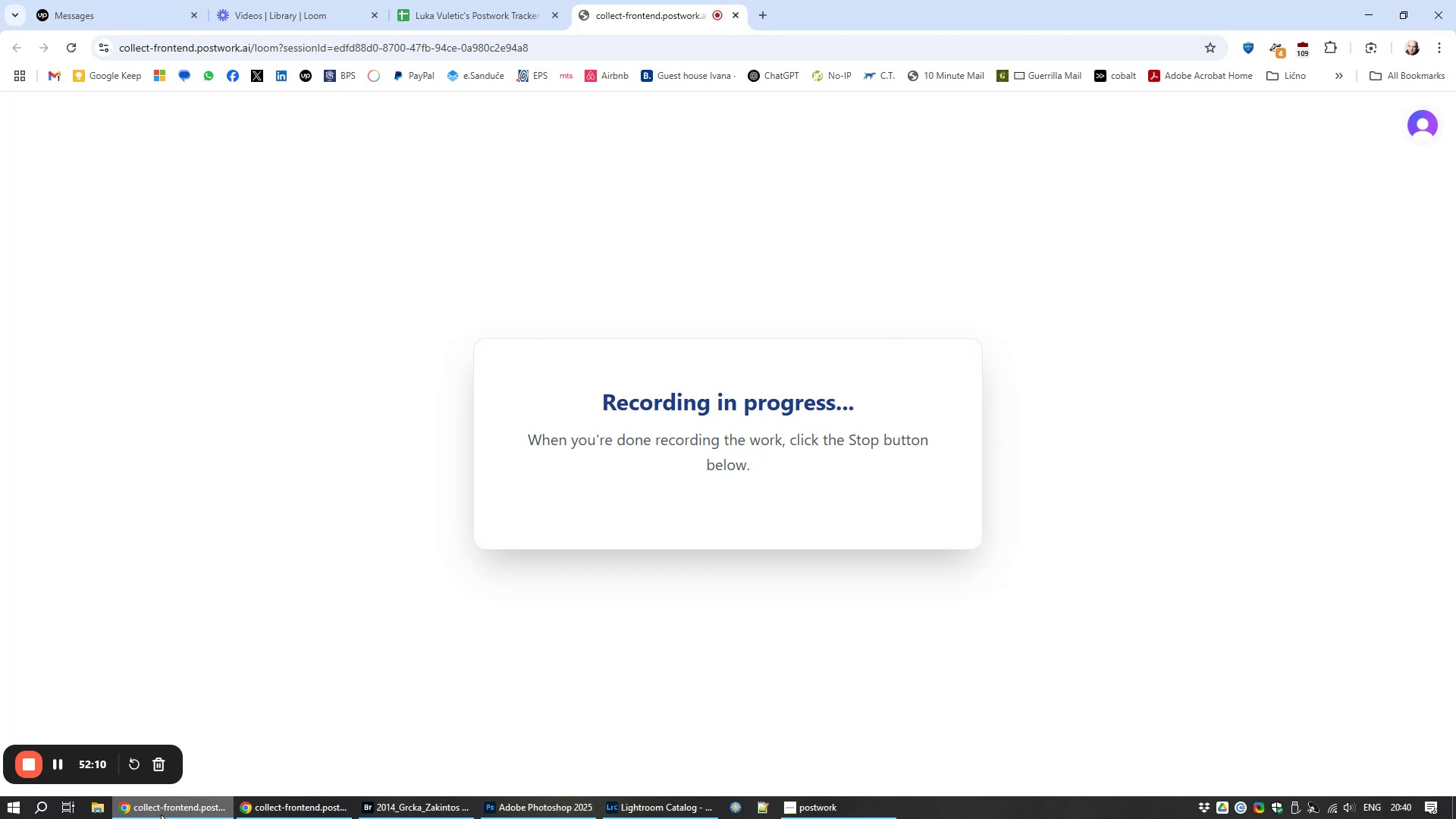 
left_click([161, 814])
 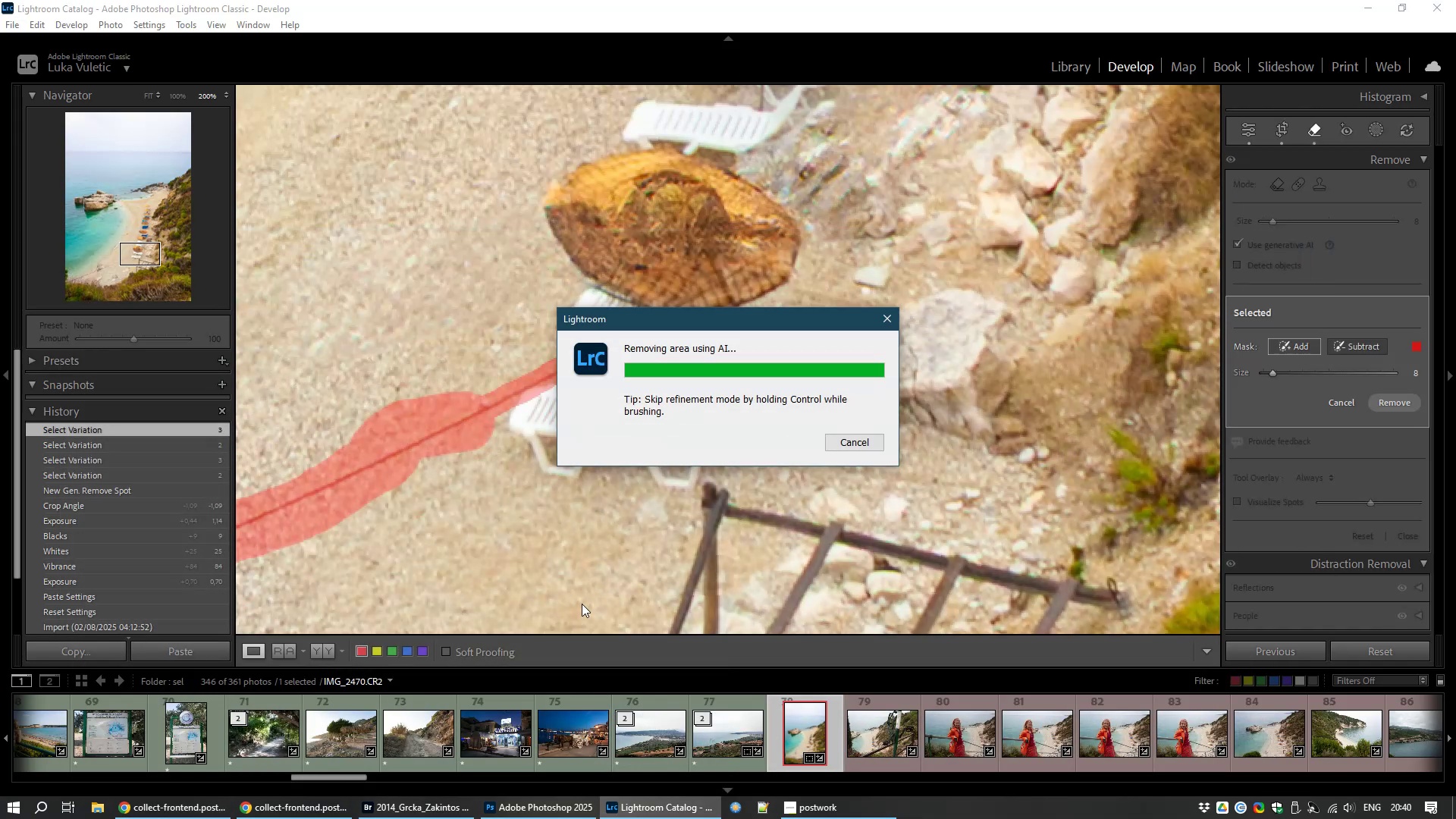 
wait(8.93)
 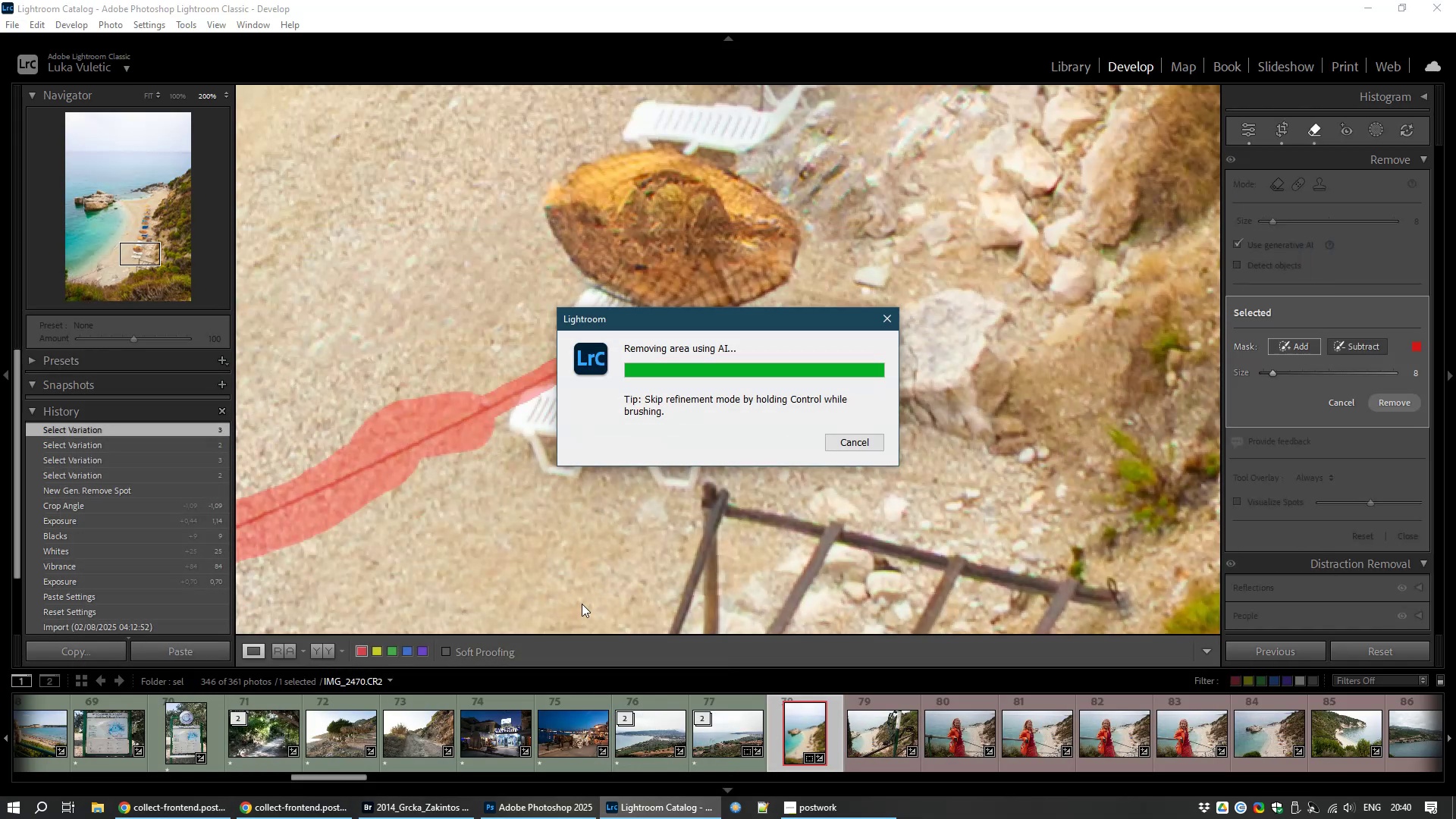 
left_click([553, 814])
 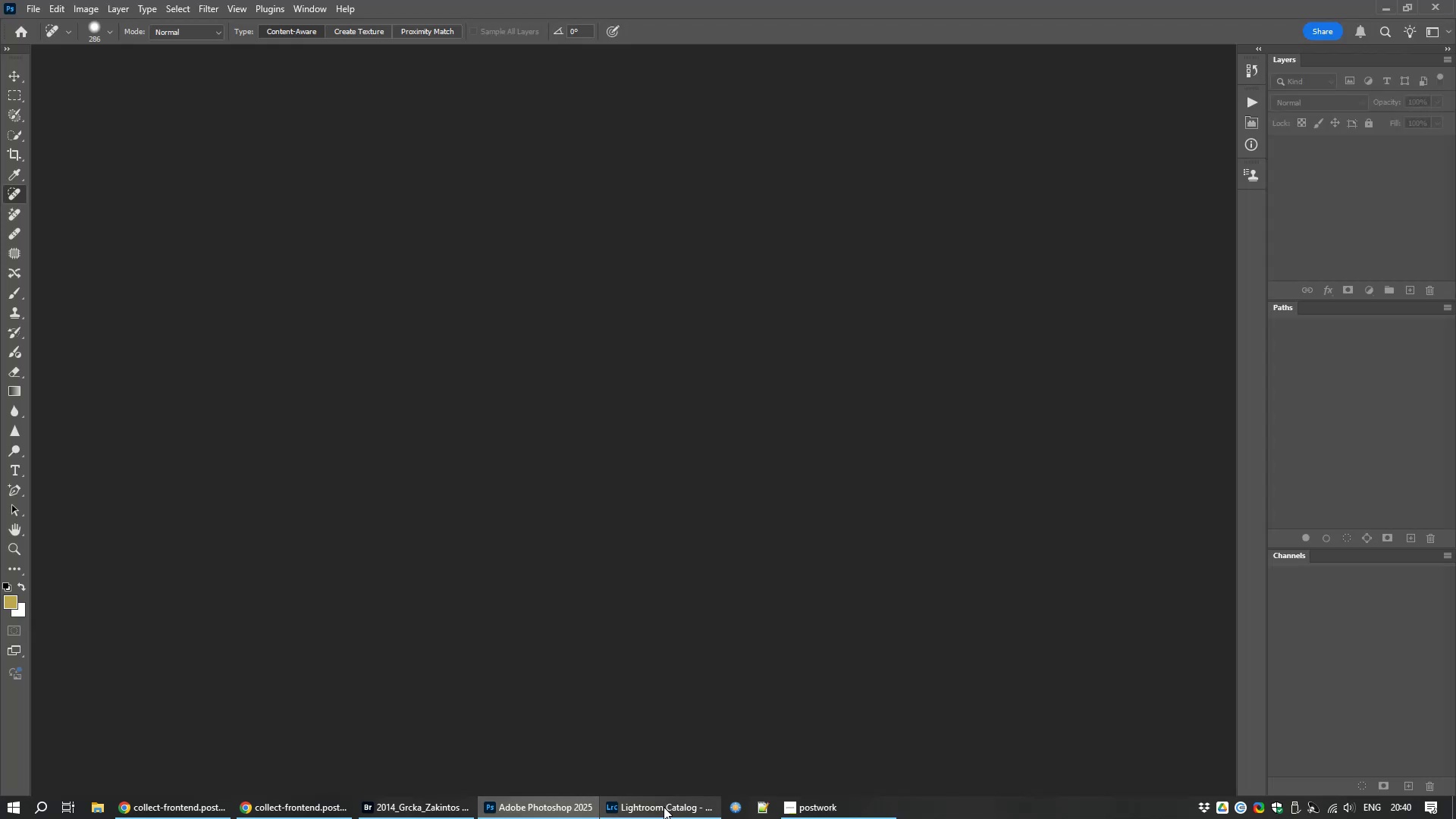 
left_click([660, 809])
 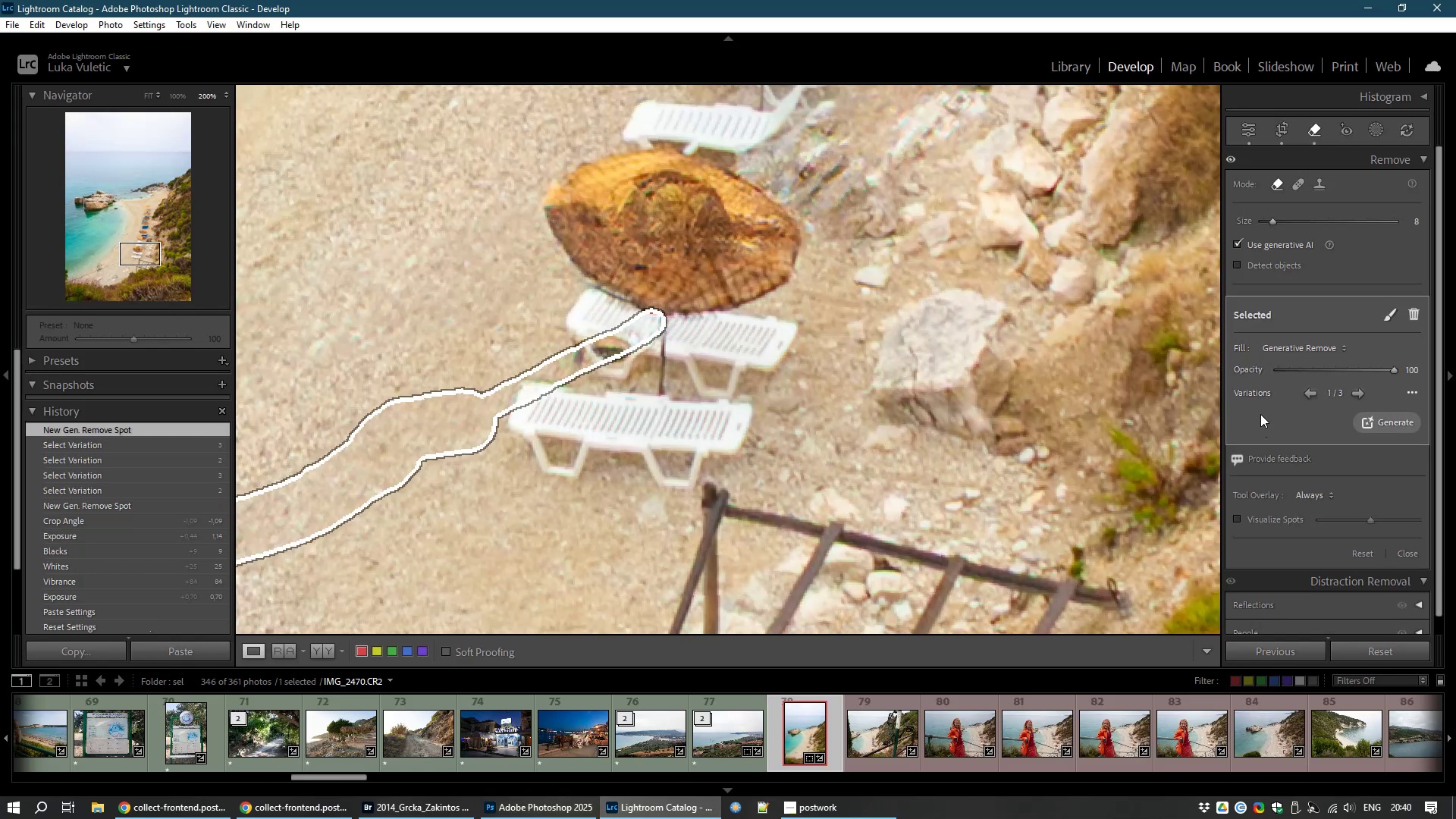 
left_click([1361, 391])
 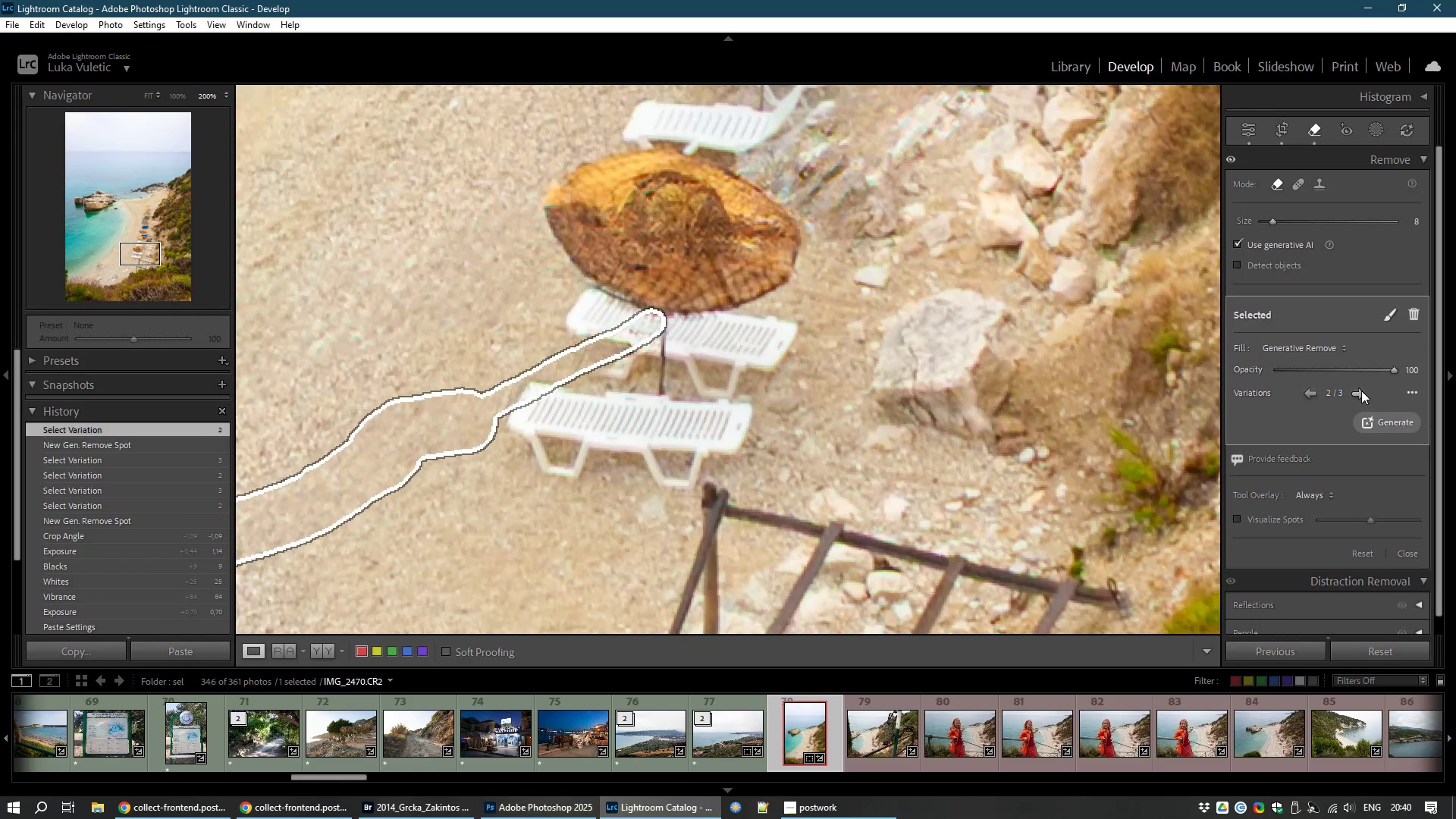 
left_click([1361, 391])
 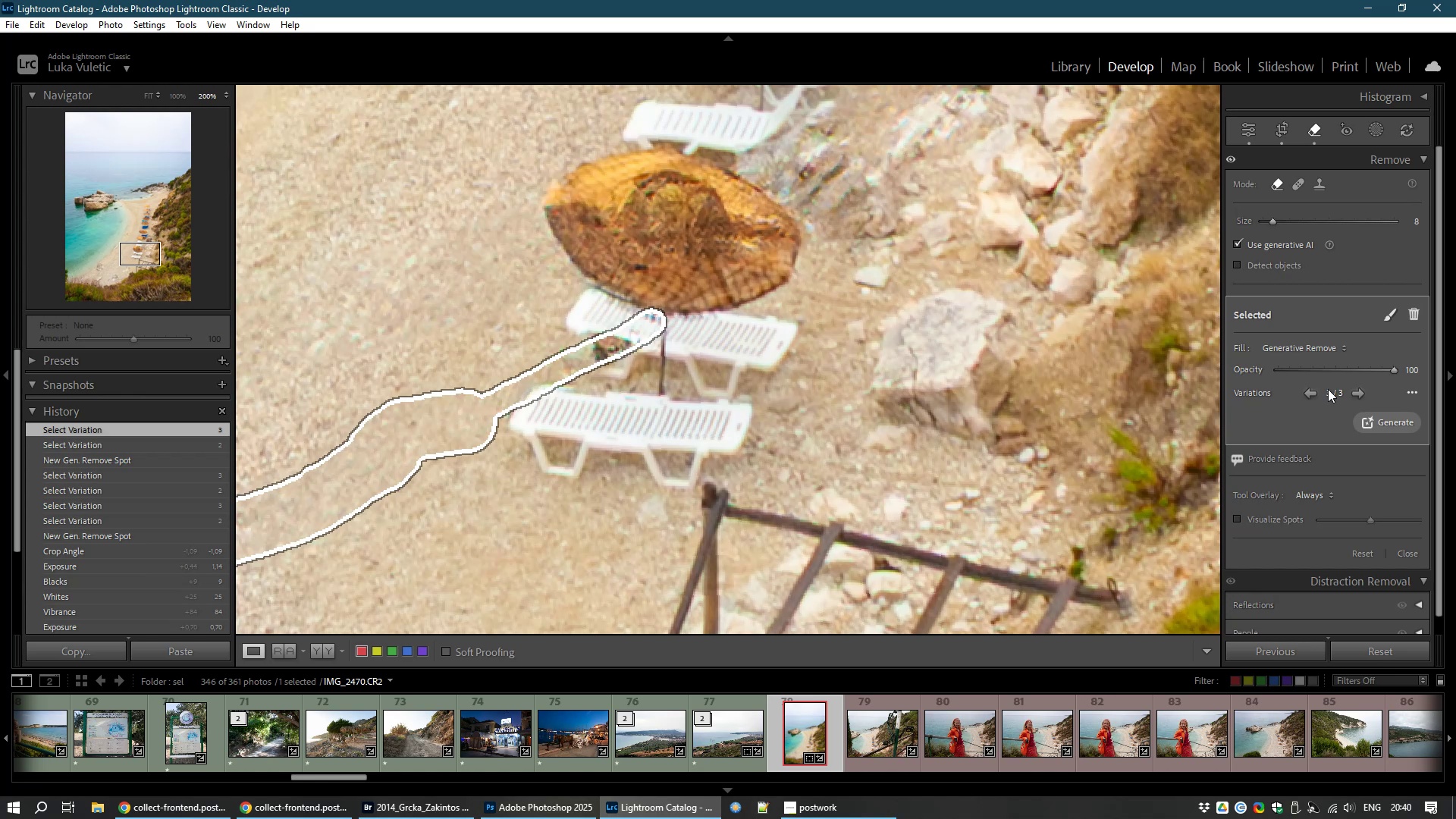 
left_click([1310, 394])
 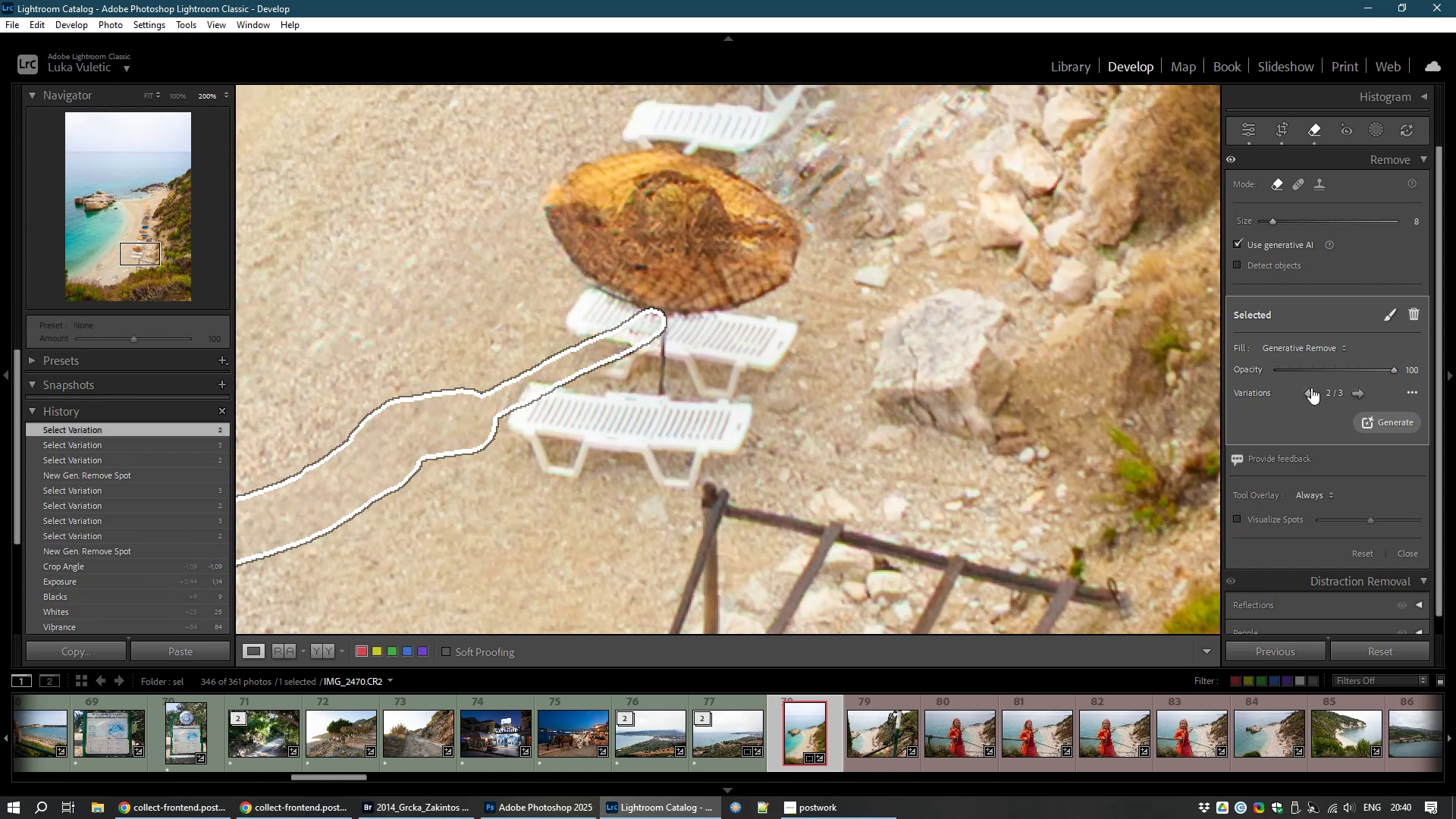 
left_click([1307, 394])
 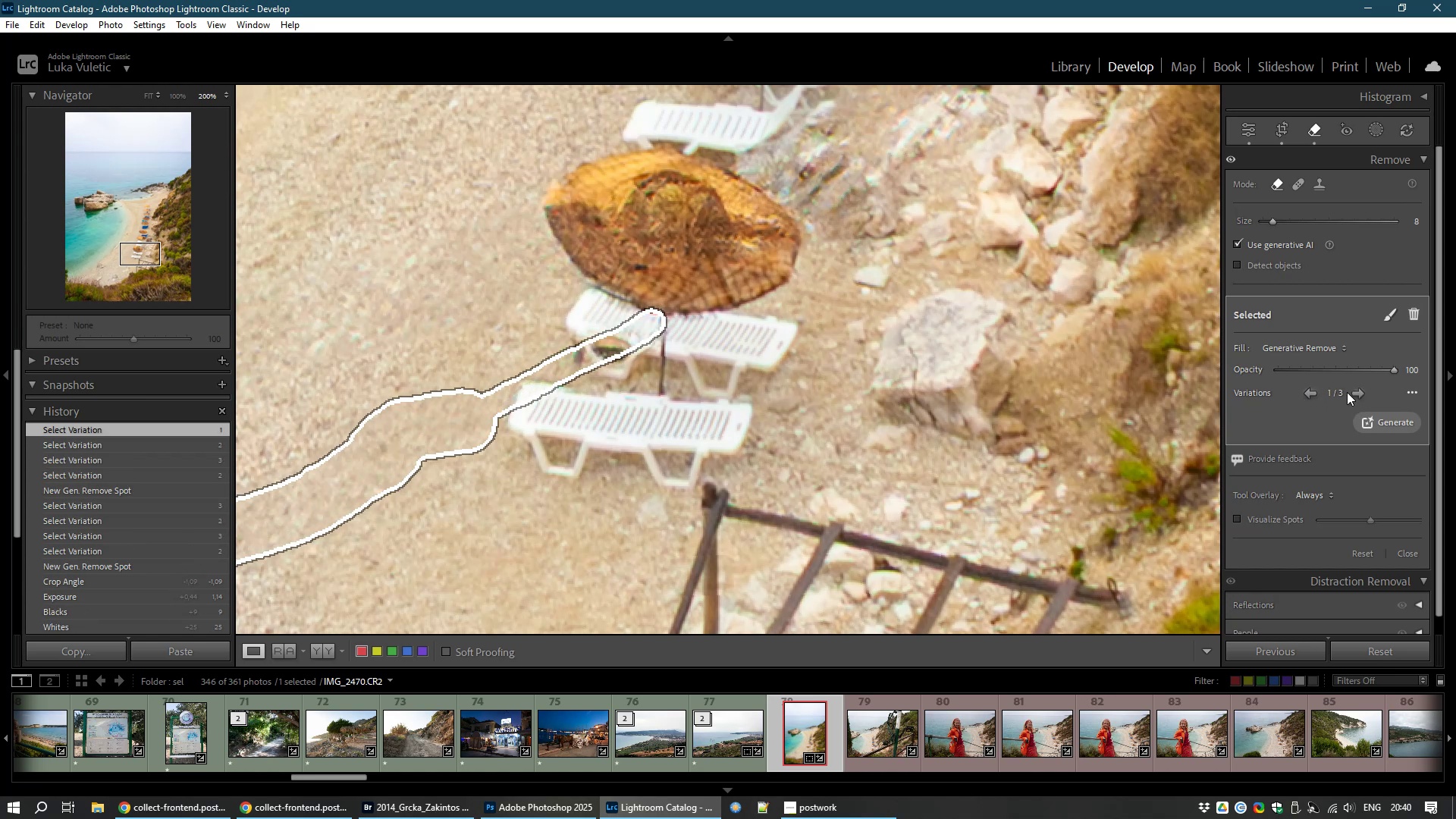 
left_click([1347, 392])
 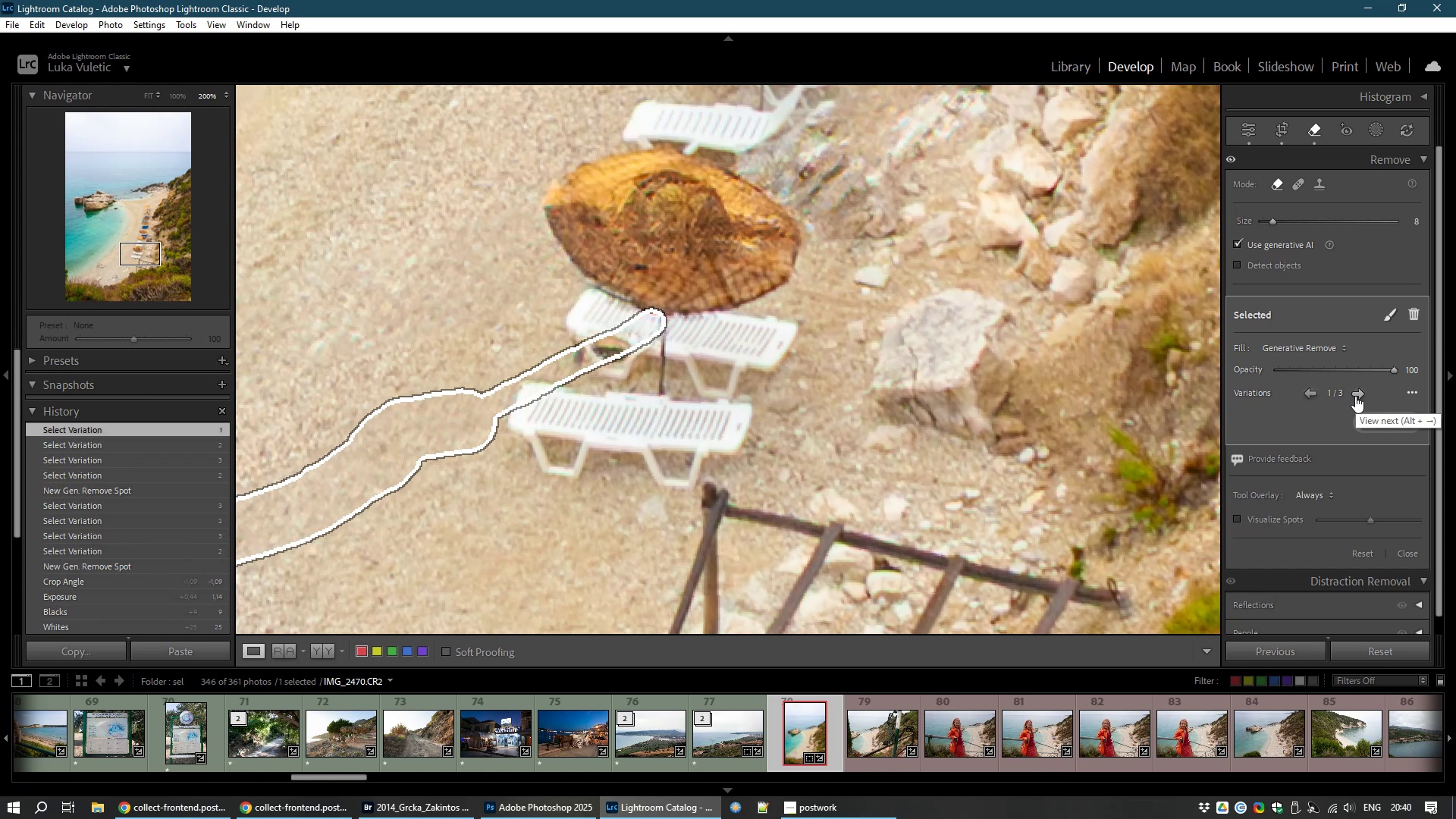 
left_click([1355, 396])
 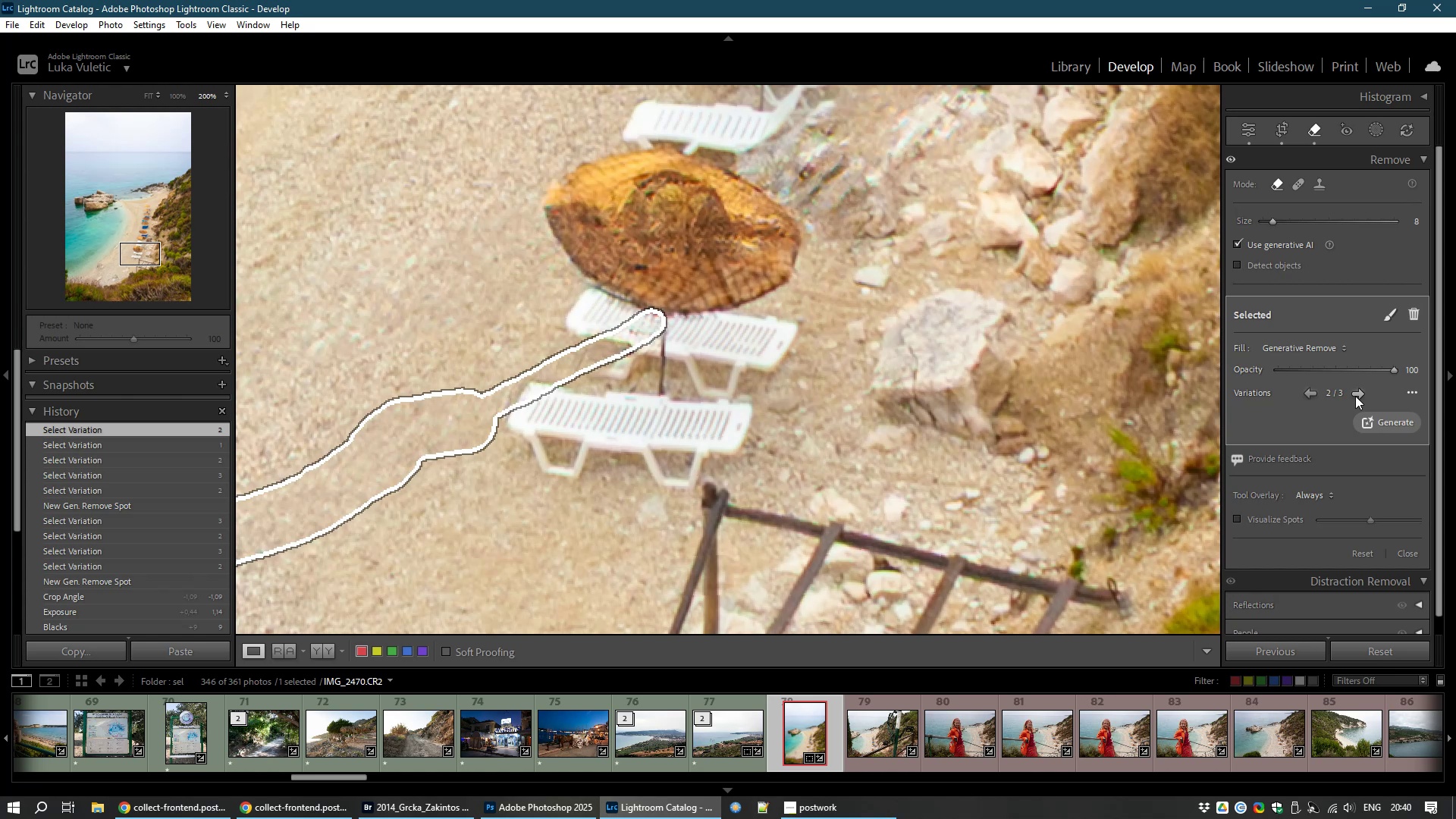 
left_click([1355, 396])
 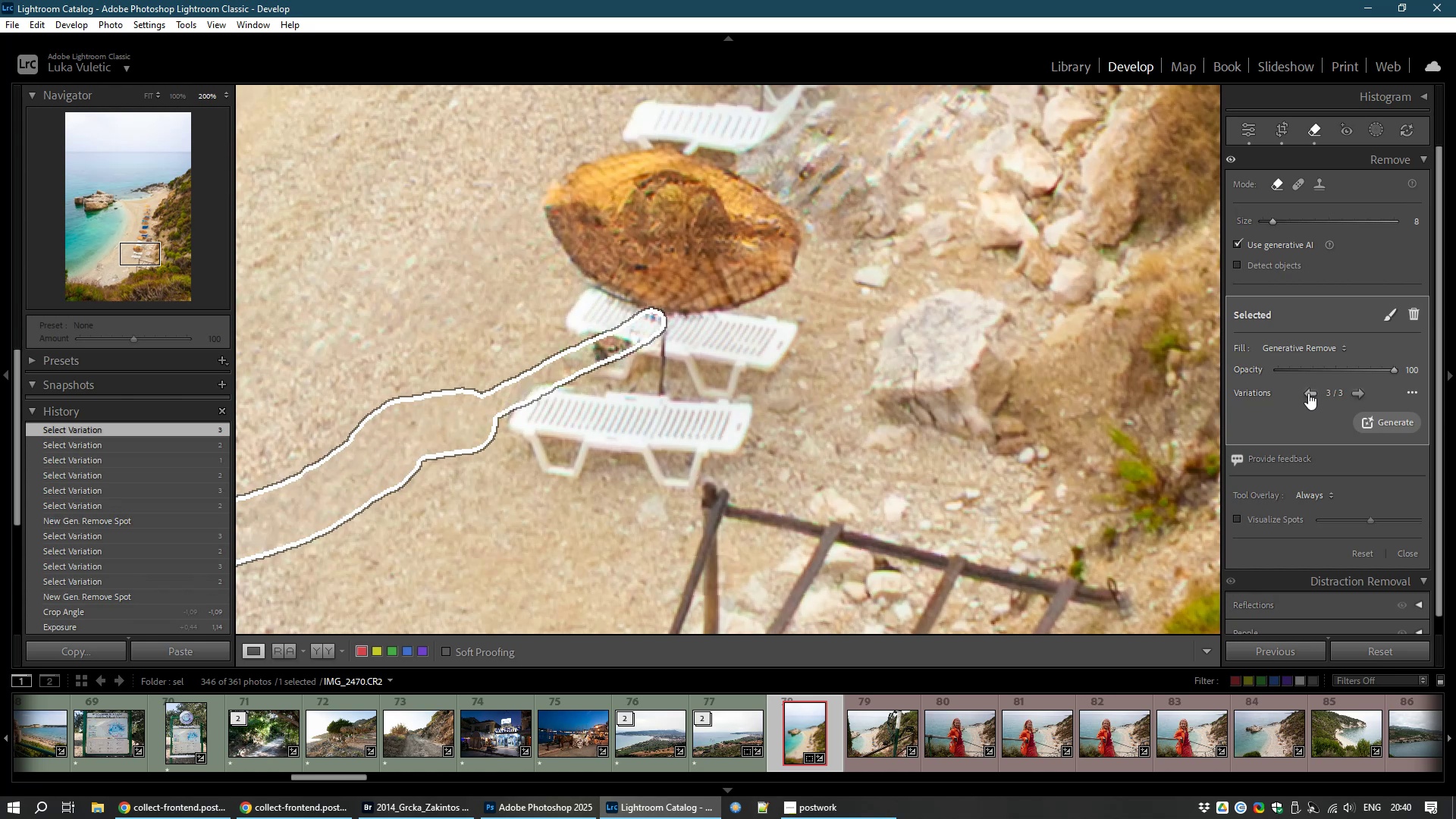 
double_click([1307, 393])
 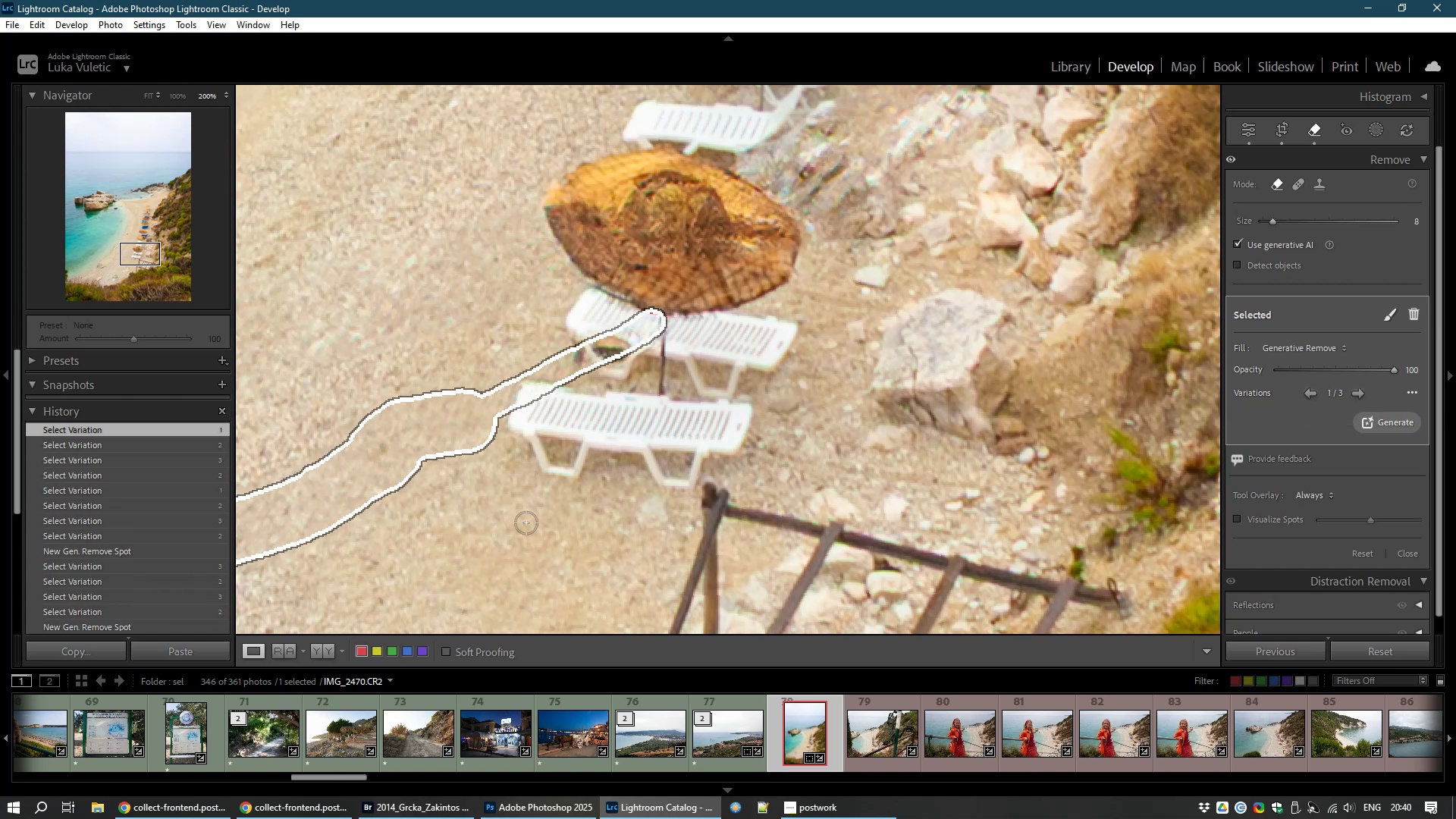 
key(Control+NumpadSubtract)
 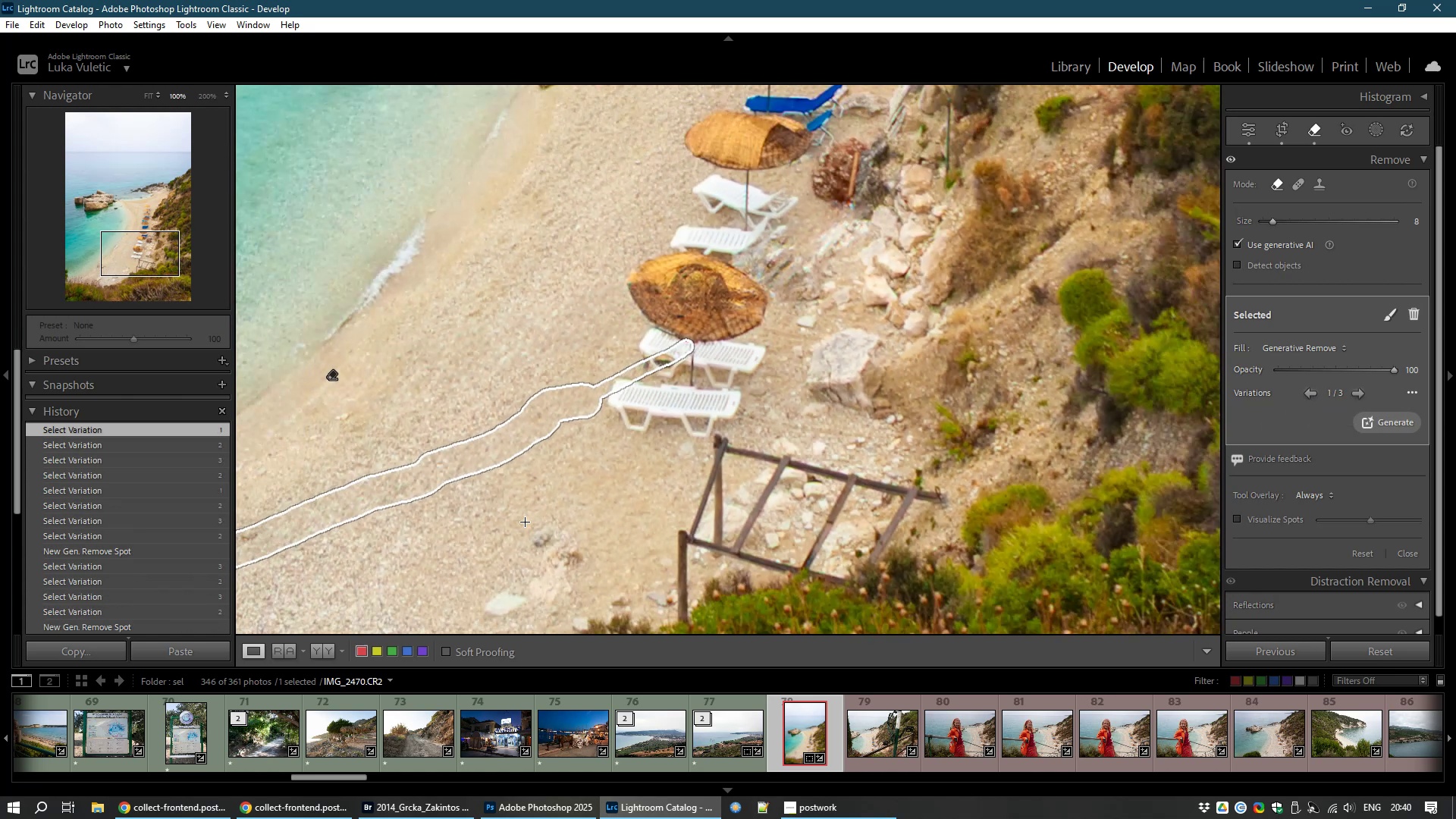 
key(Control+NumpadSubtract)
 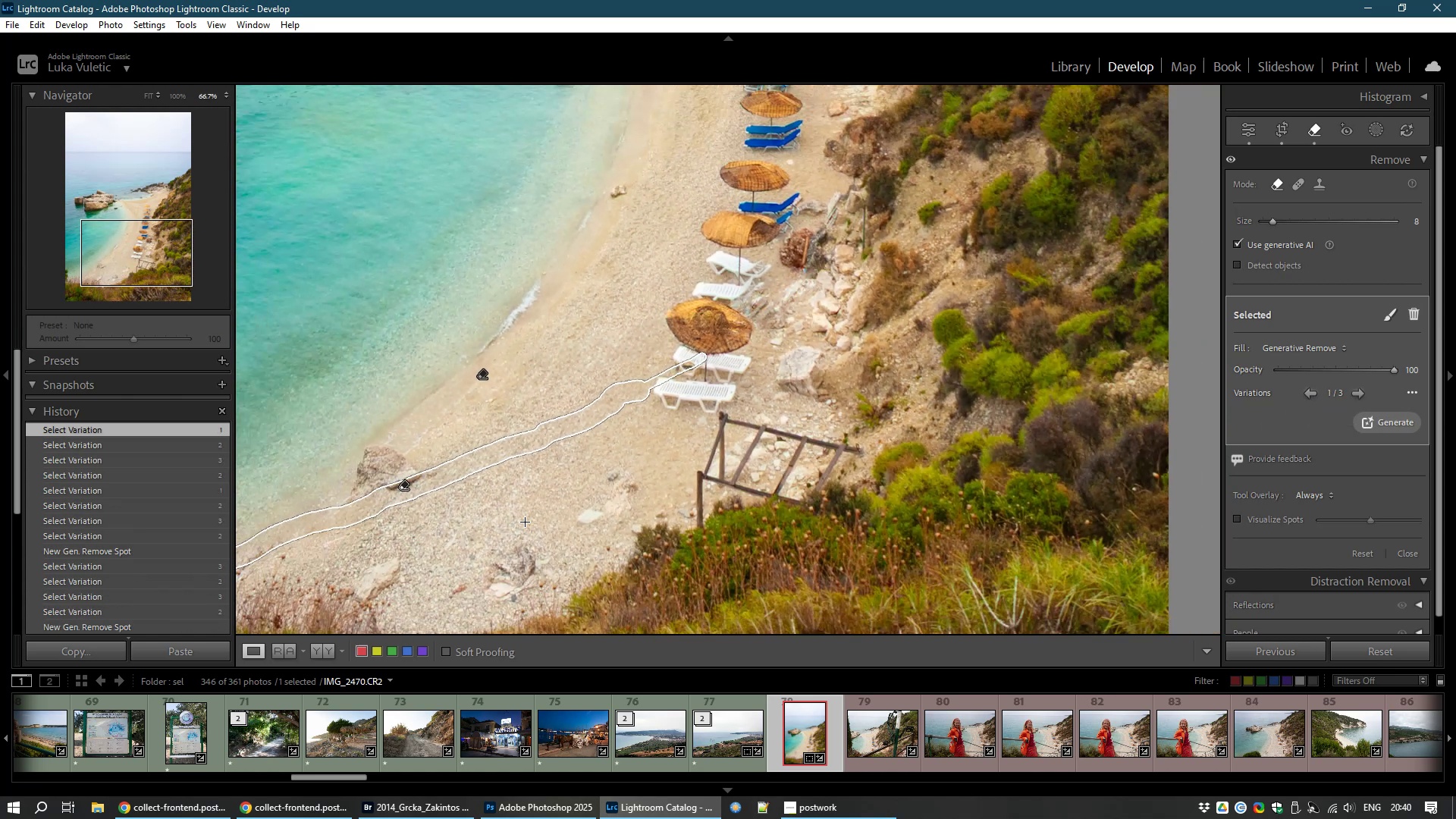 
key(Control+NumpadSubtract)
 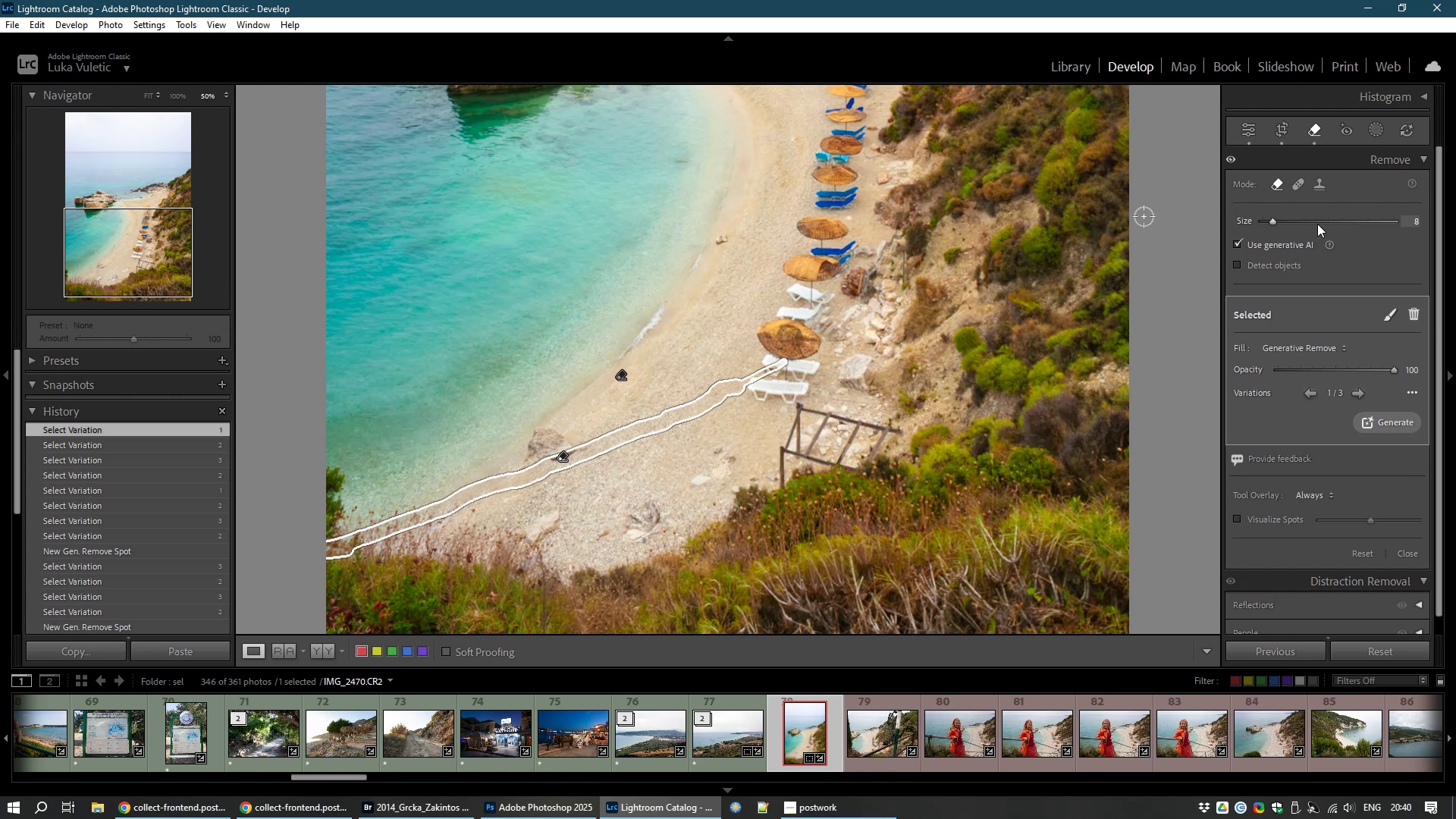 
wait(7.58)
 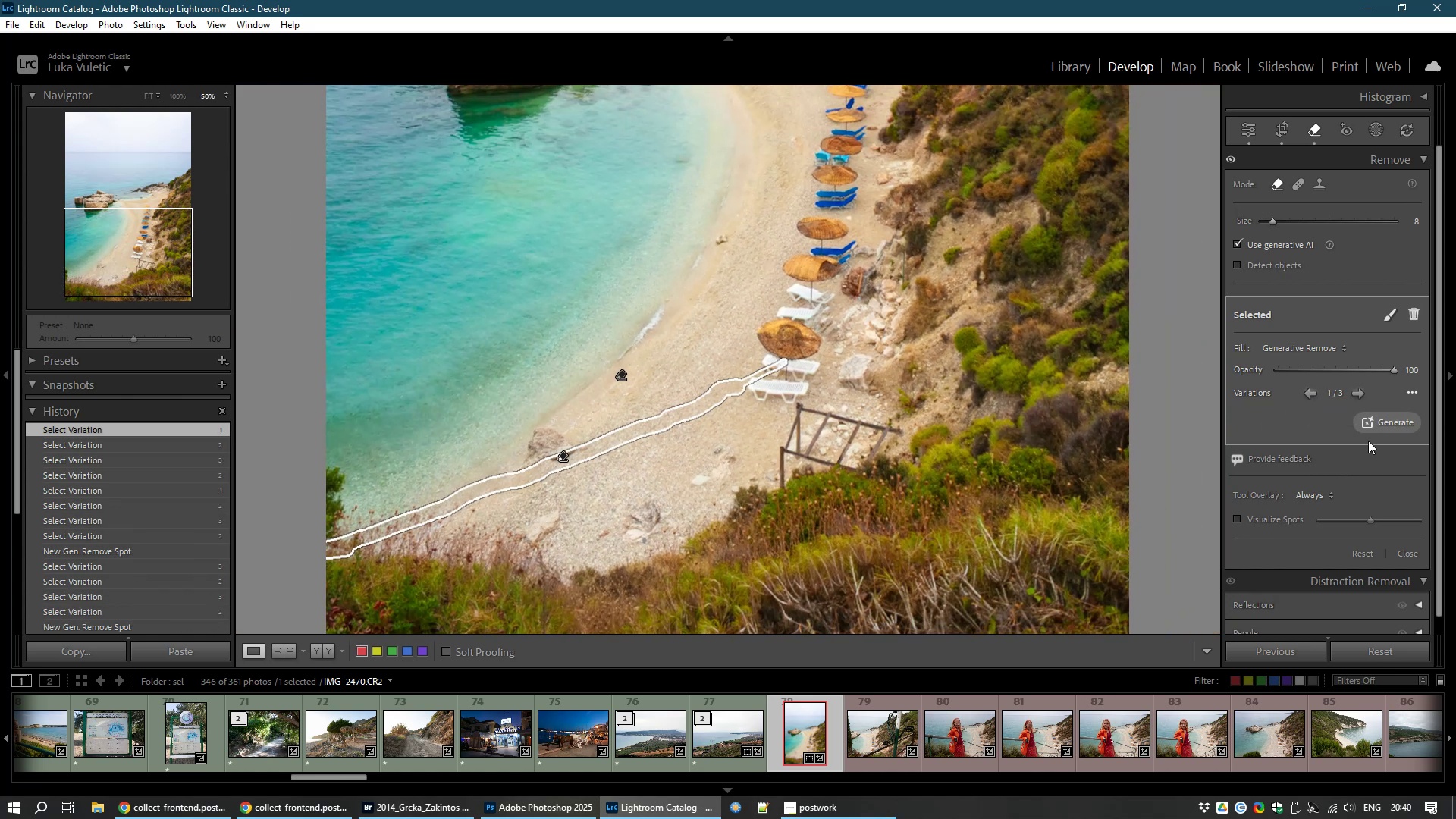 
left_click([1256, 127])
 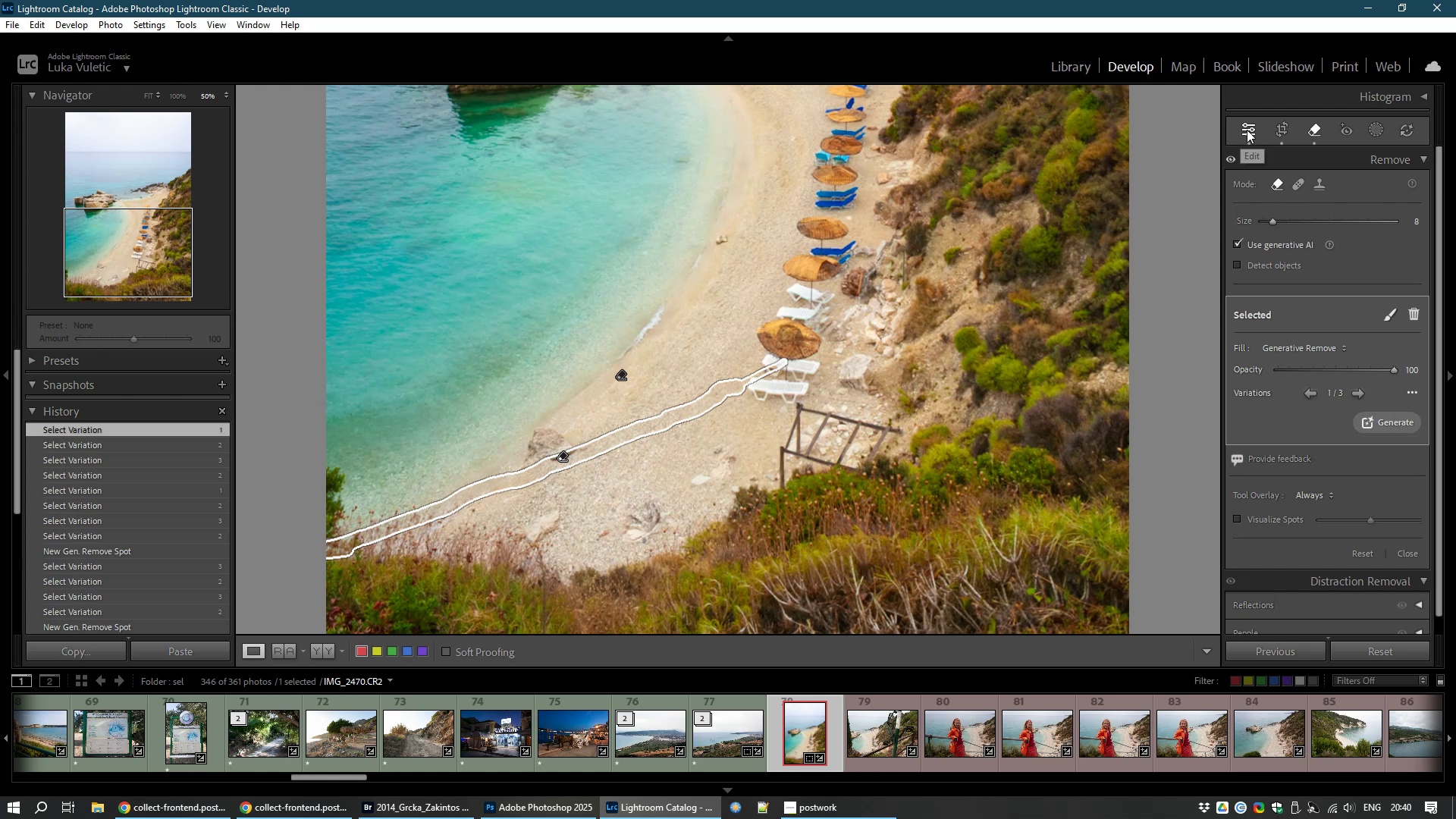 
mouse_move([1256, 128])
 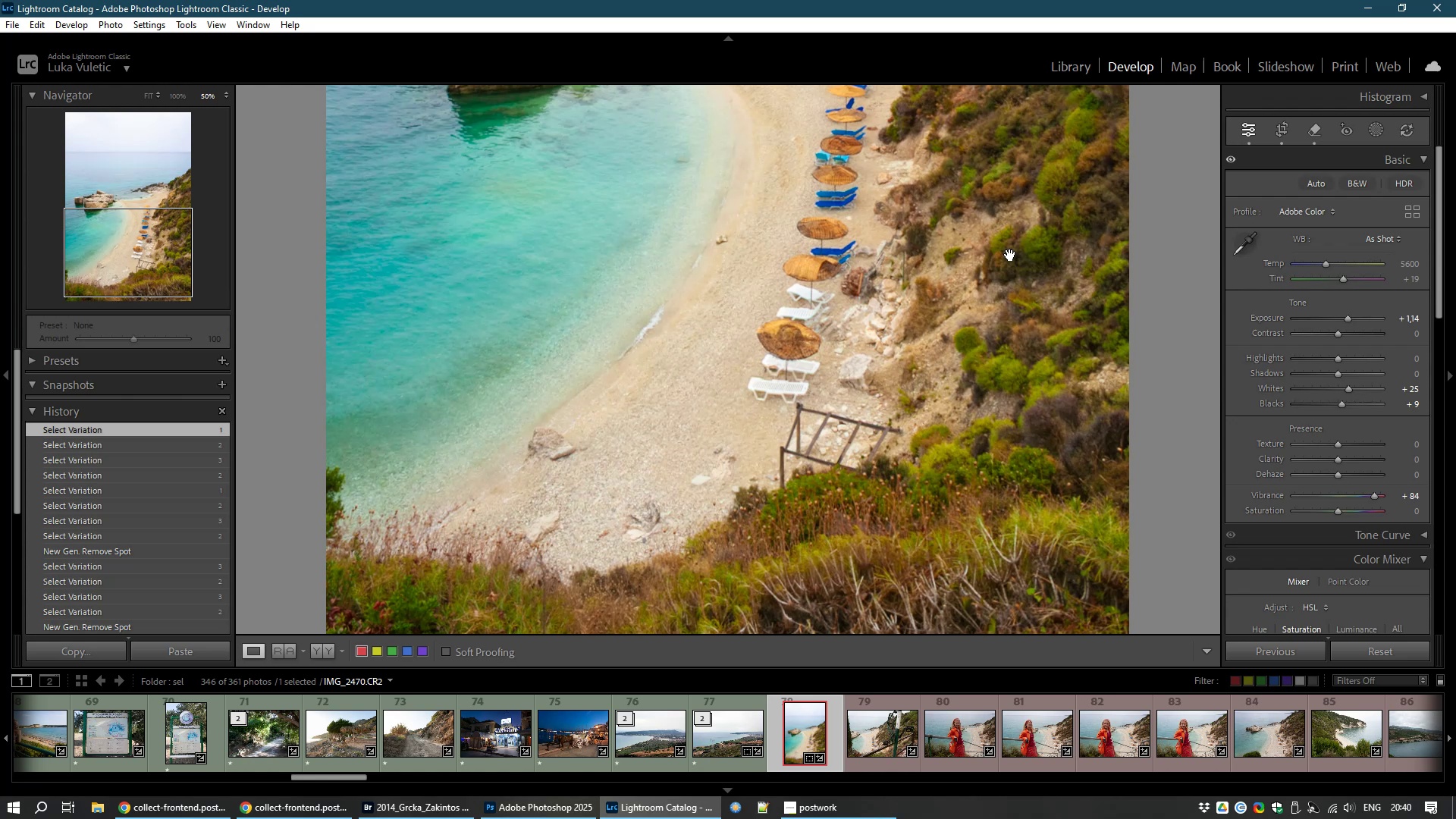 
wait(7.79)
 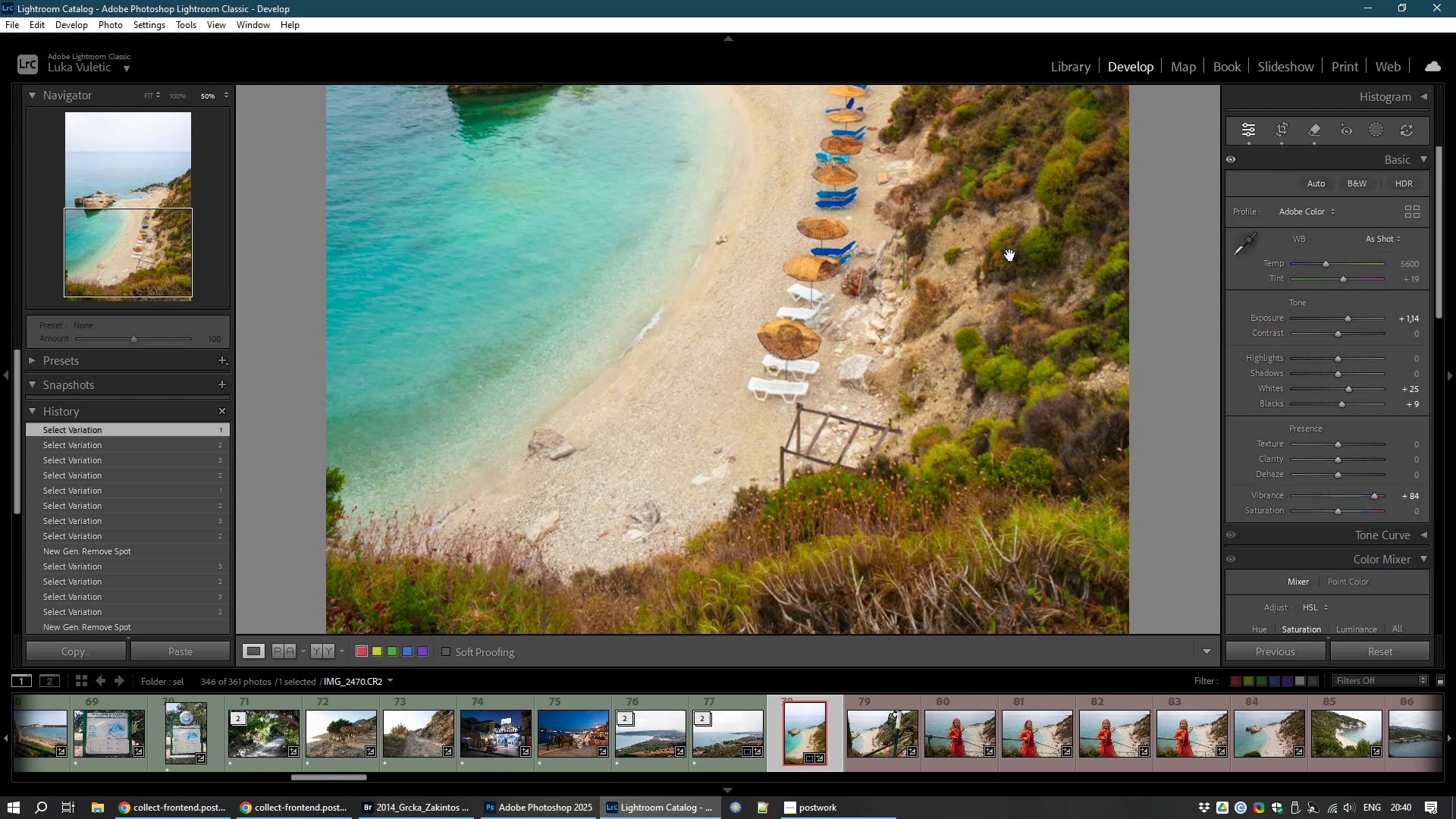 
key(8)
 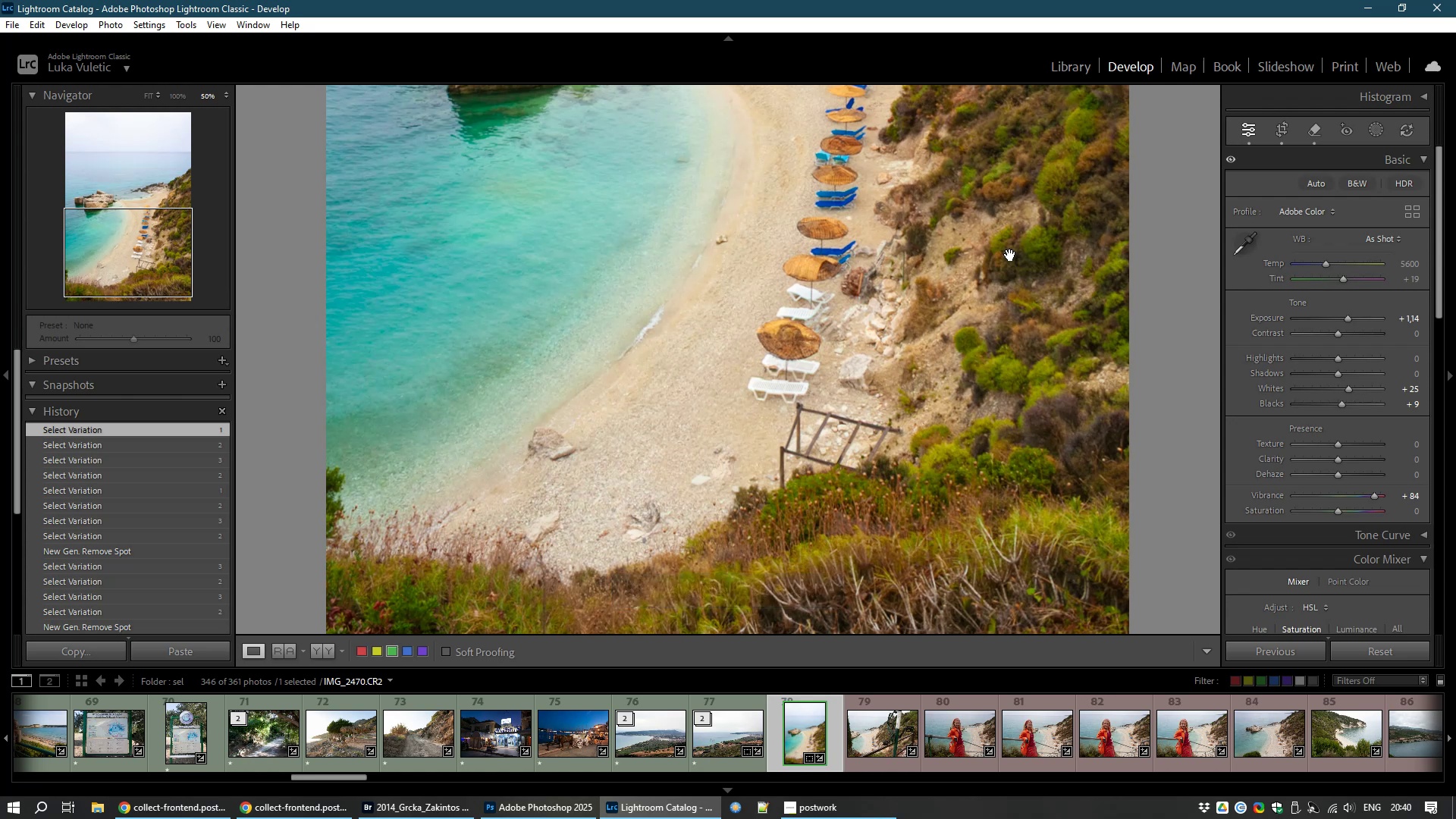 
key(1)
 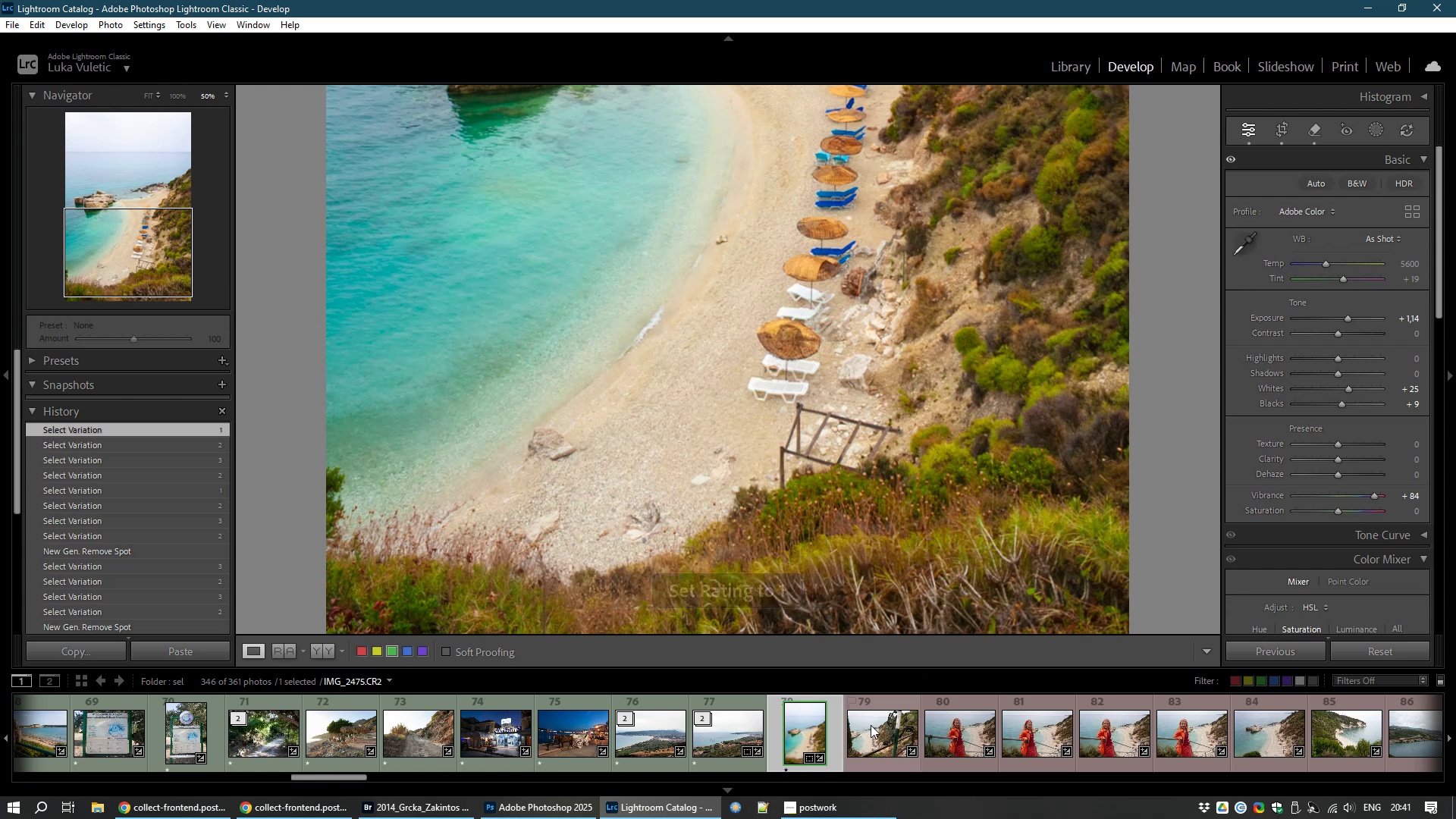 
left_click([872, 732])
 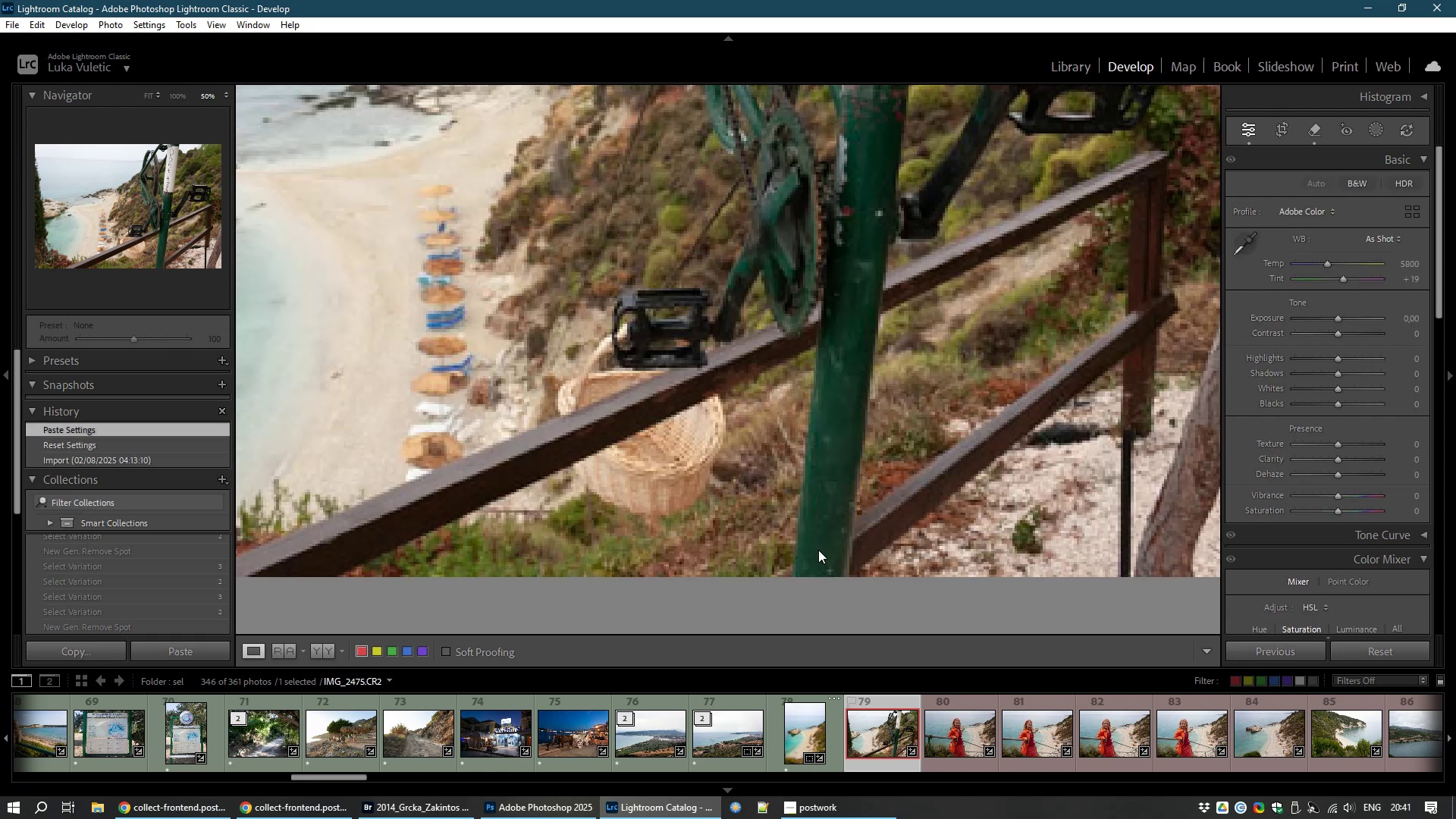 
hold_key(key=Space, duration=1.39)
 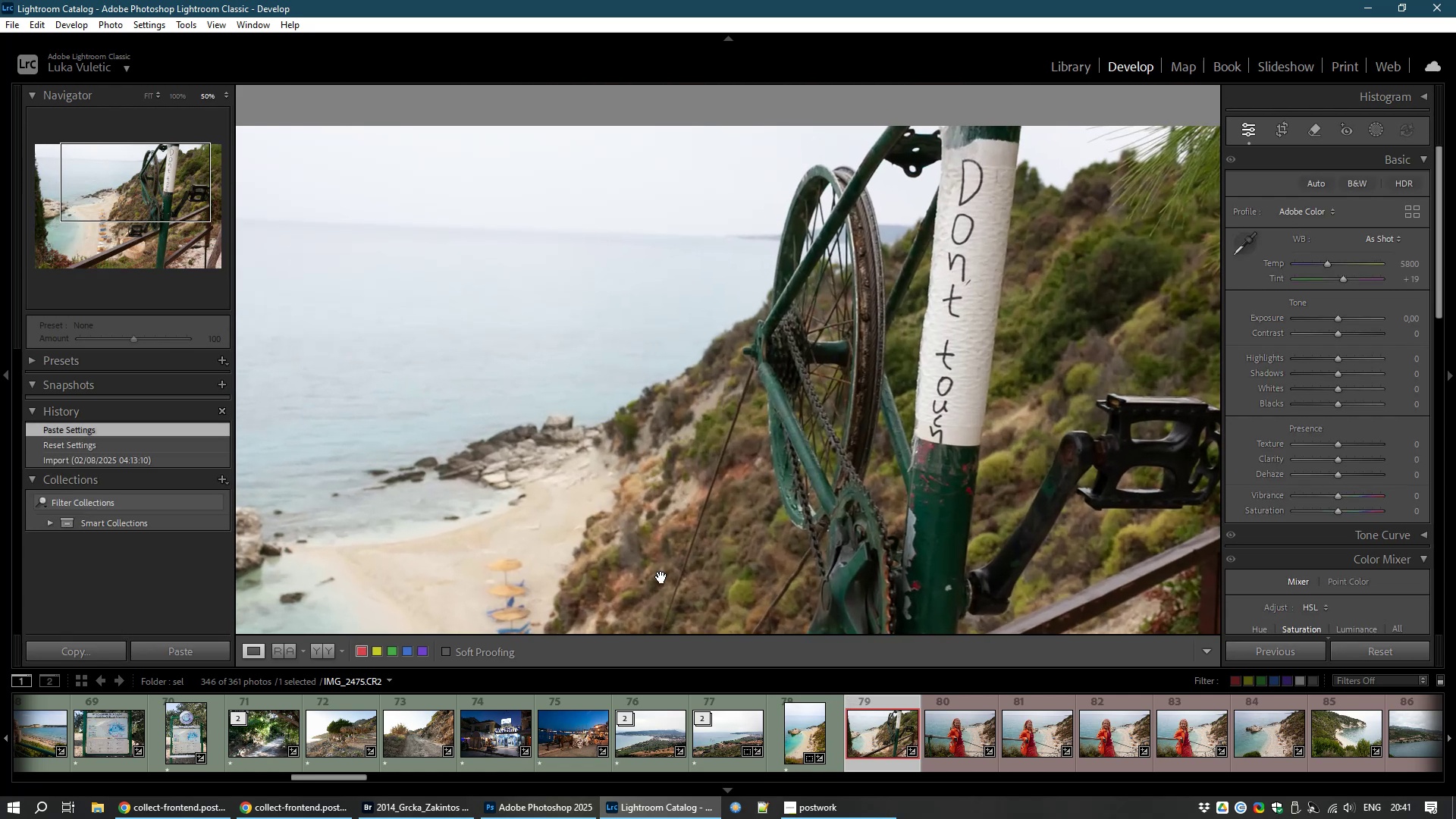 
left_click([661, 577])
 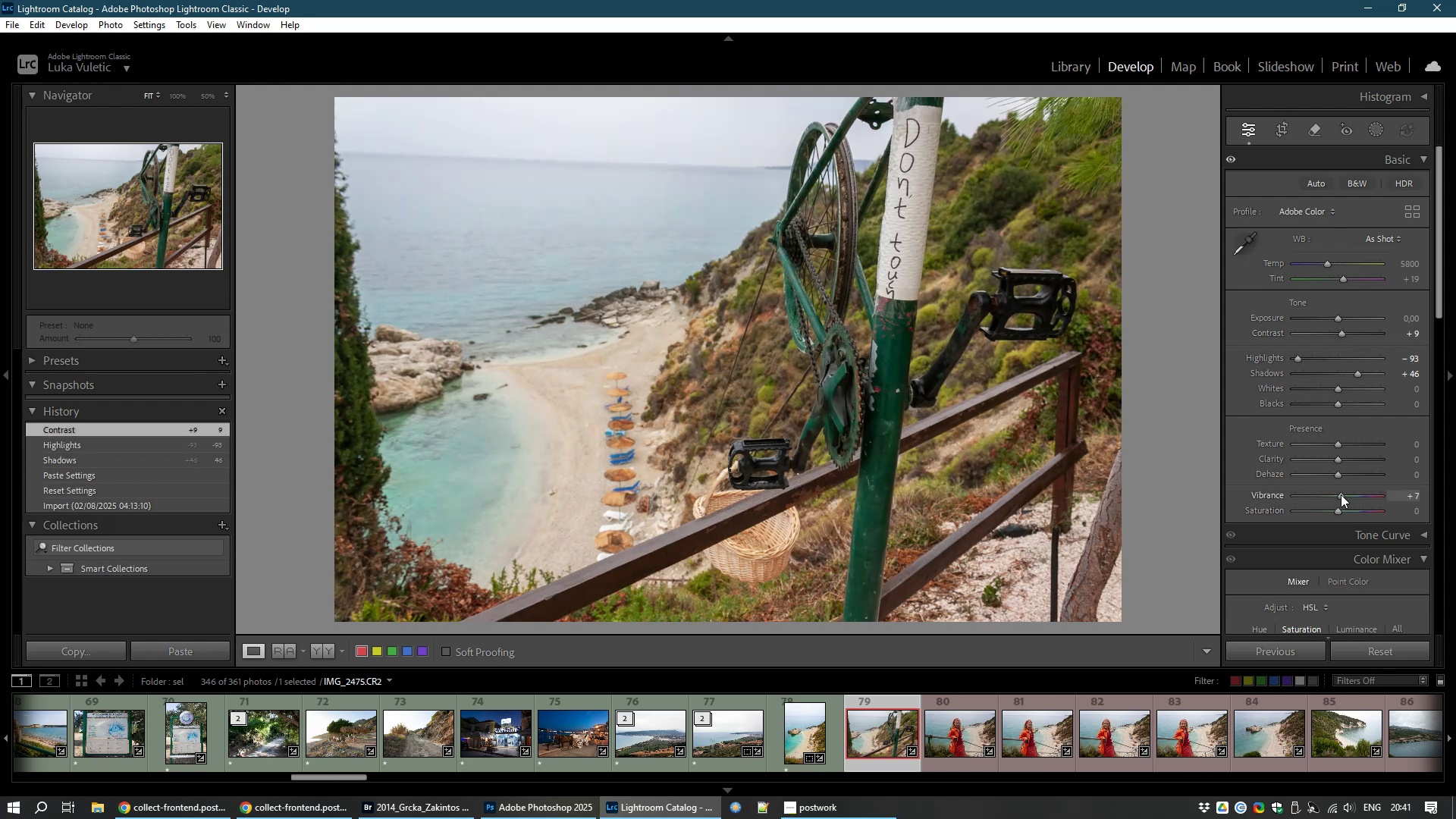 
wait(31.17)
 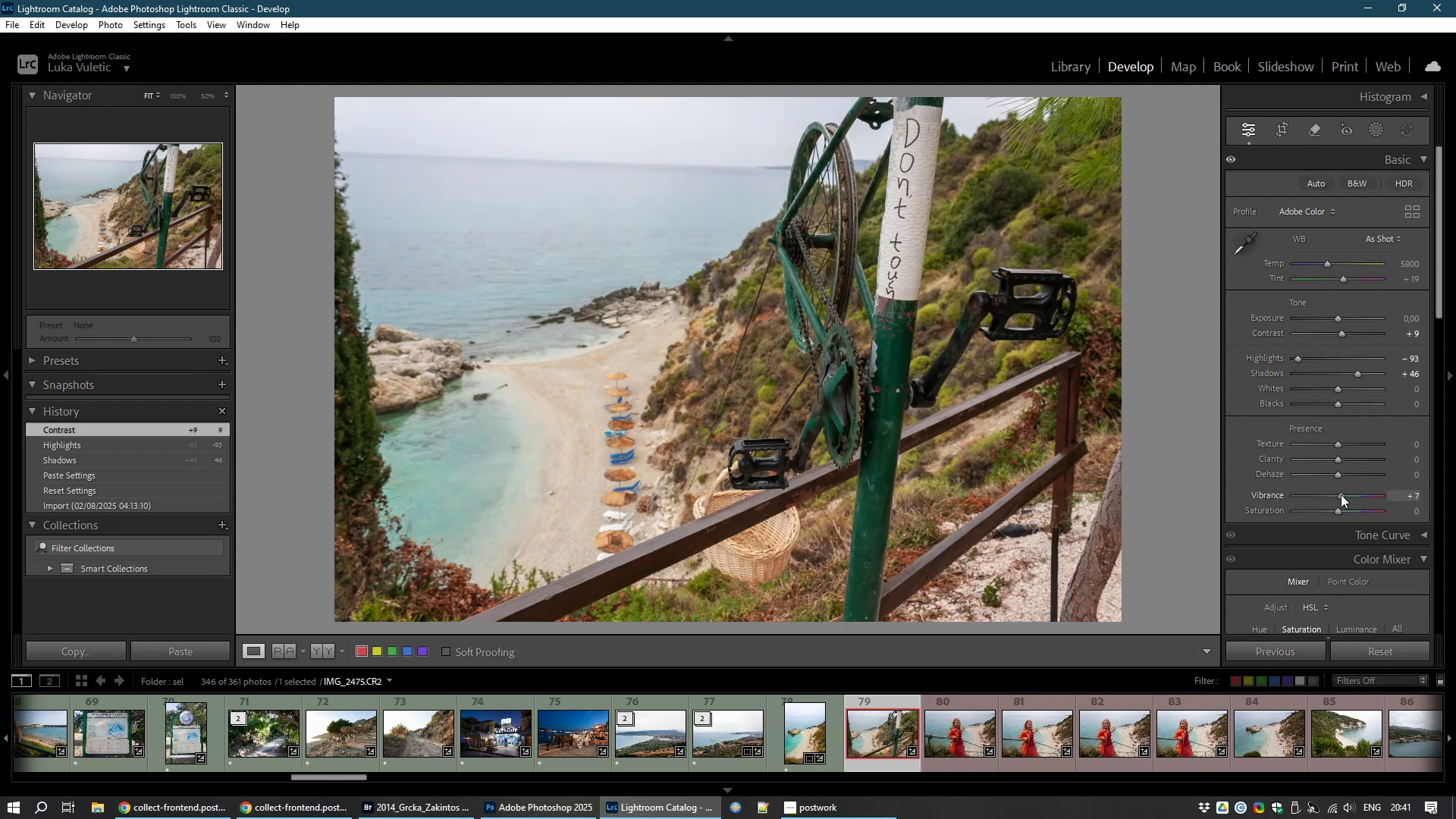 
type(81)
 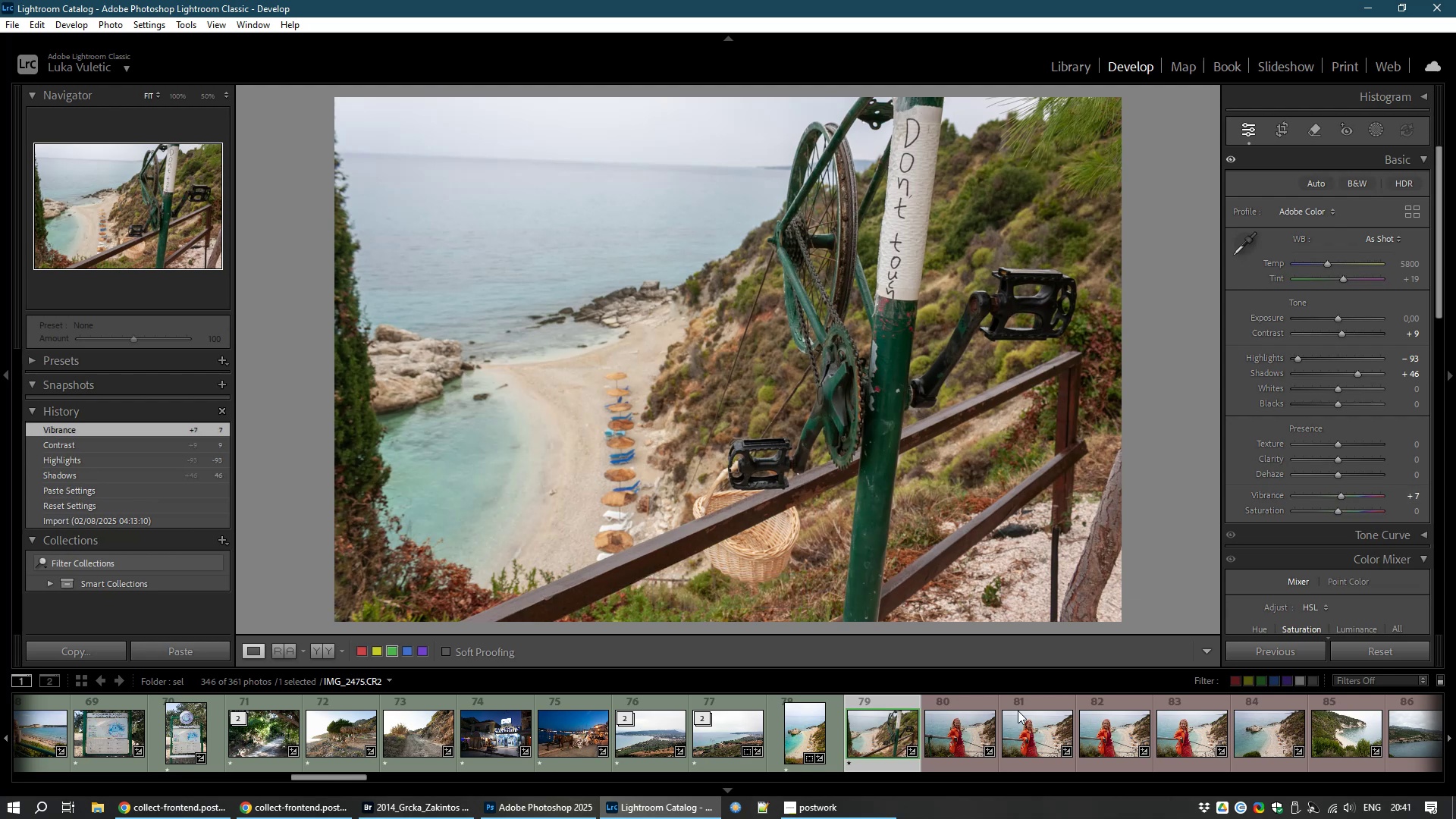 
wait(5.78)
 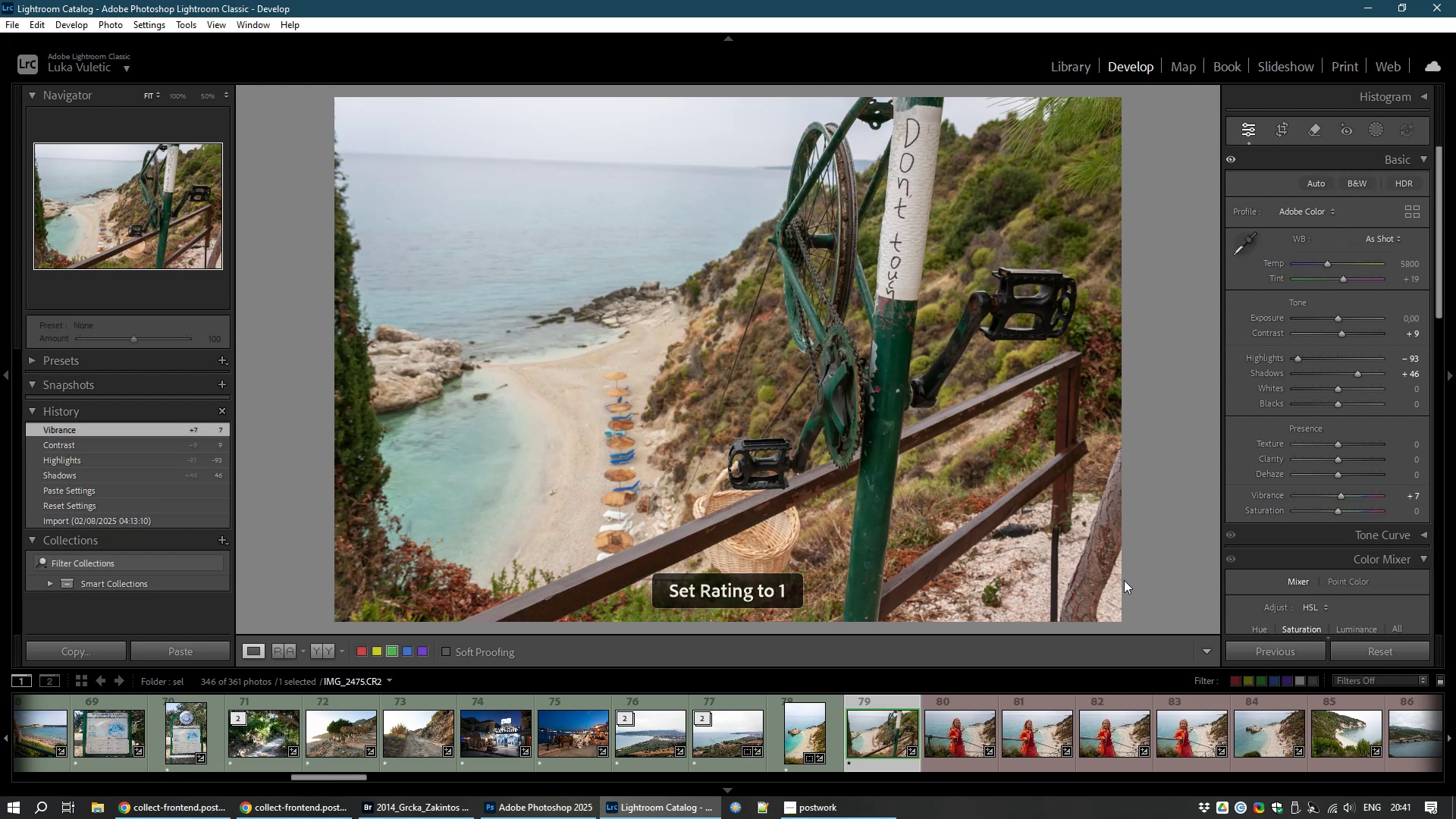 
left_click([967, 730])
 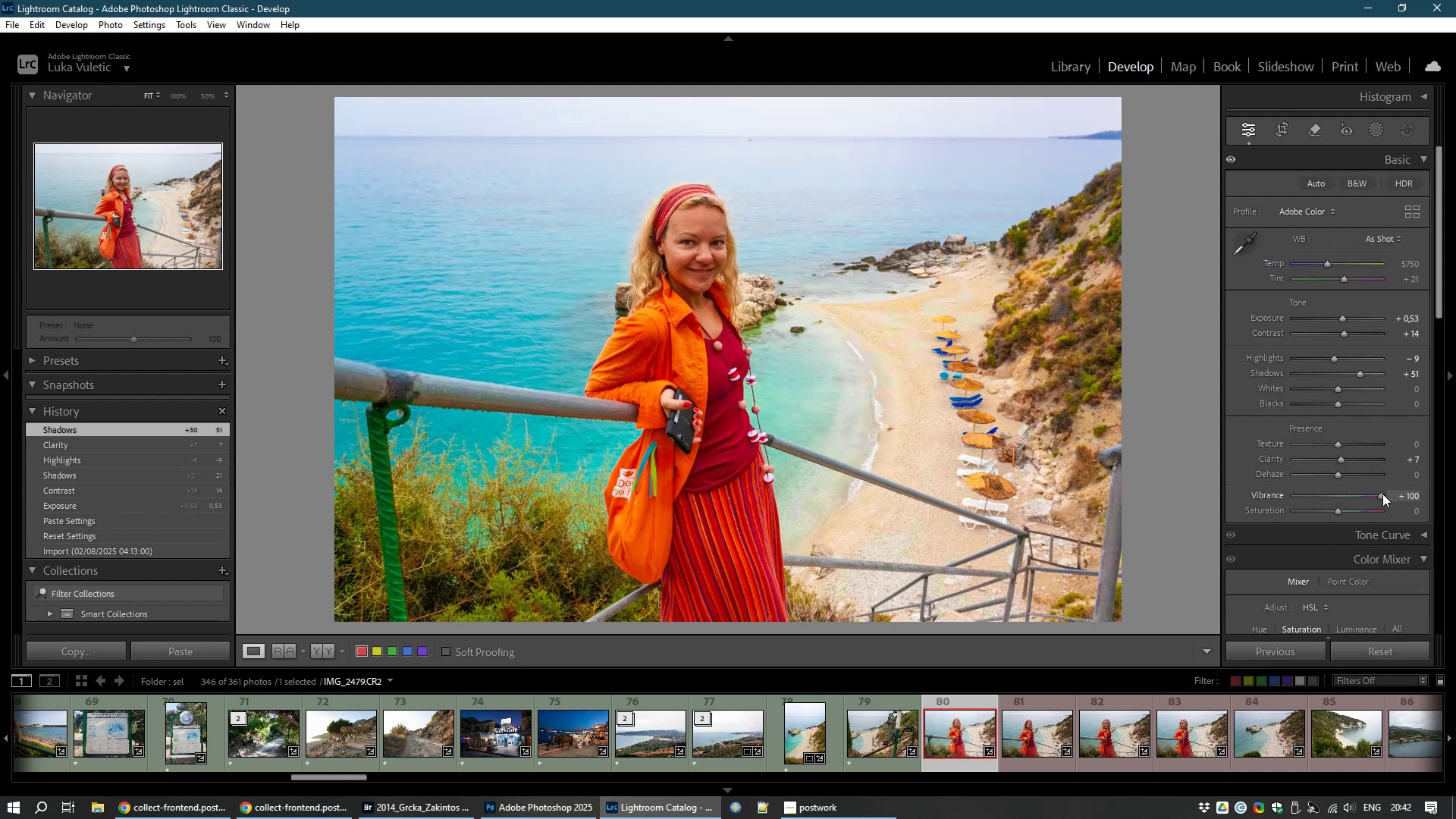 
wait(50.55)
 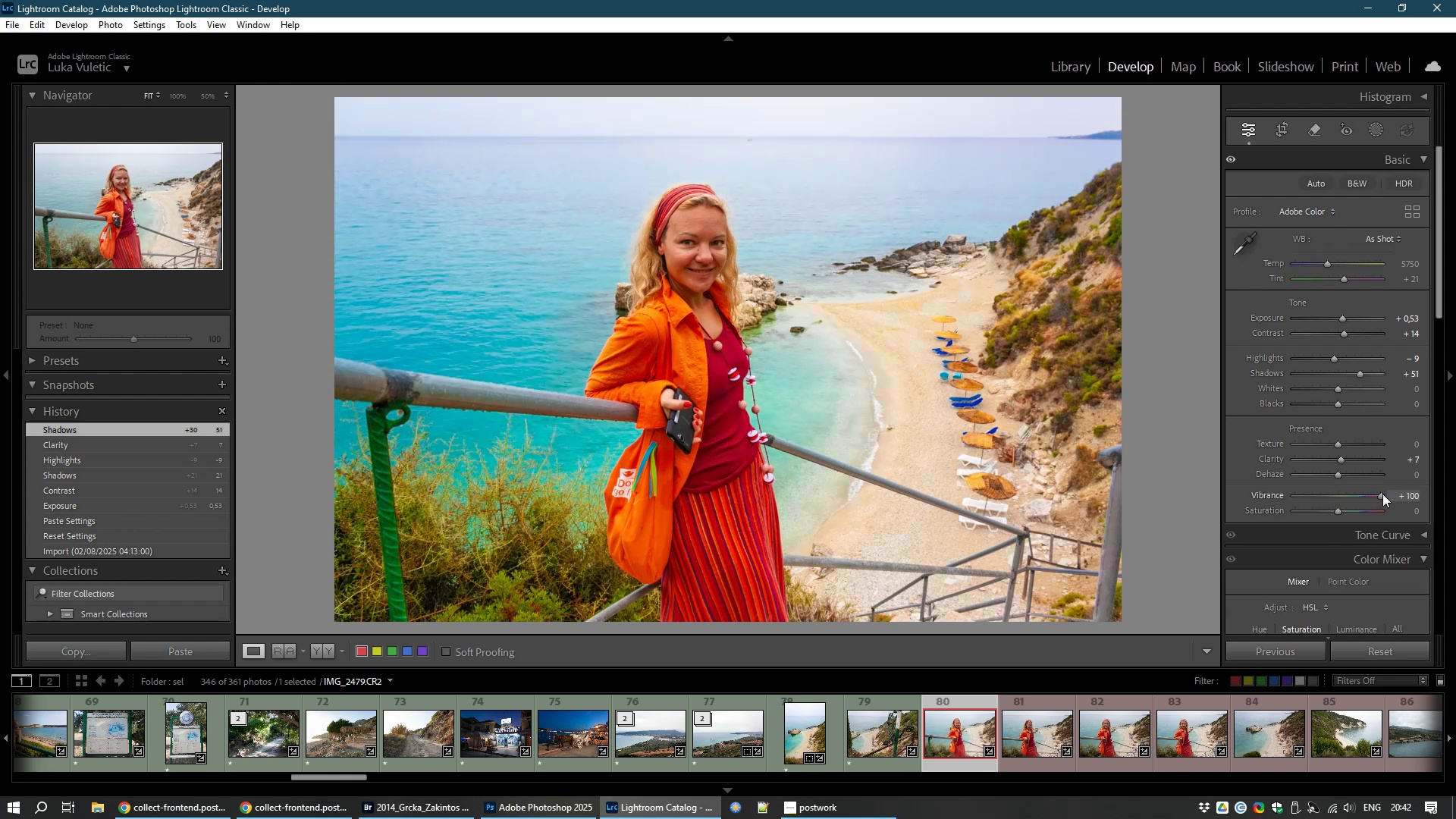 
double_click([1348, 493])
 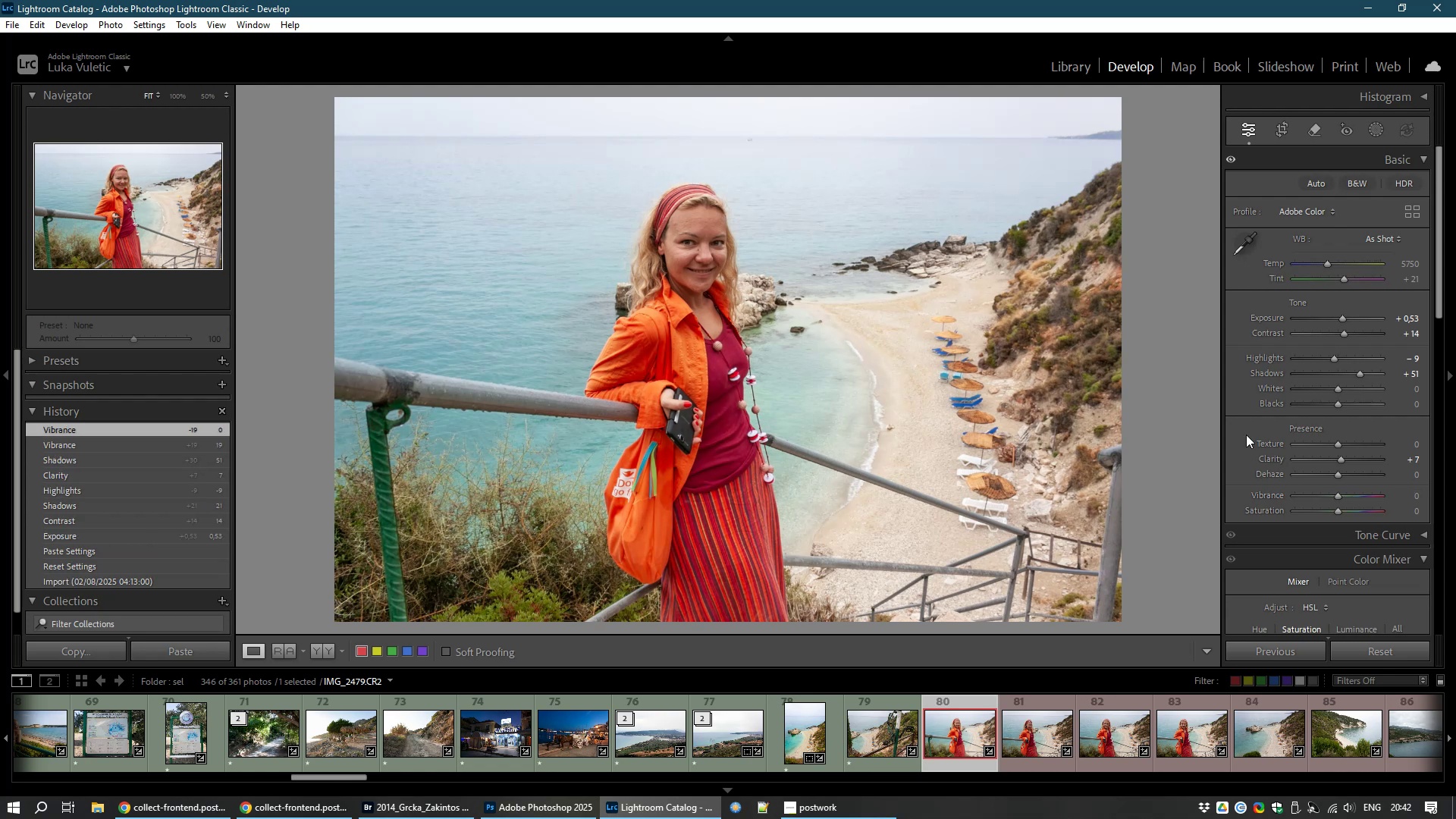 
wait(6.87)
 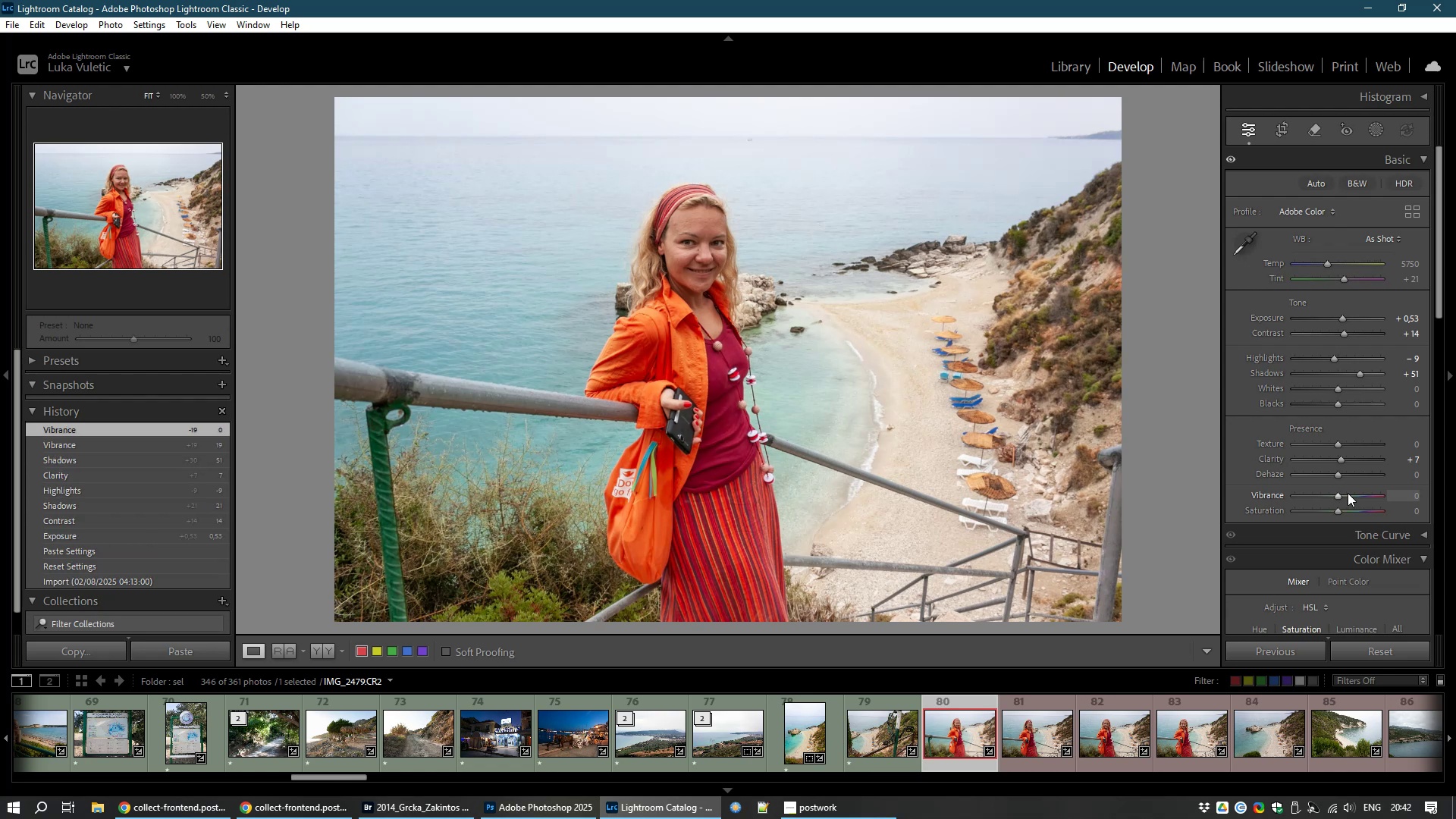 
left_click([1381, 130])
 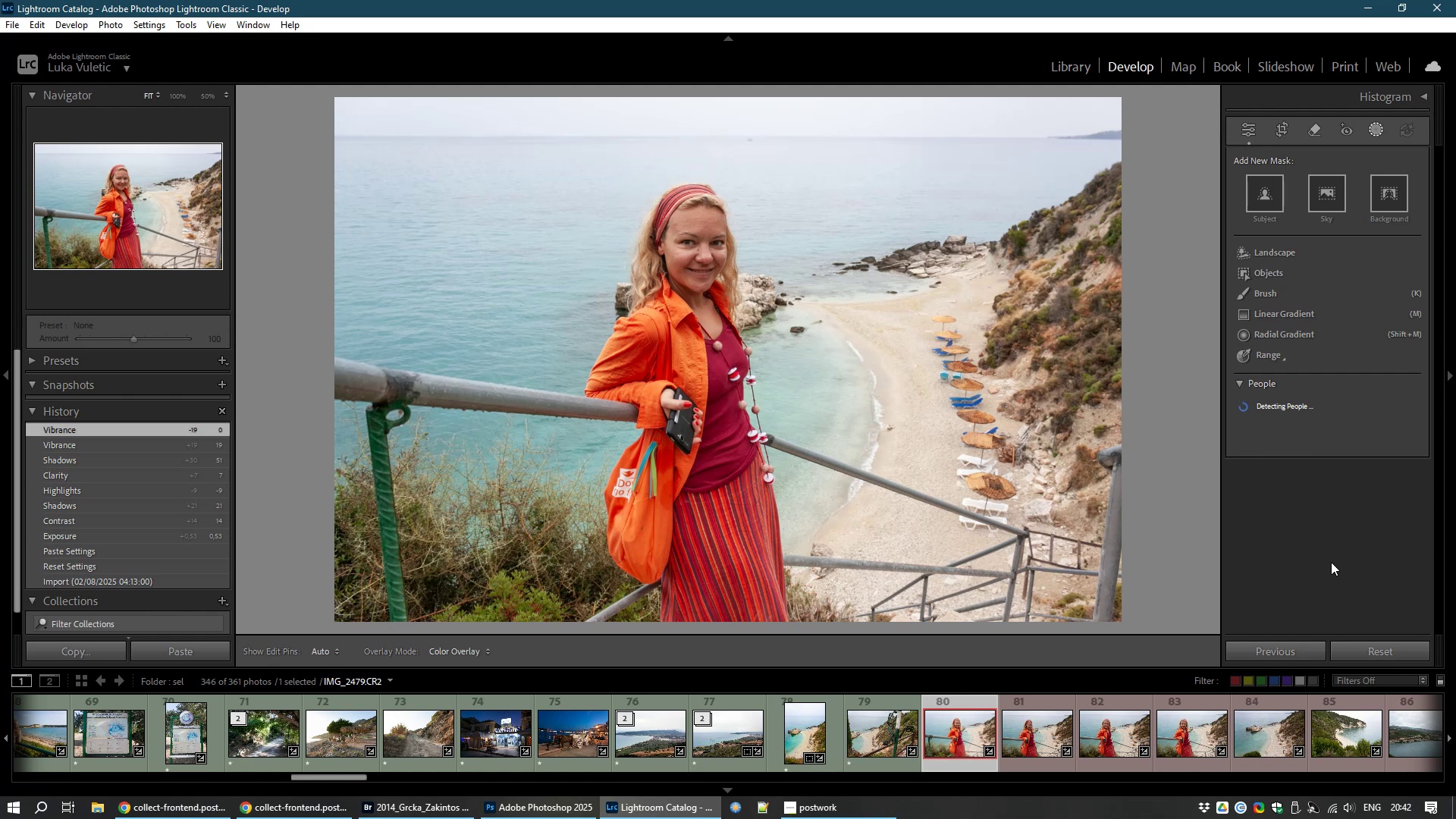 
wait(19.88)
 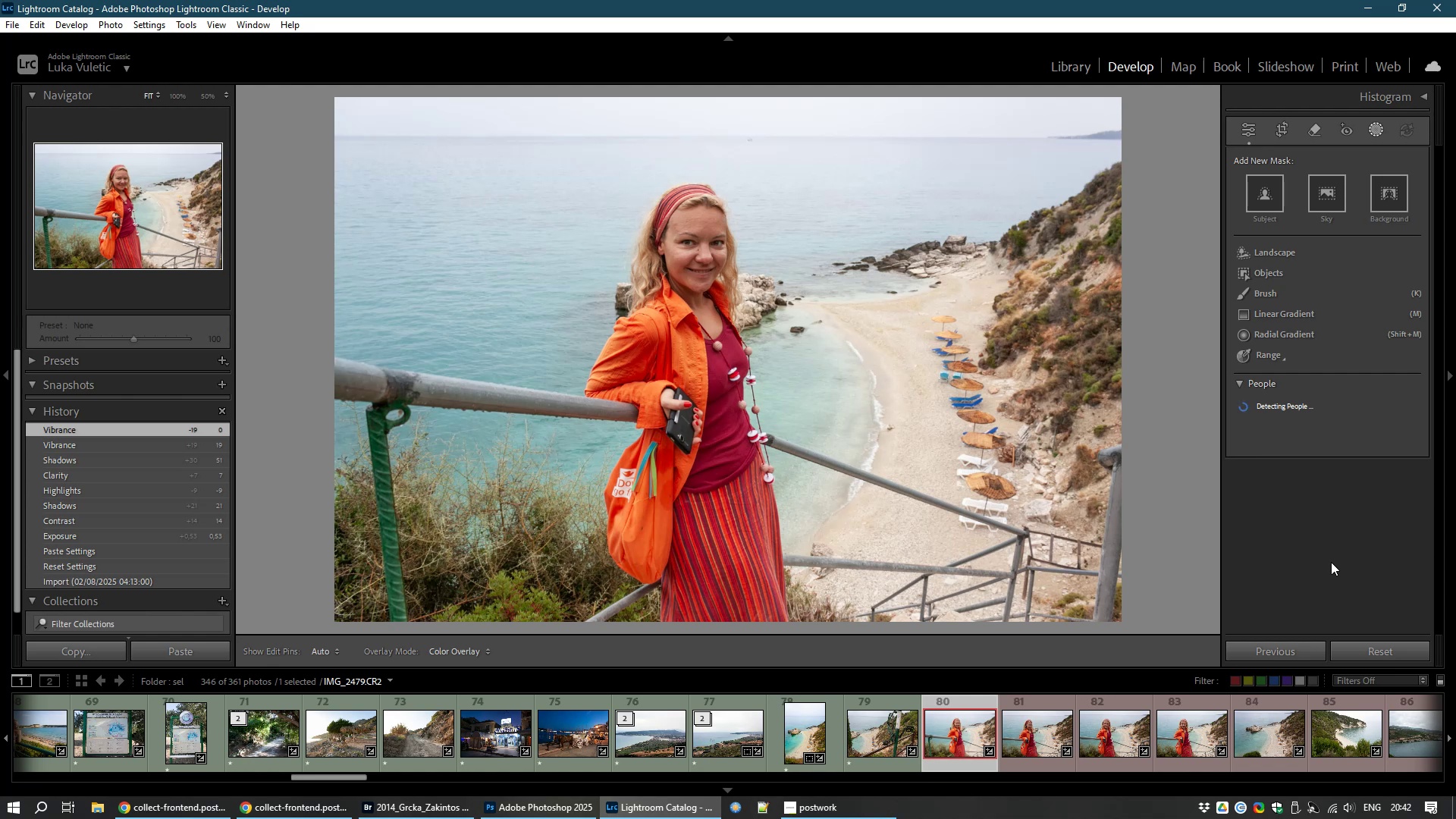 
left_click([1251, 421])
 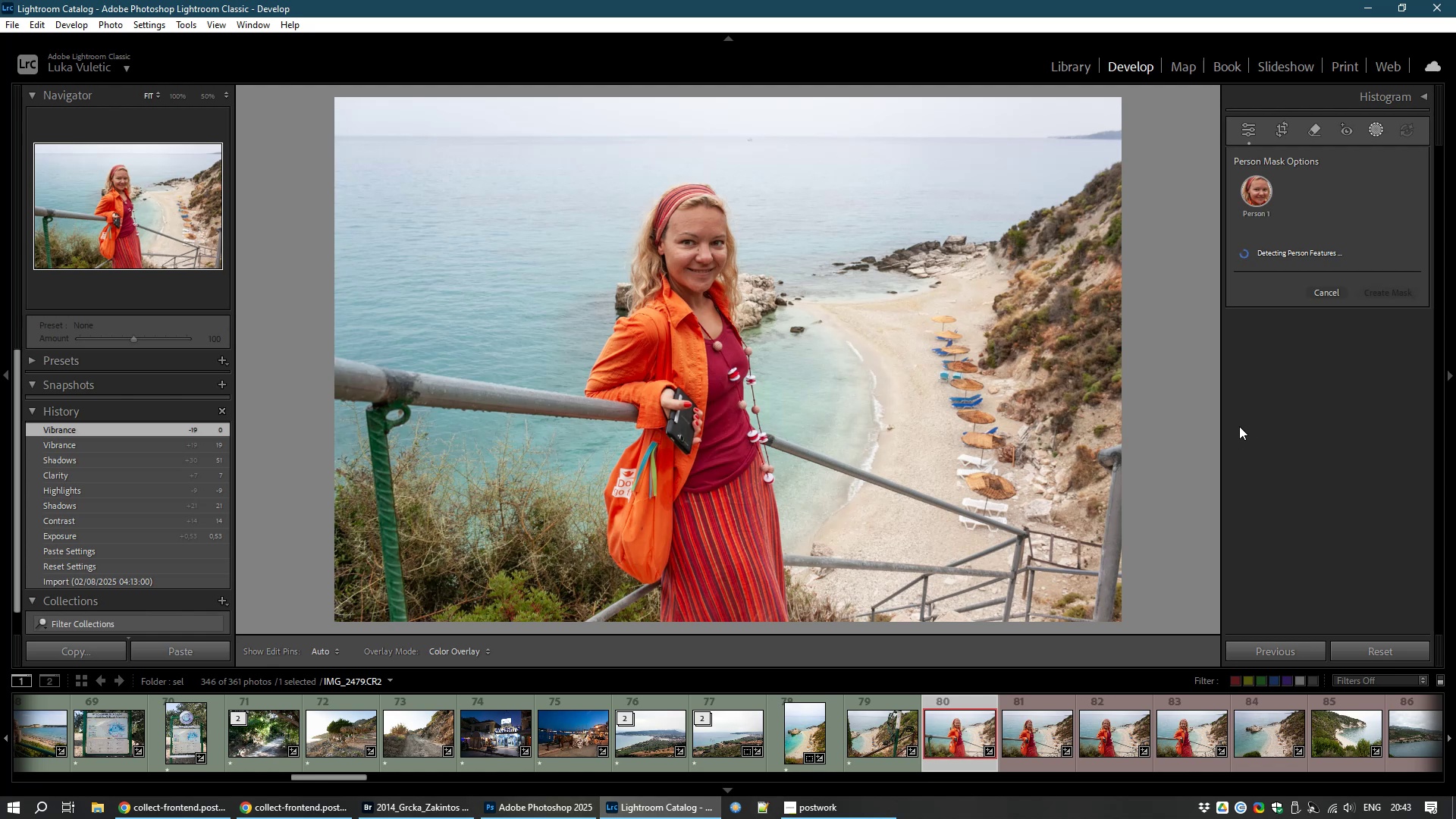 
wait(10.96)
 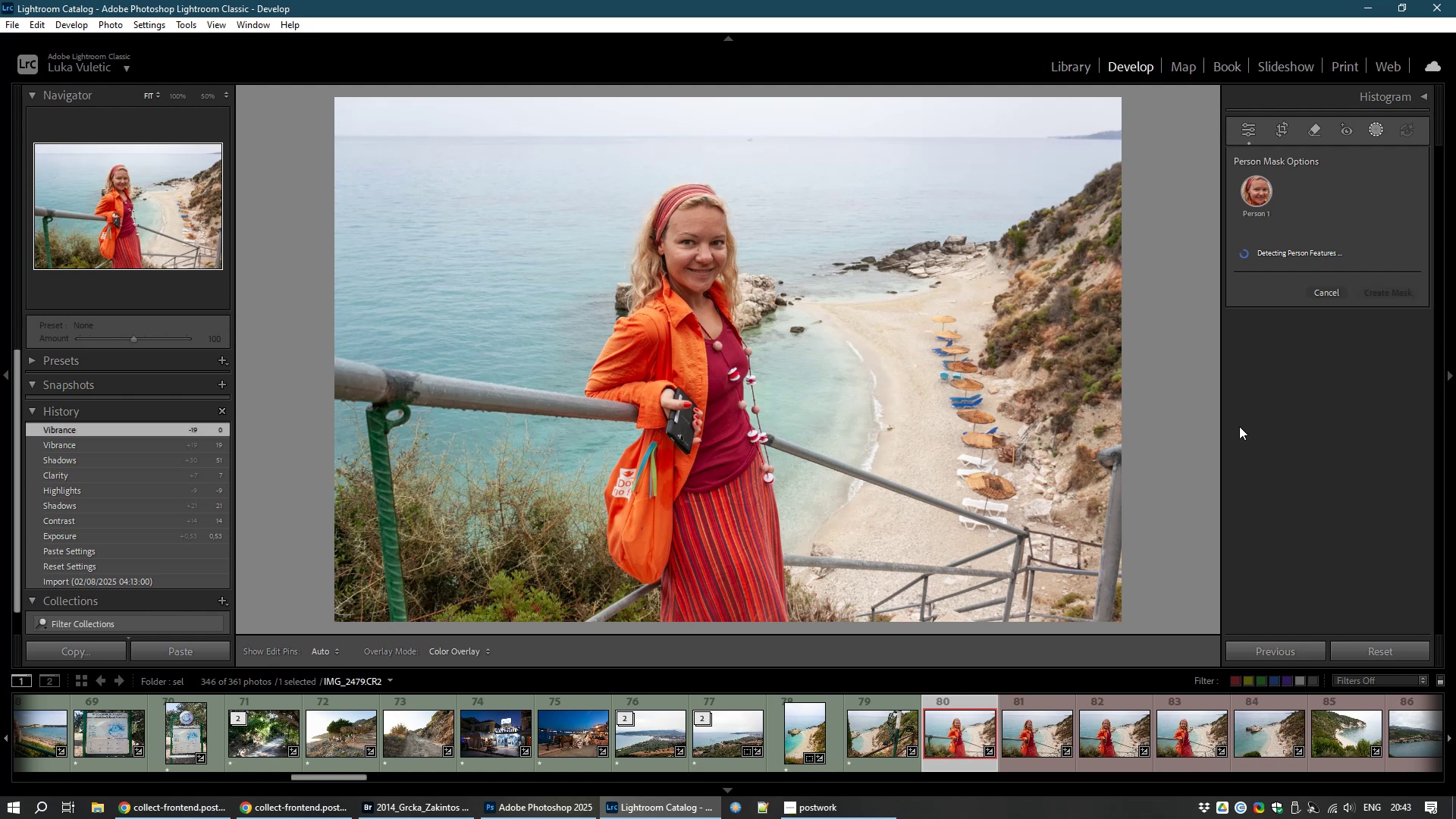 
left_click([1398, 485])
 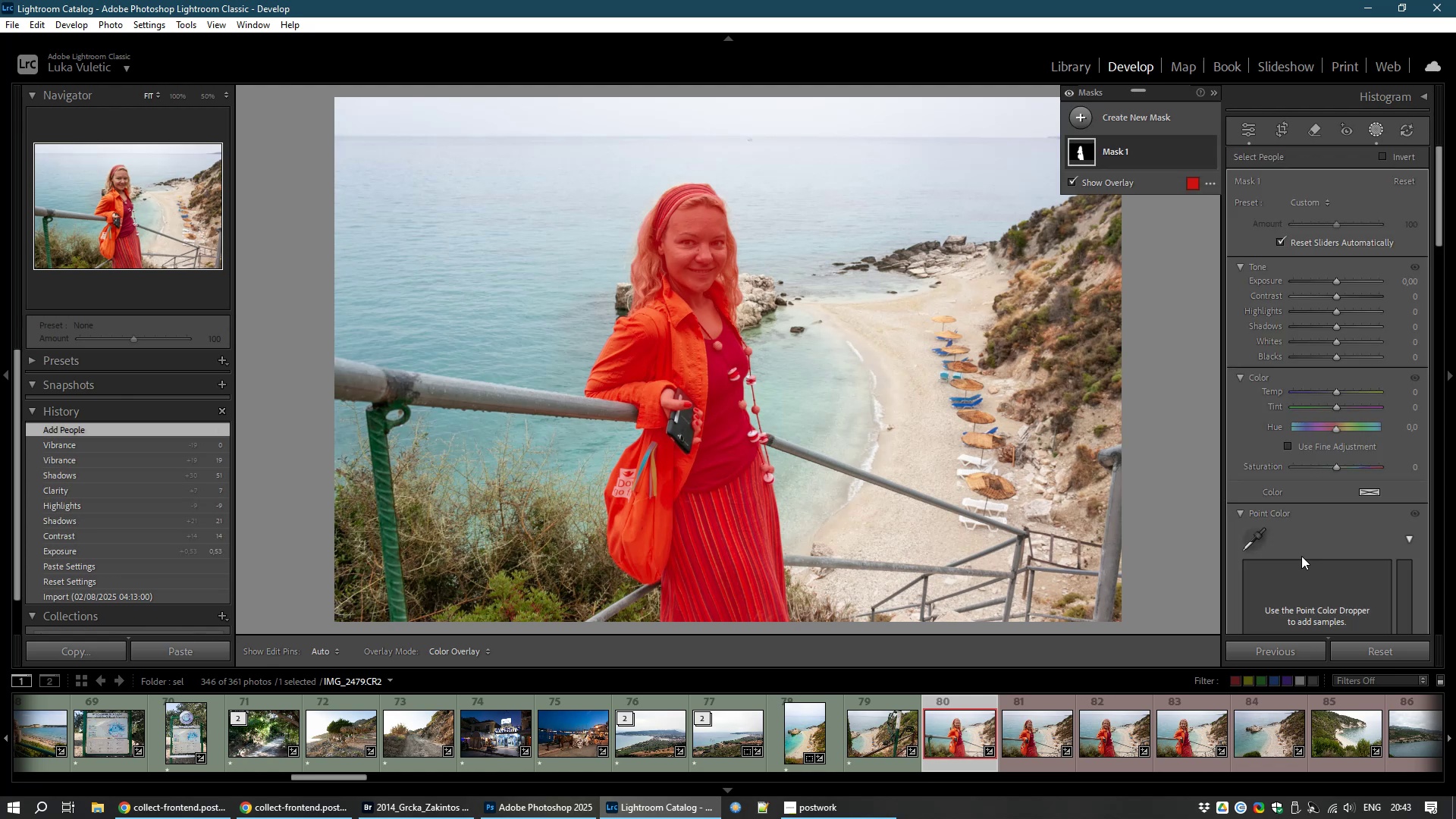 
wait(5.67)
 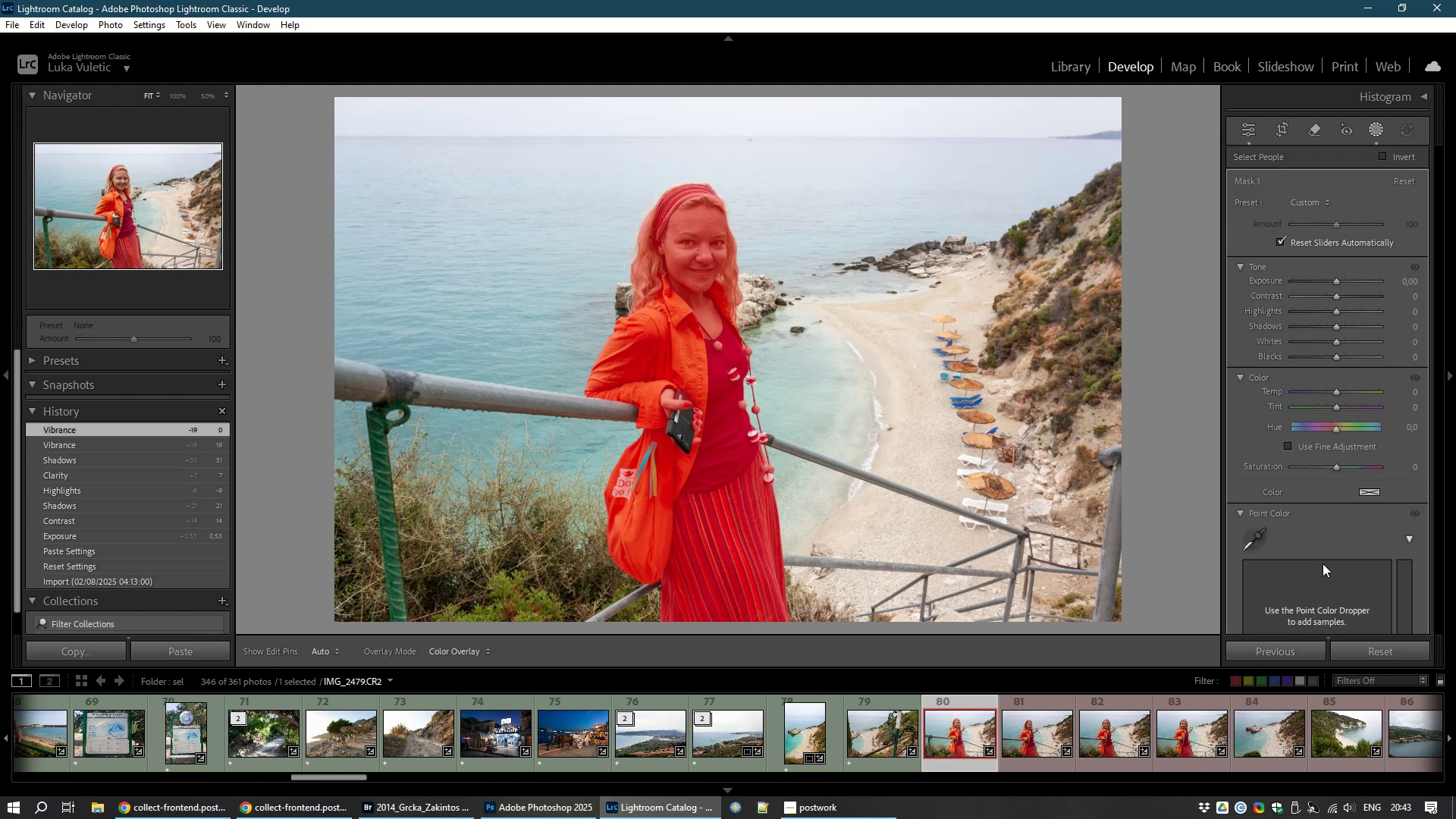 
right_click([1117, 155])
 